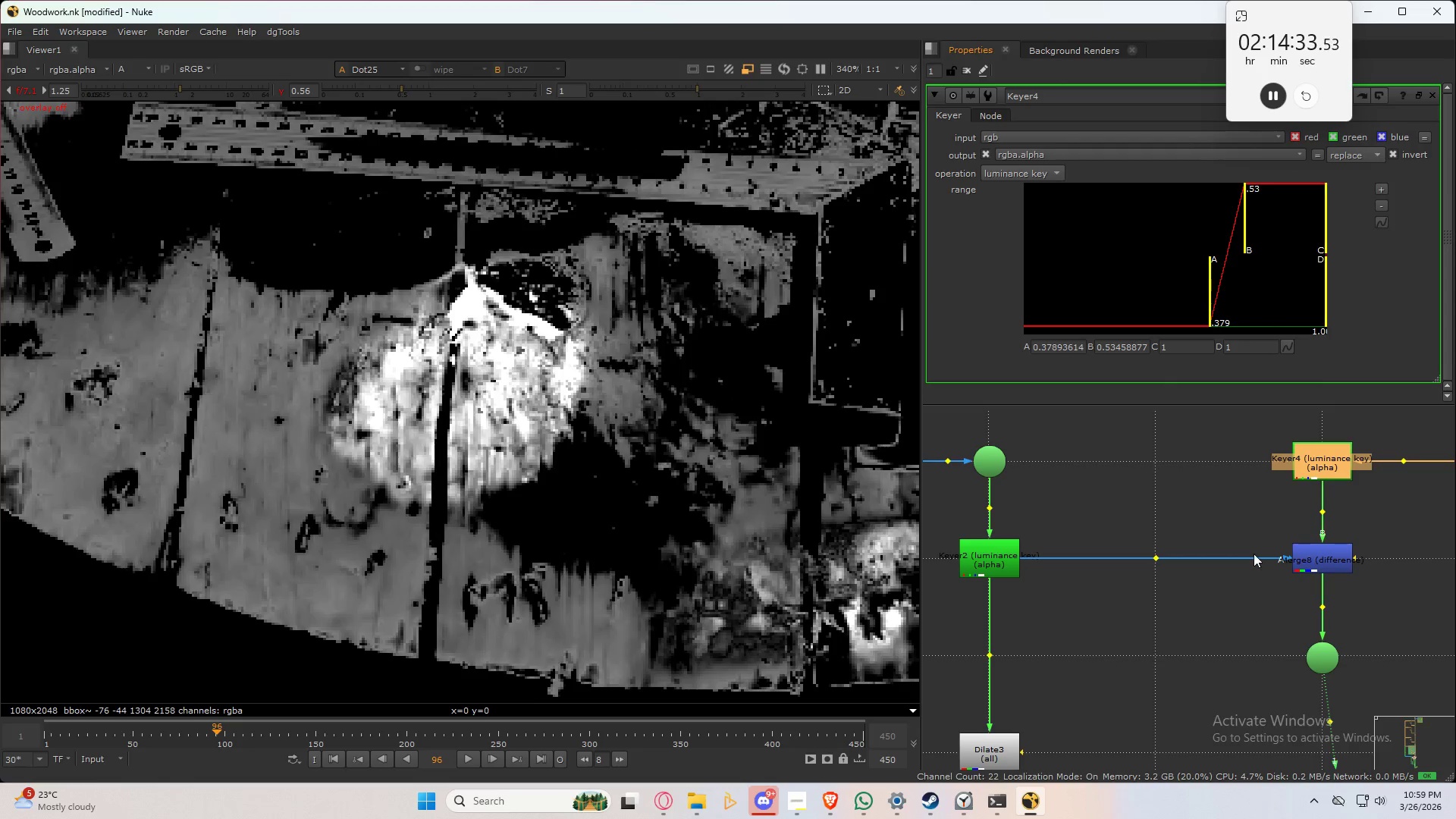 
key(Control+Z)
 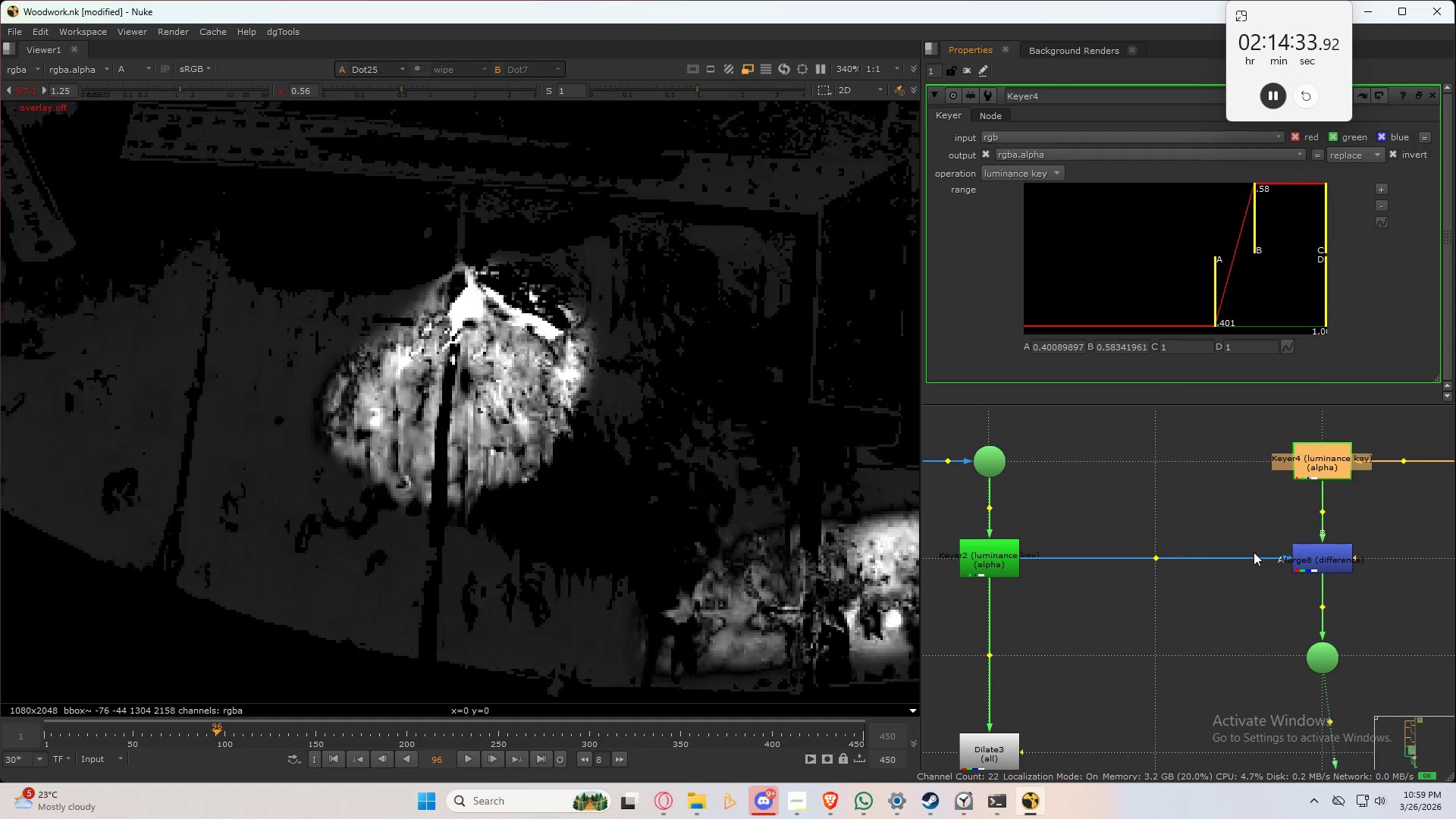 
key(Control+Z)
 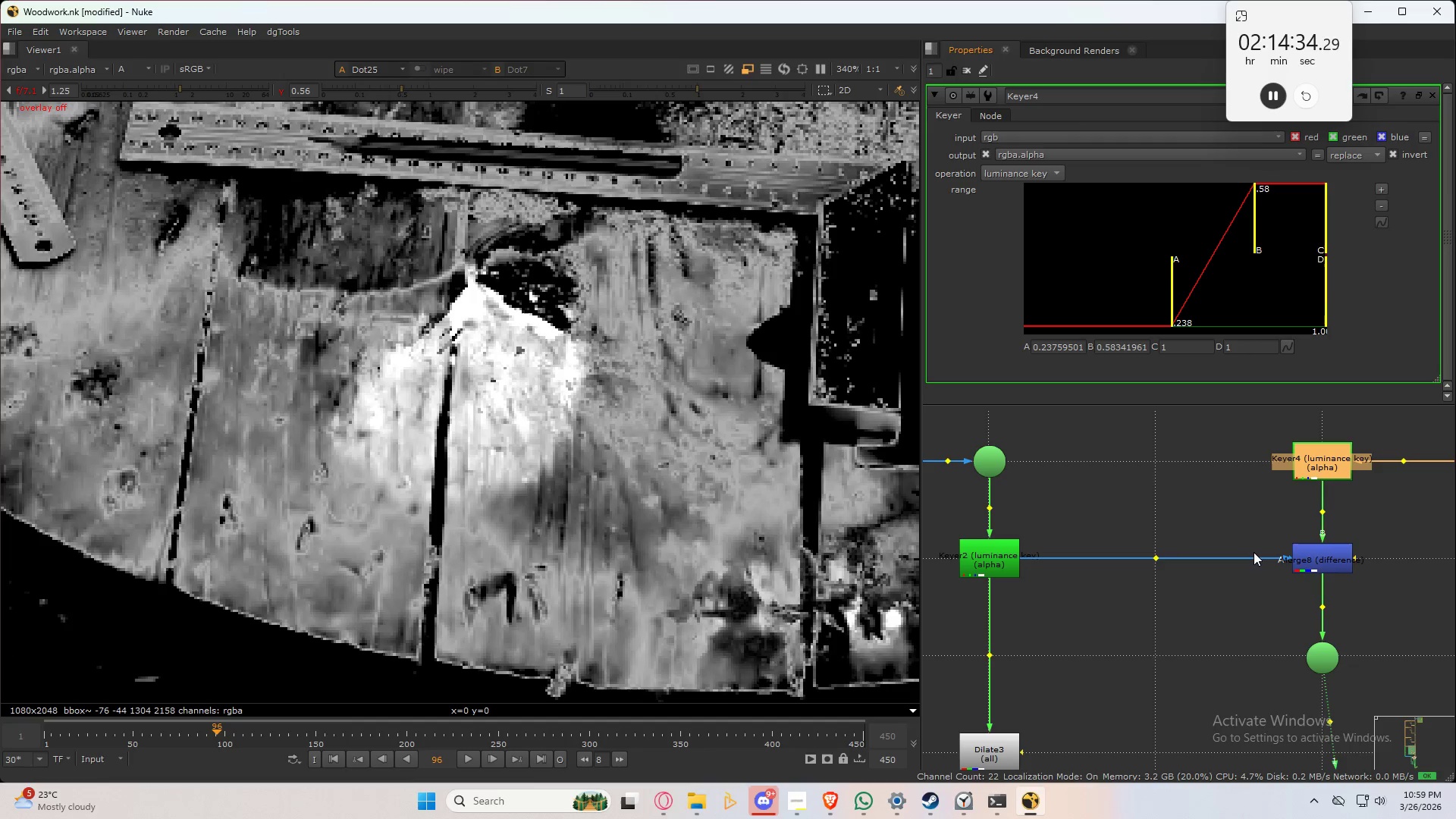 
key(Control+Z)
 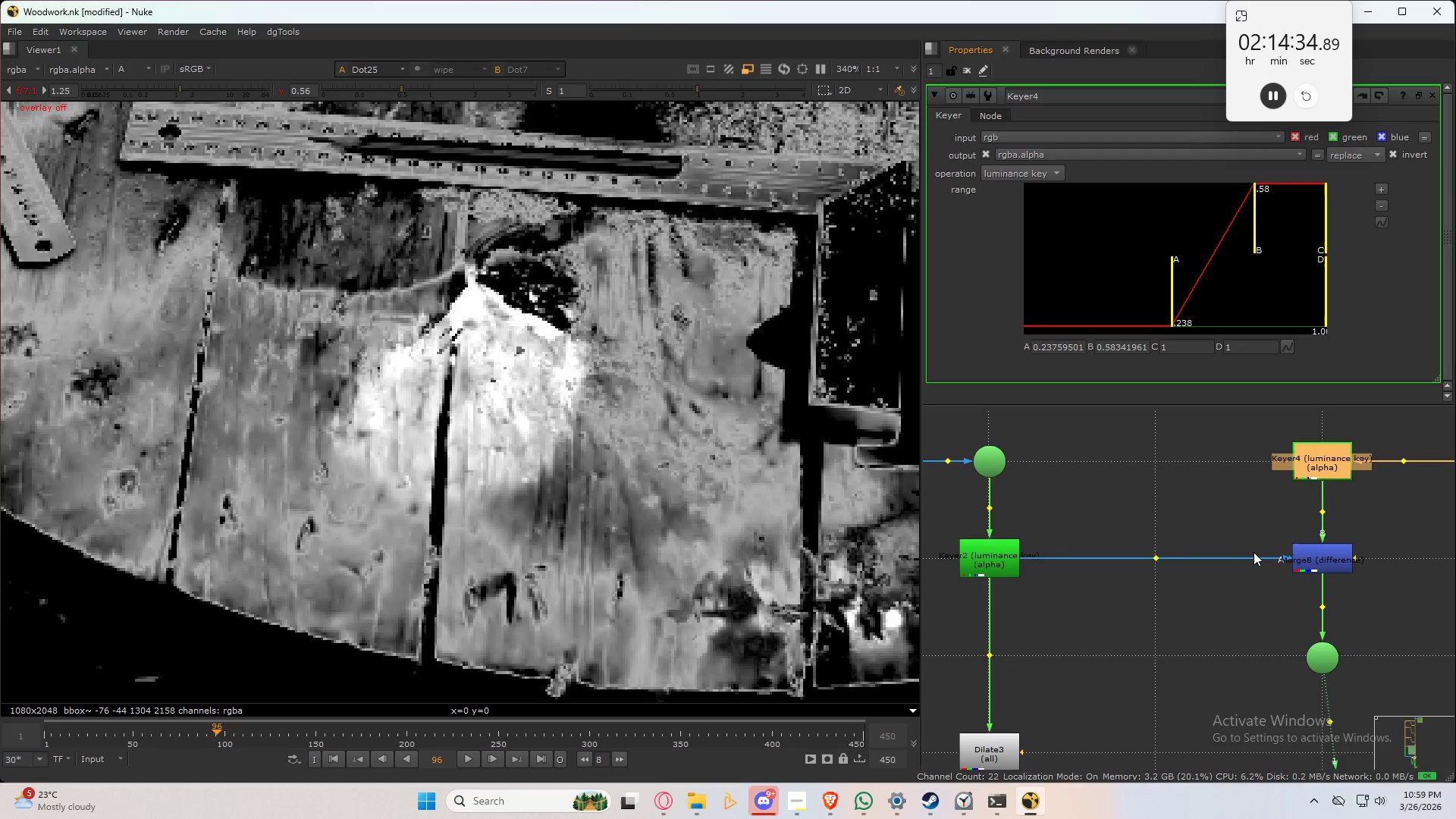 
key(Control+Z)
 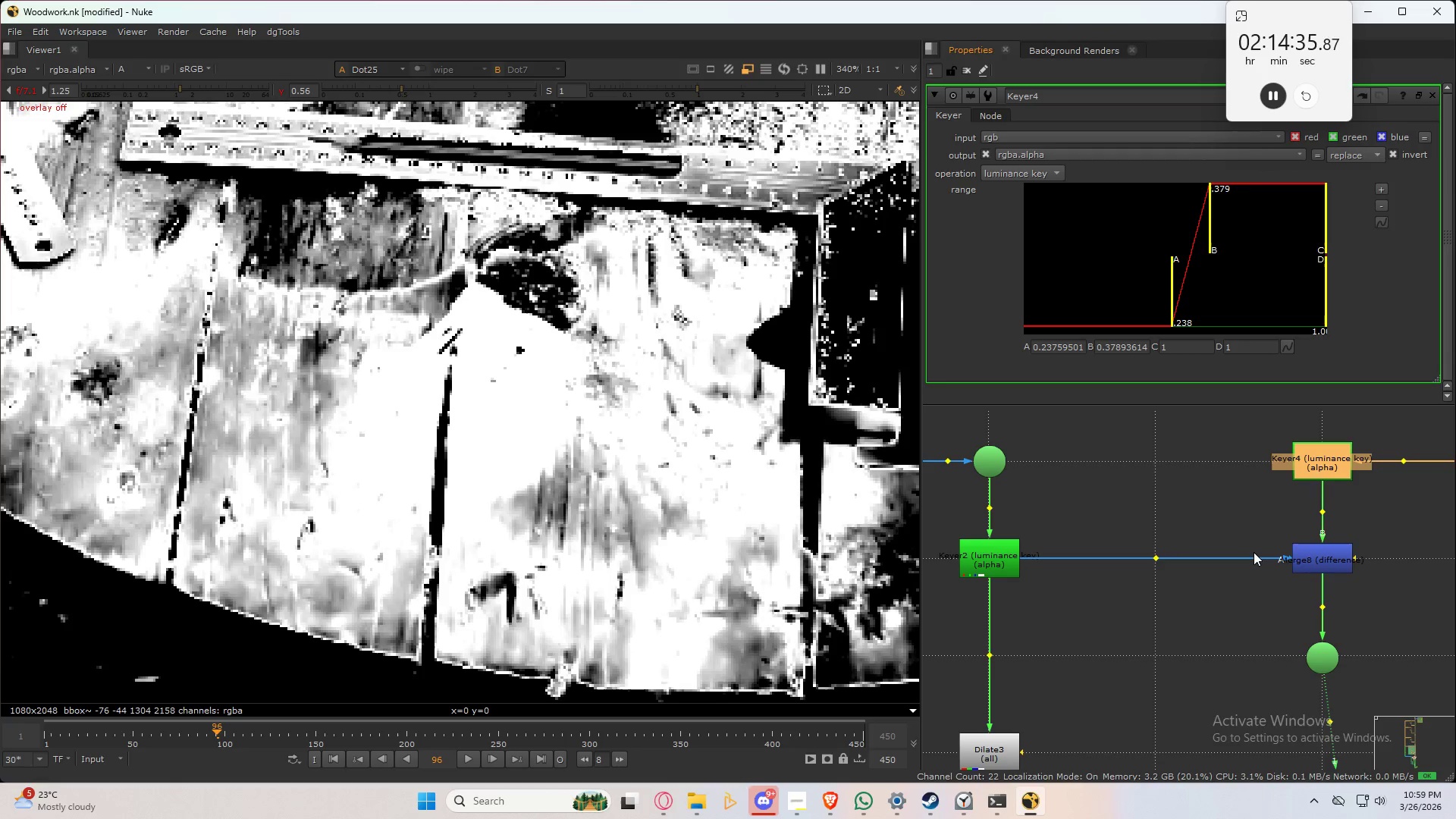 
key(Control+Z)
 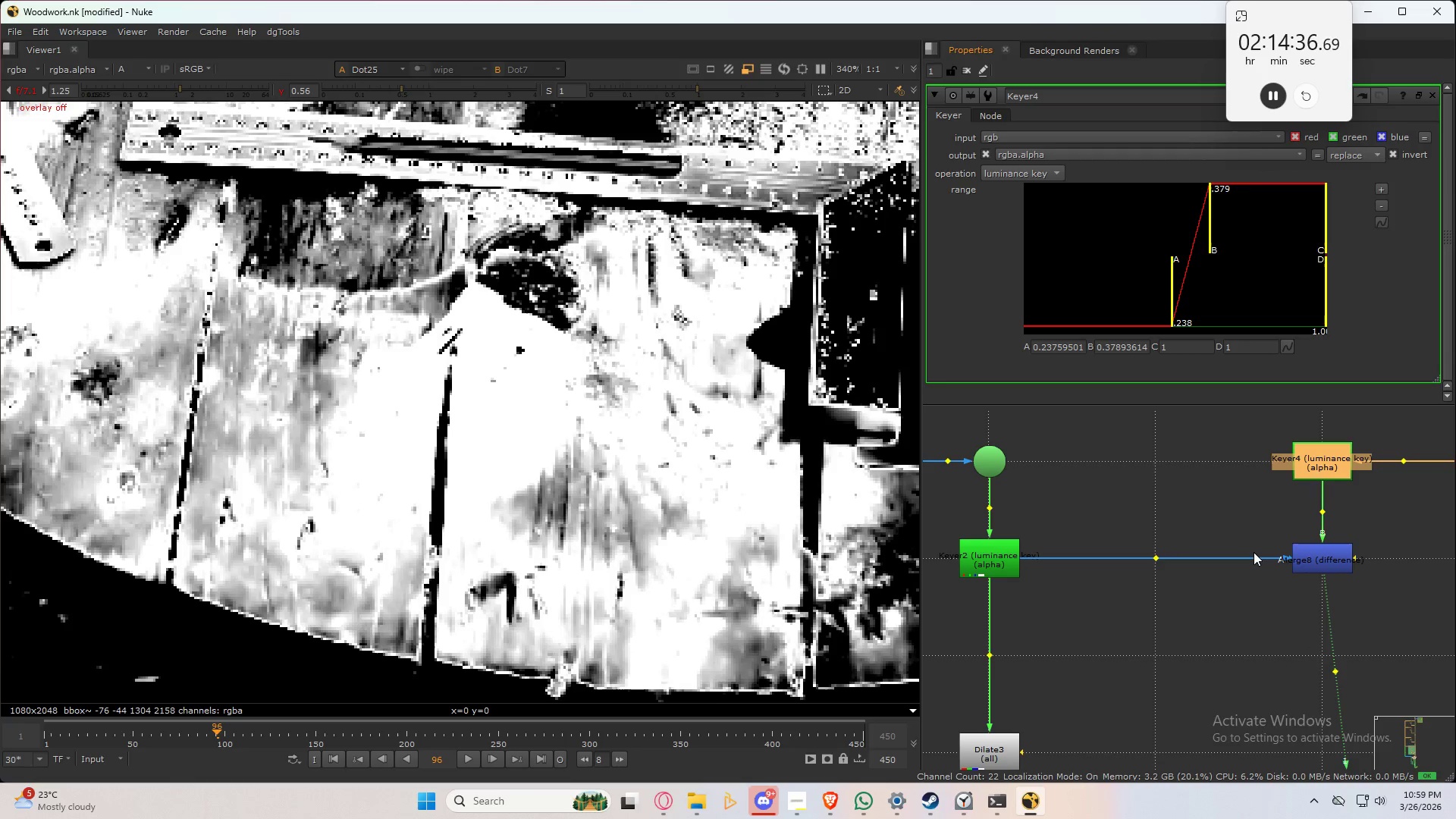 
key(Control+Shift+ShiftLeft)
 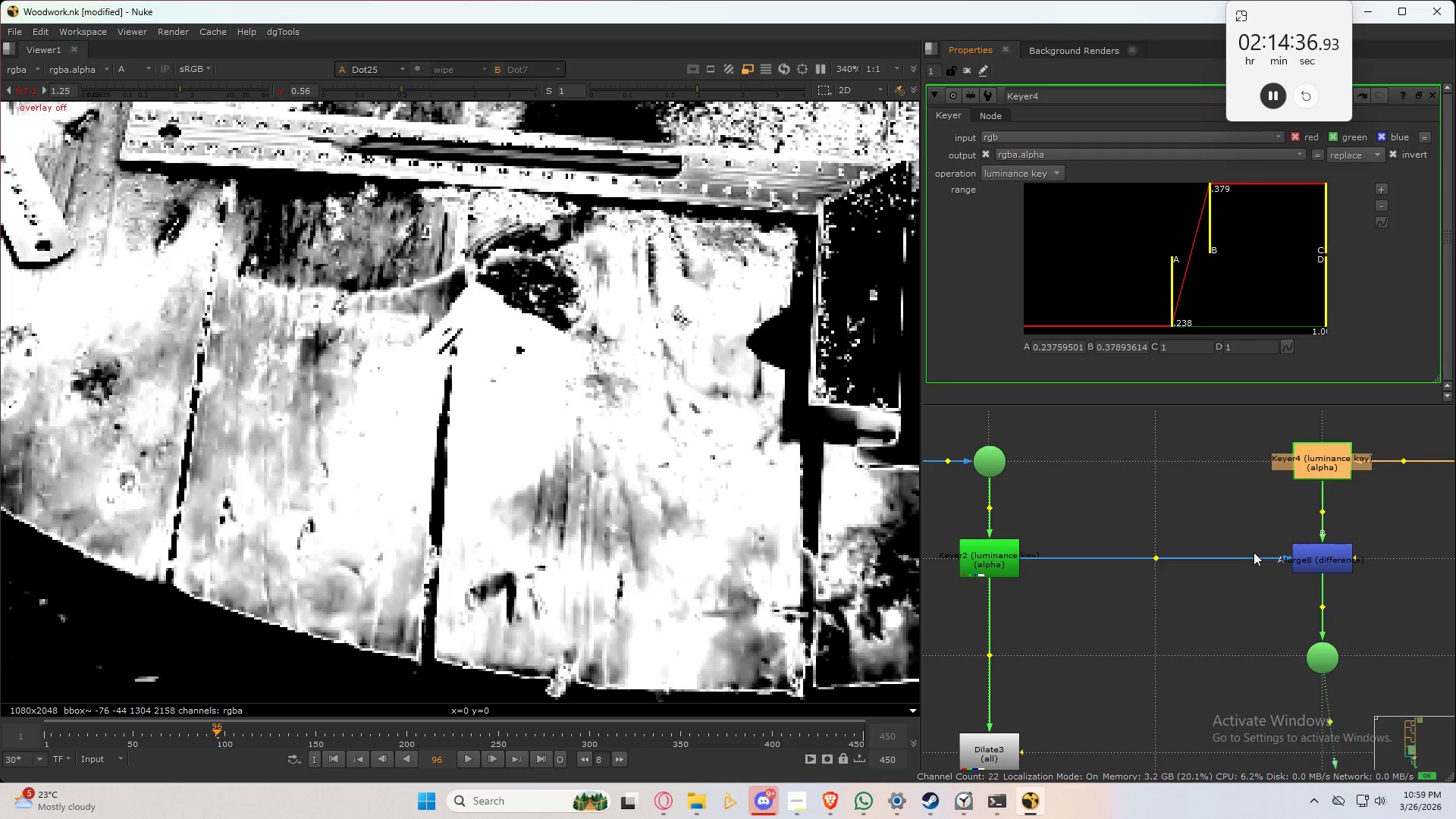 
key(Control+Shift+Z)
 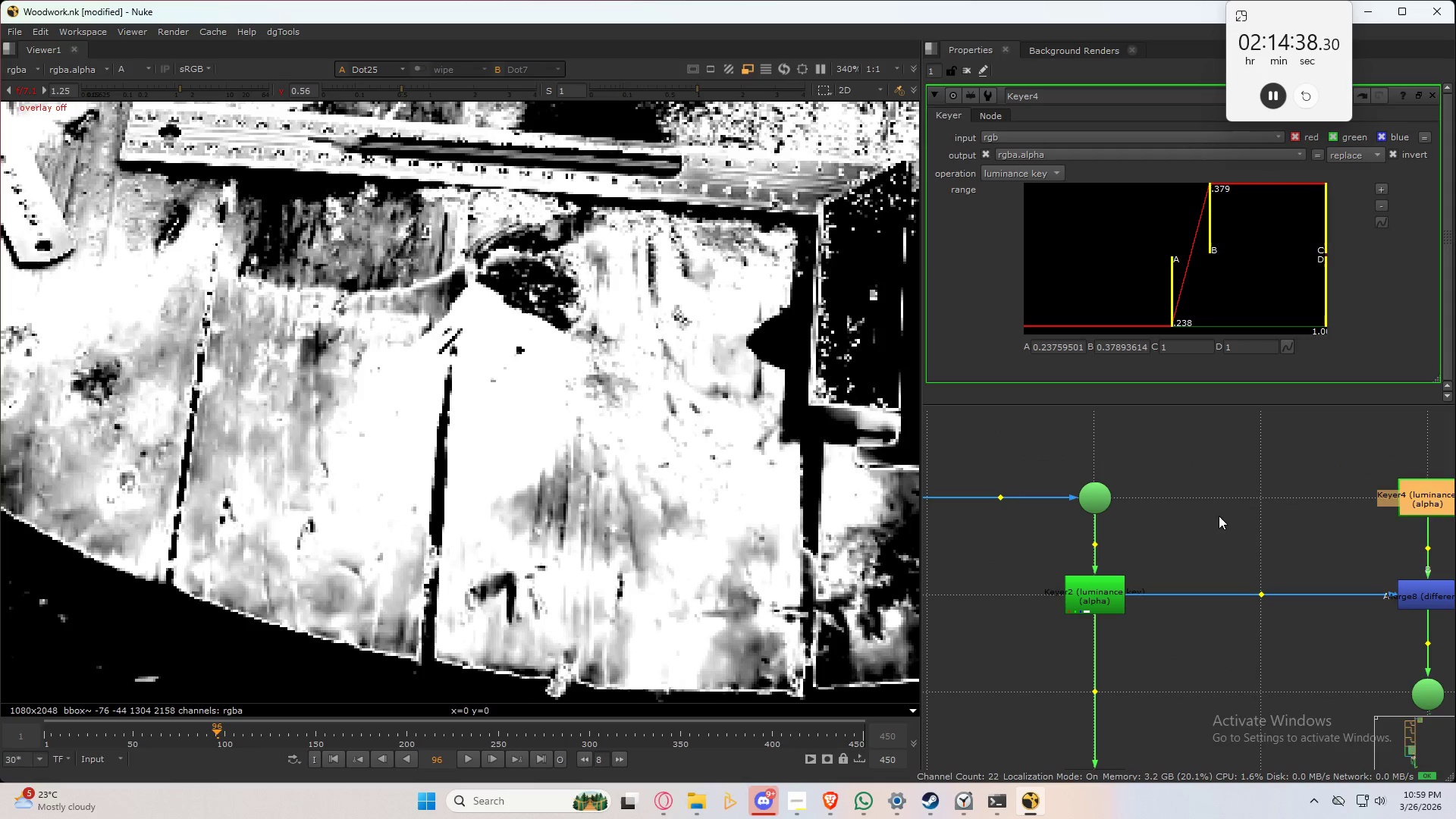 
double_click([1225, 485])
 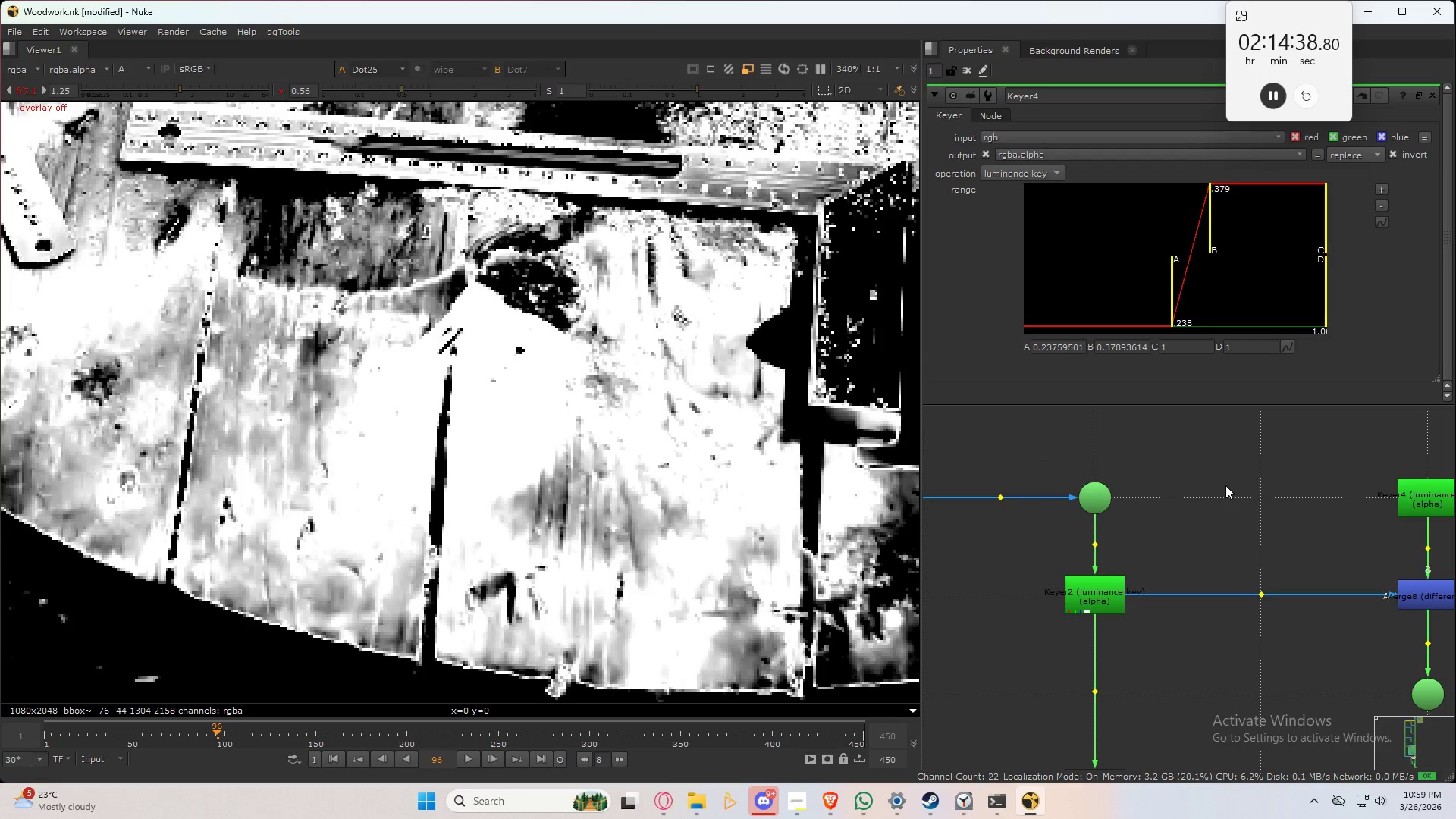 
key(Tab)
 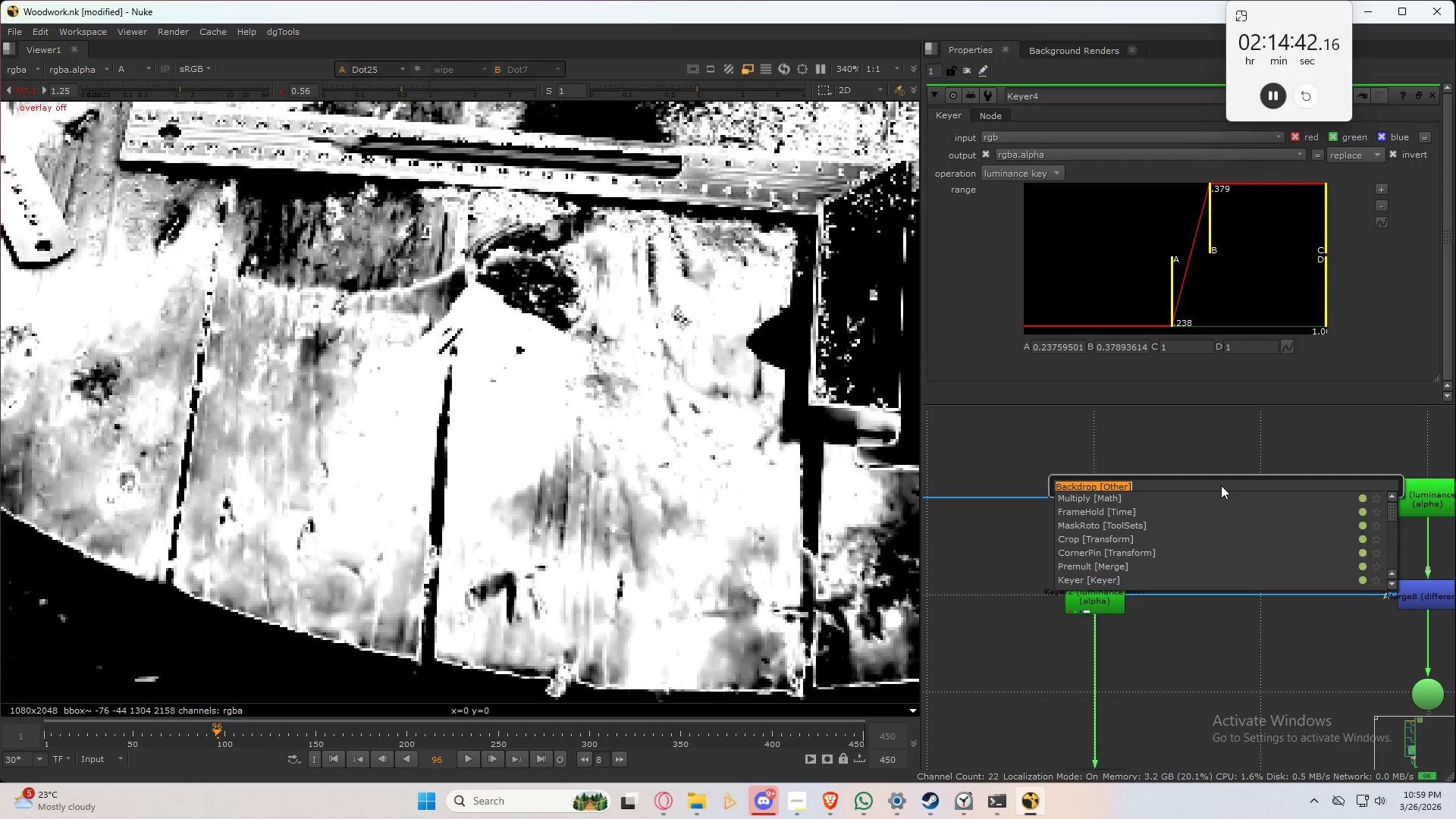 
type(keyer)
 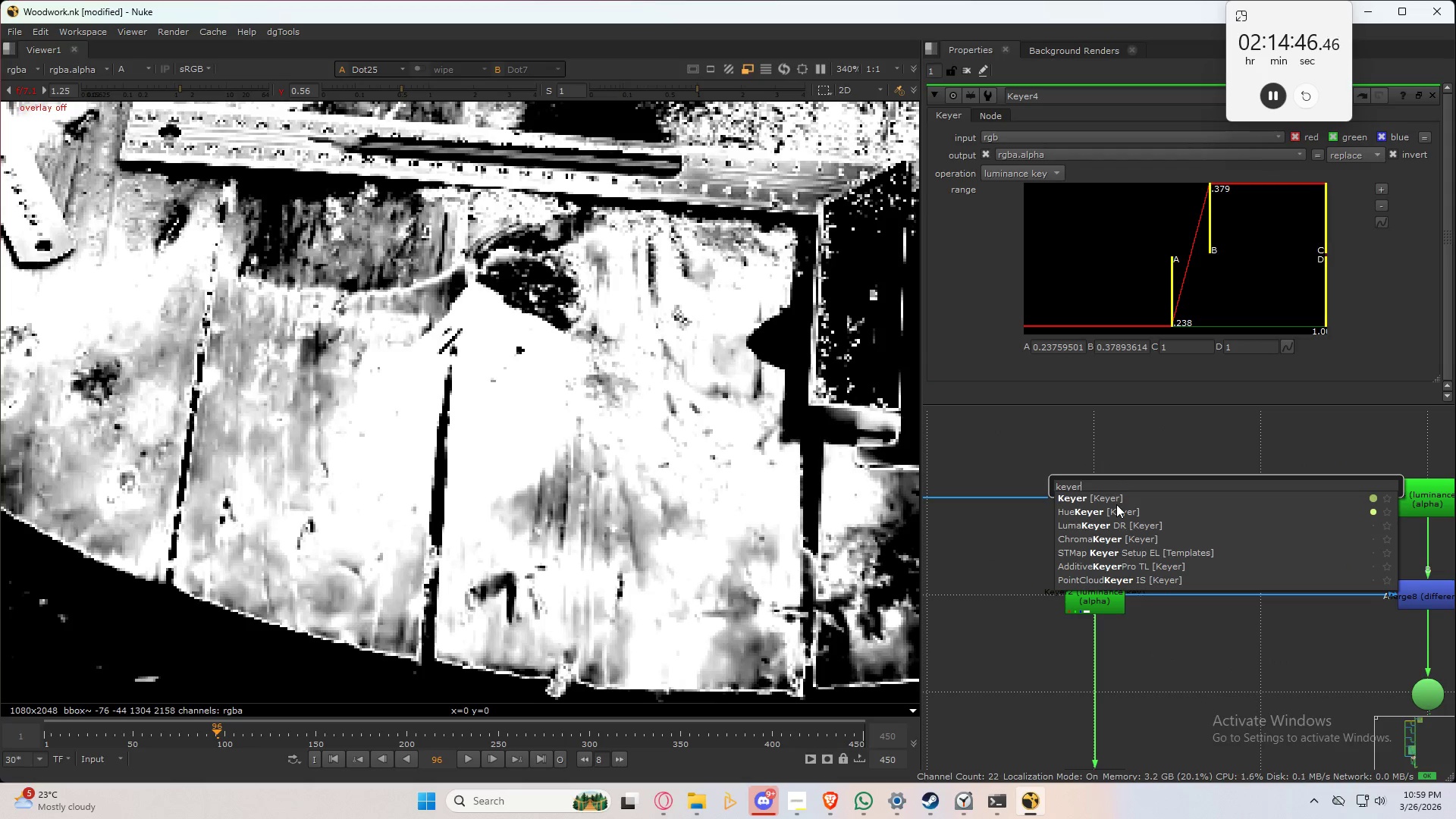 
left_click([1117, 503])
 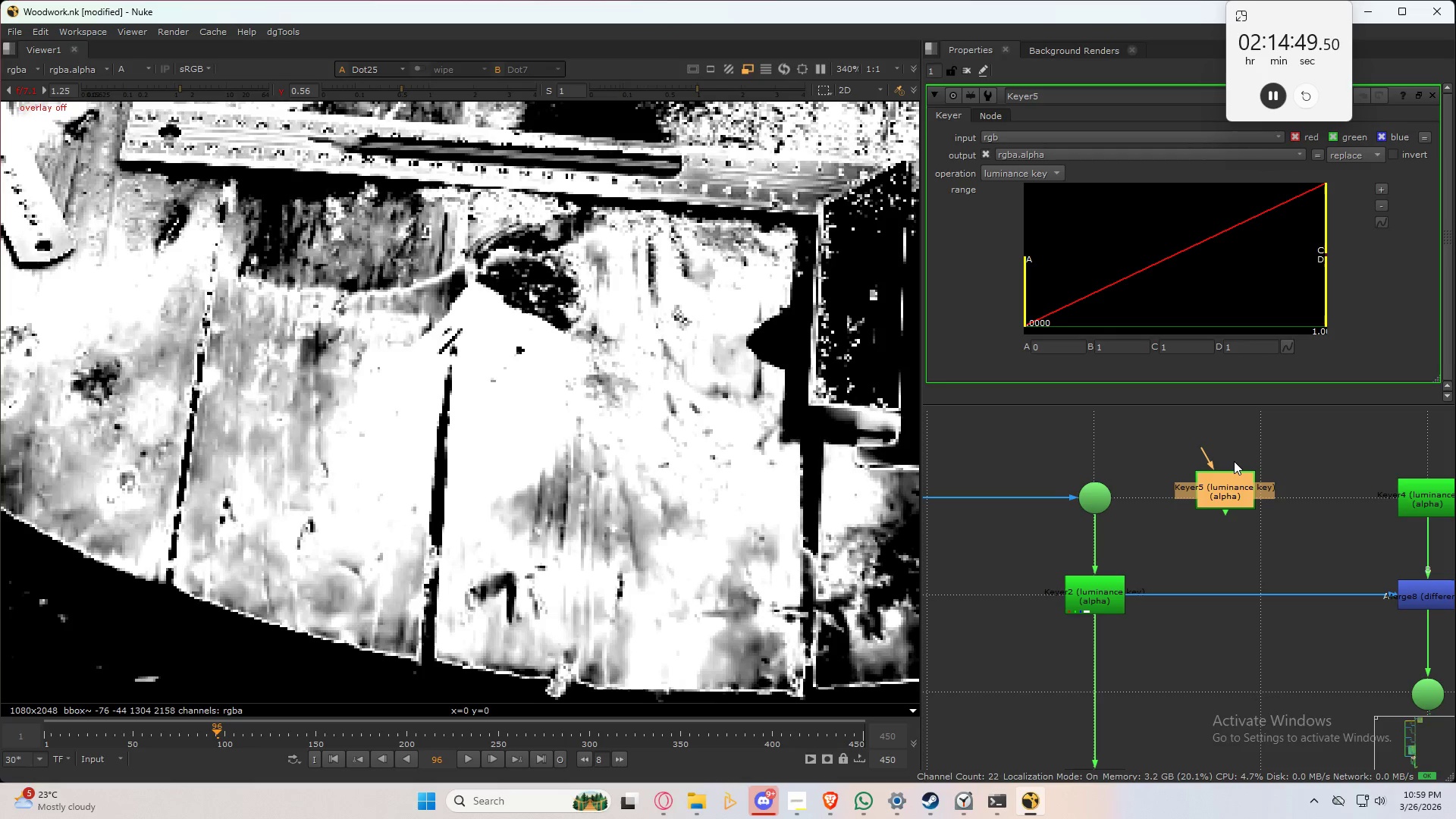 
left_click([1232, 489])
 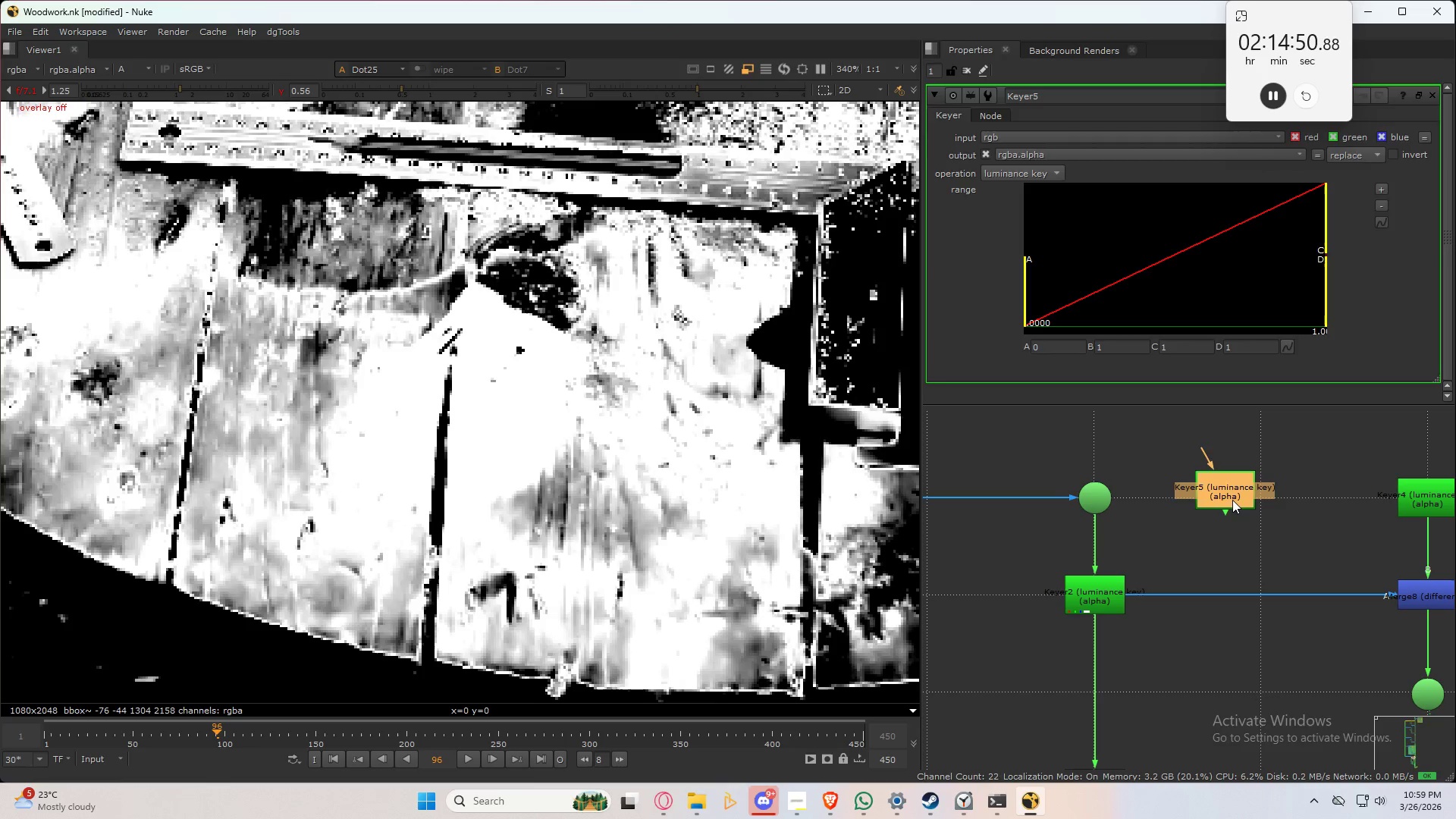 
key(Delete)
 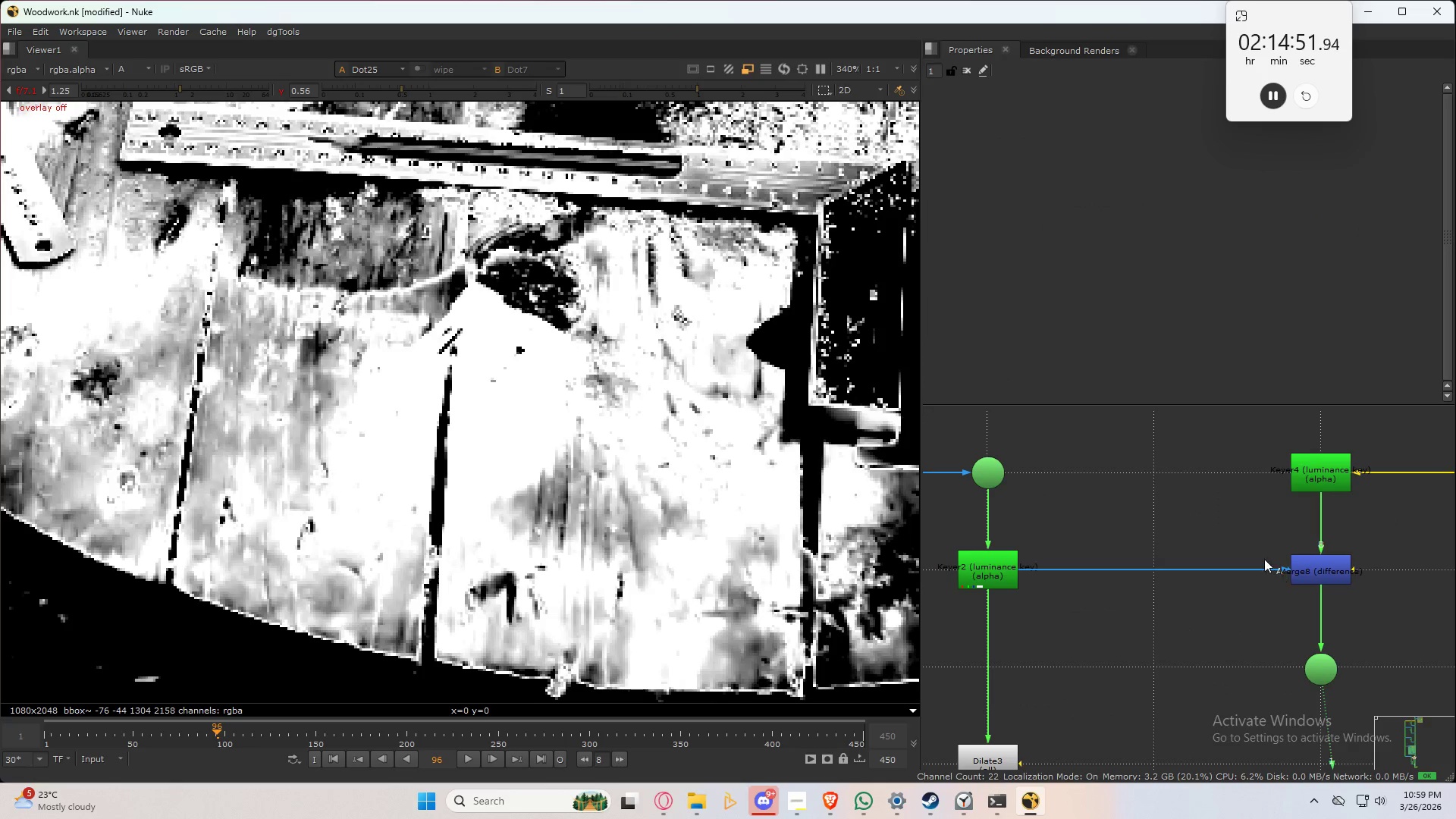 
left_click_drag(start_coordinate=[1250, 536], to_coordinate=[1440, 728])
 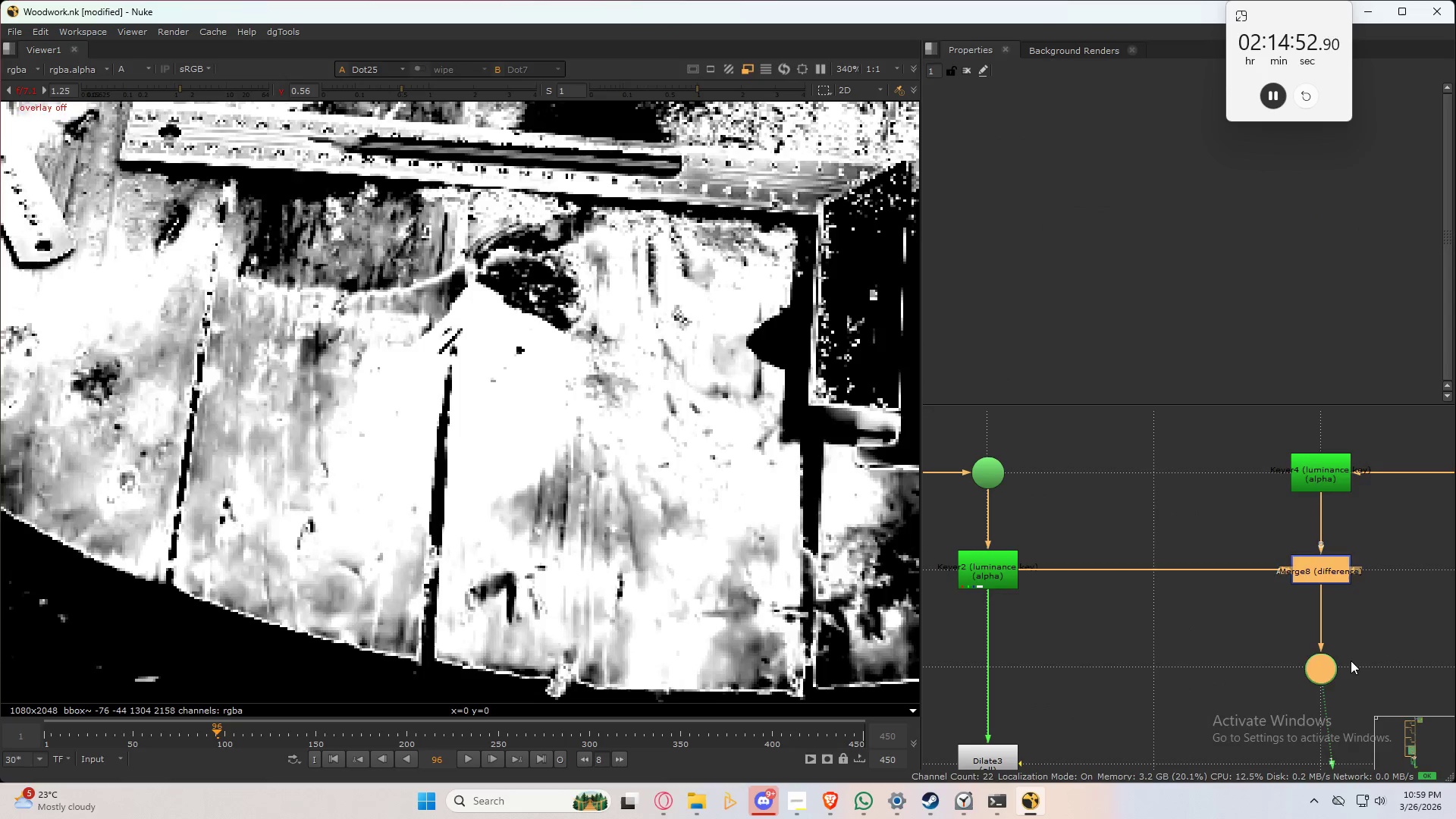 
key(Delete)
 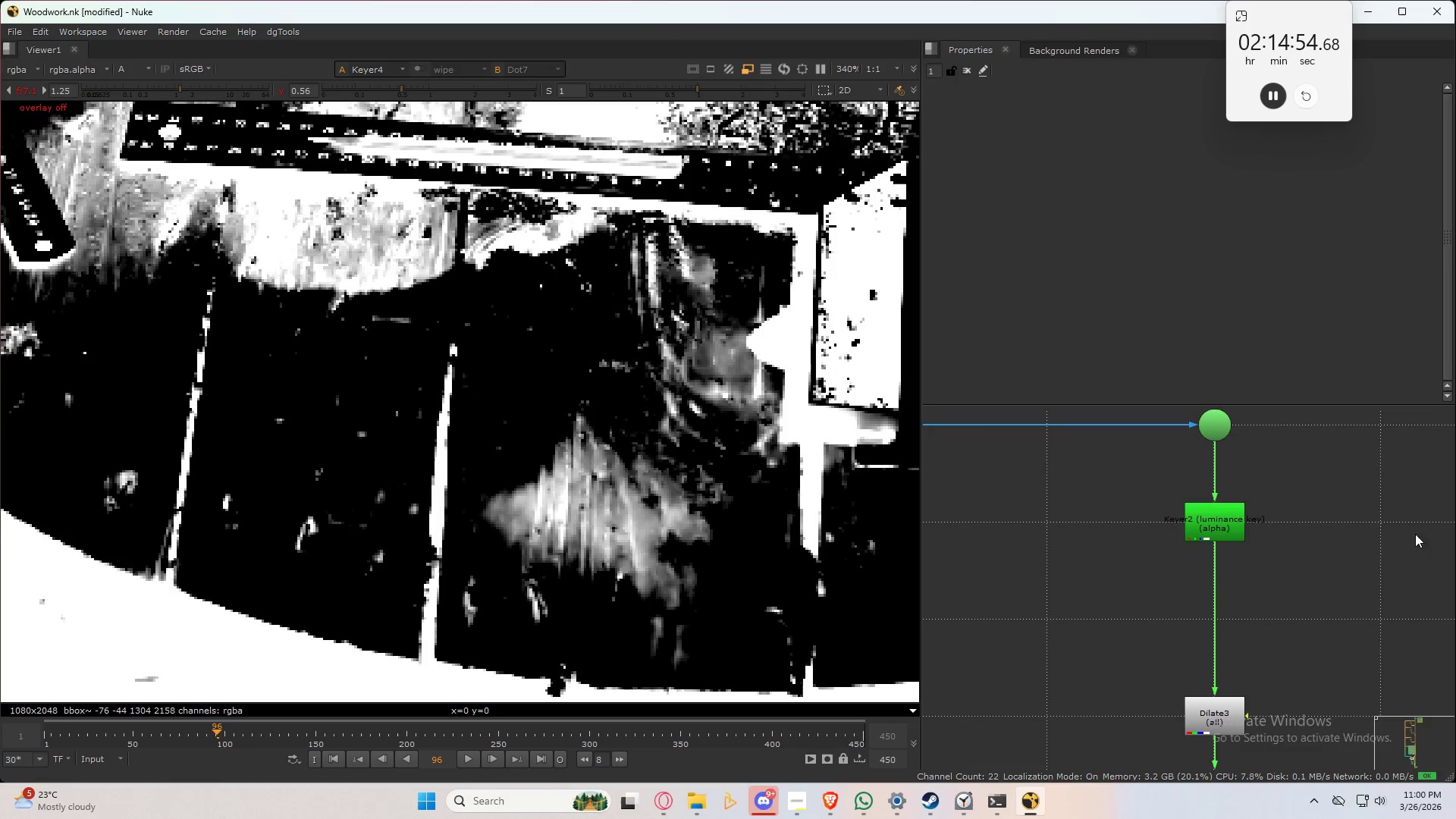 
left_click([1238, 519])
 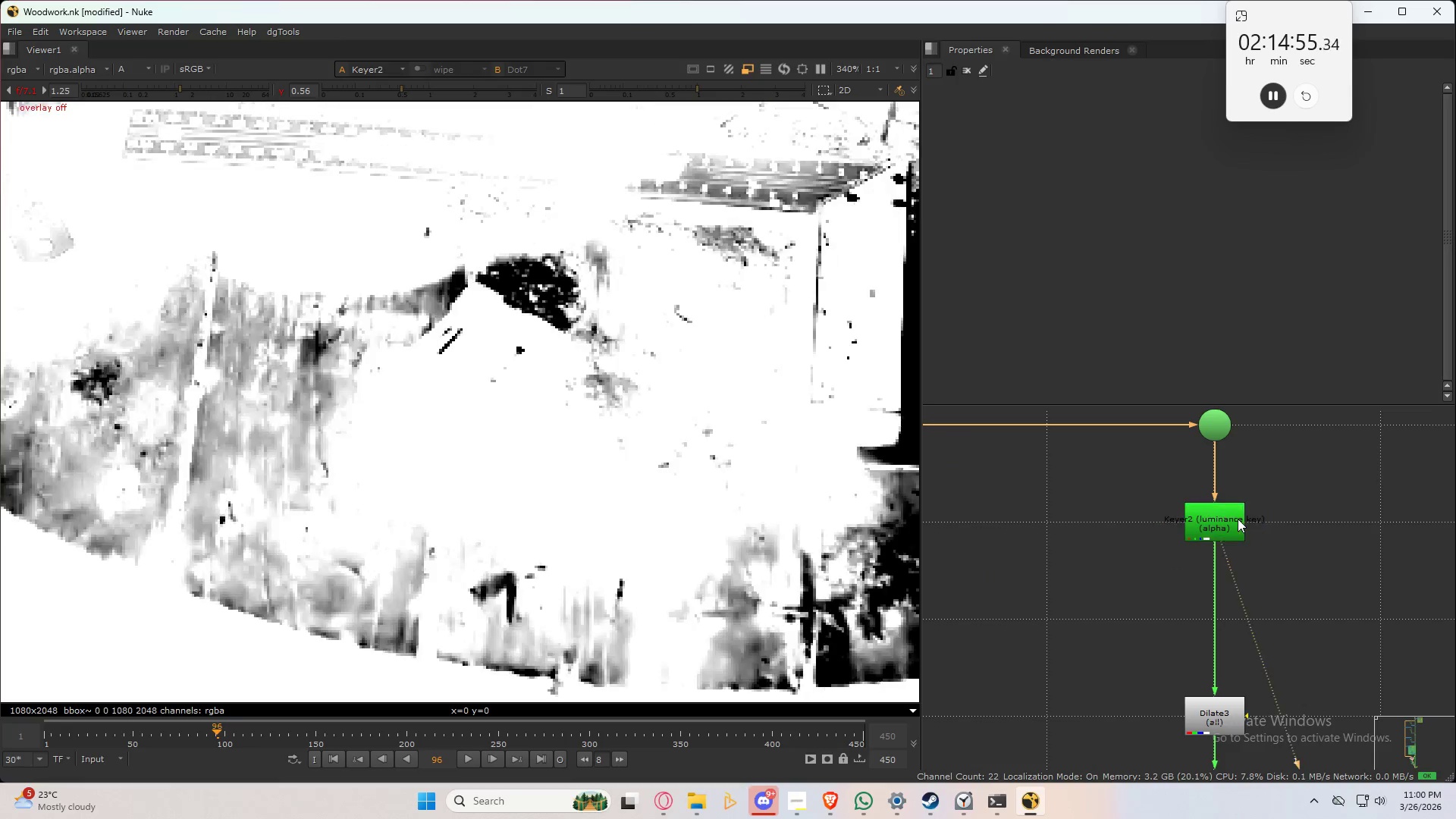 
key(1)
 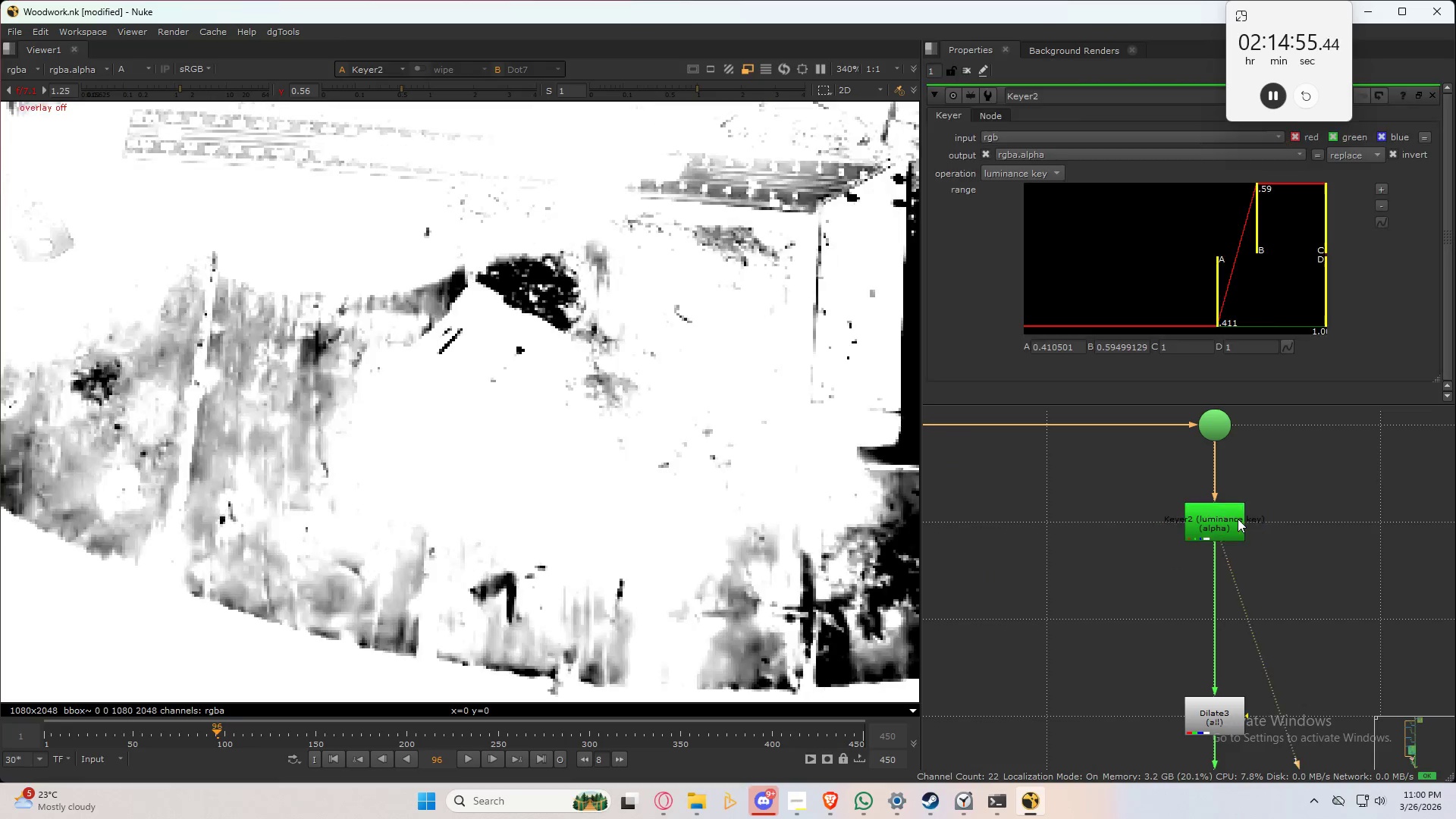 
double_click([1238, 519])
 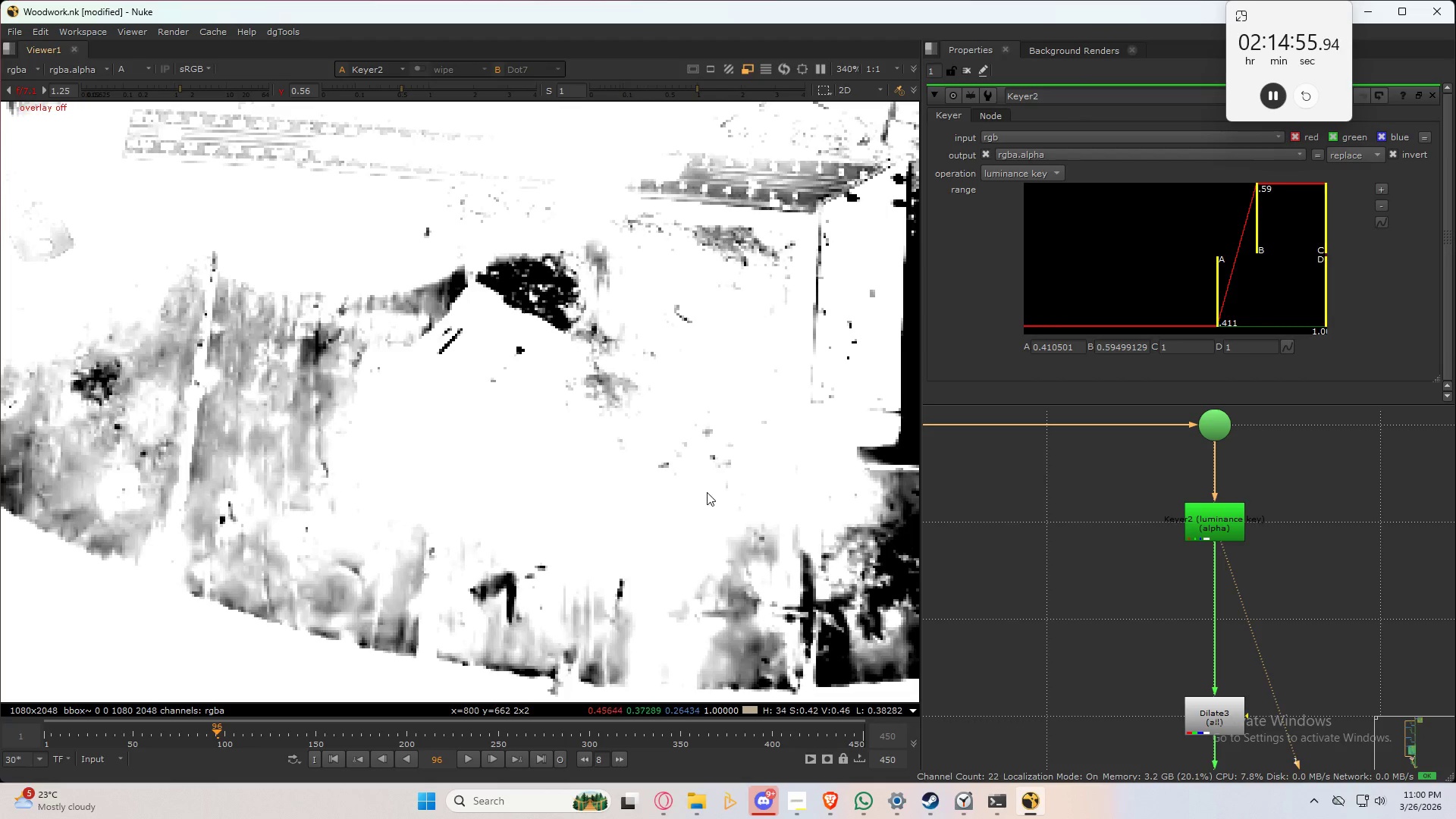 
left_click([707, 492])
 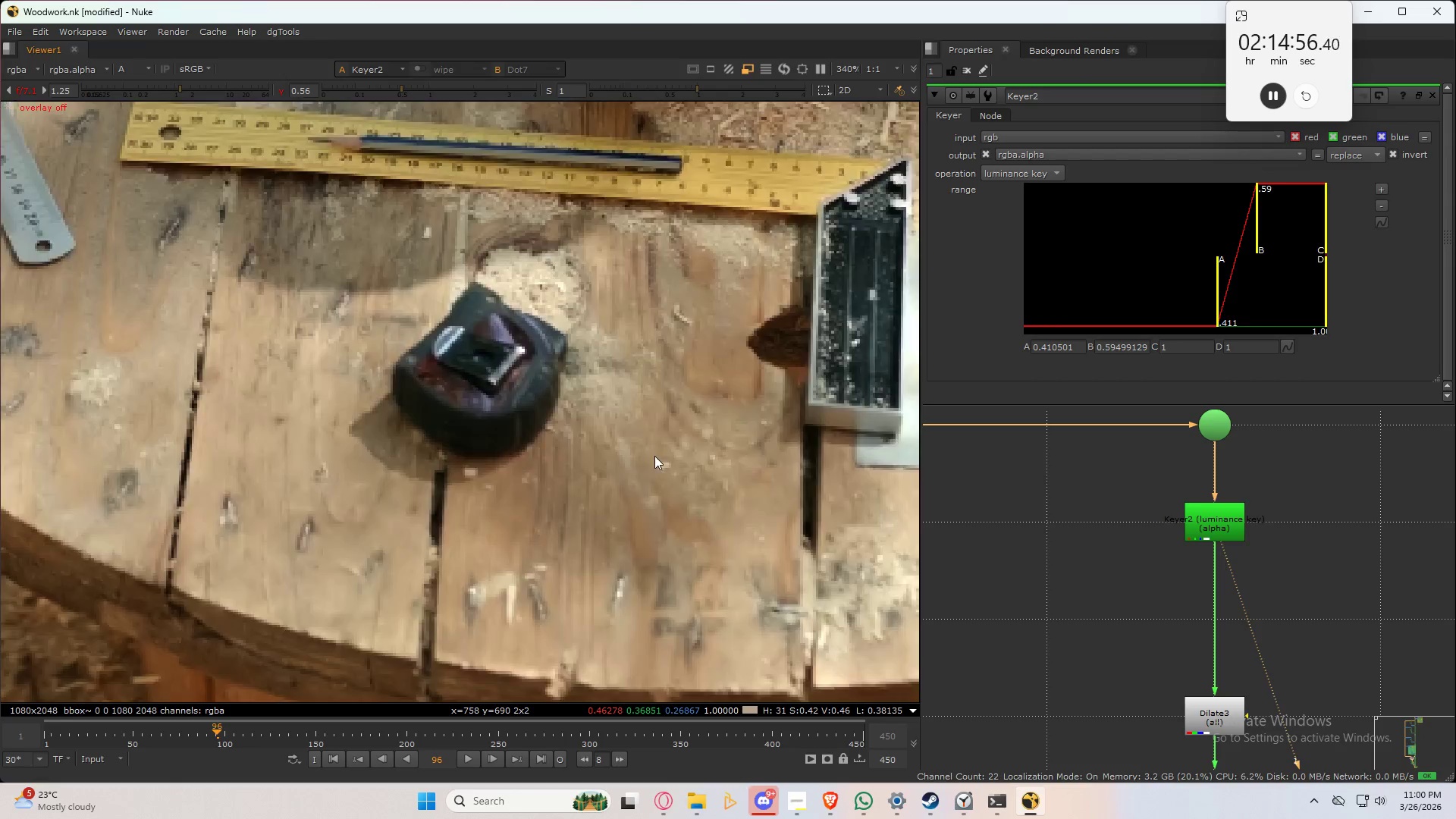 
key(A)
 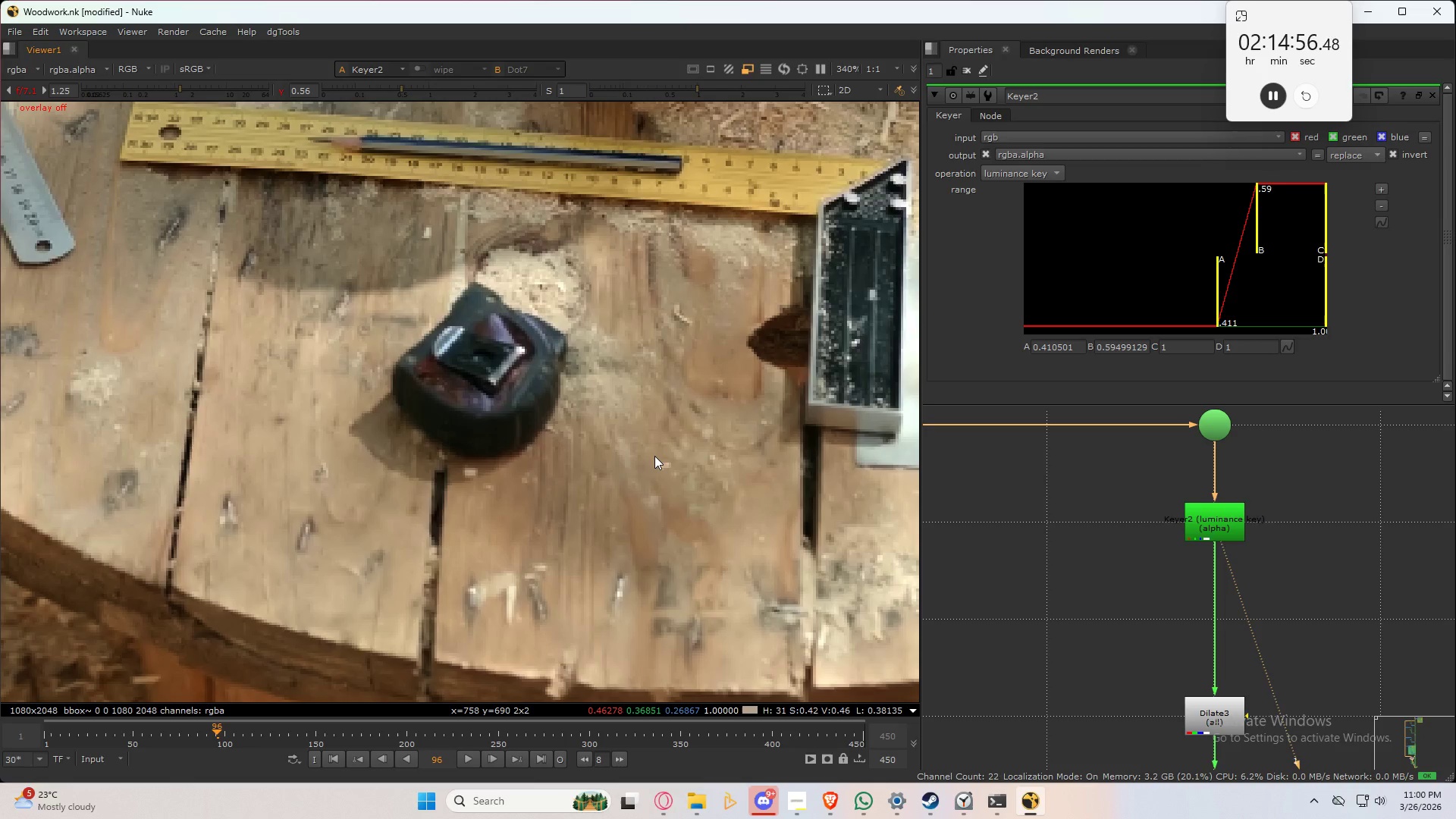 
double_click([654, 456])
 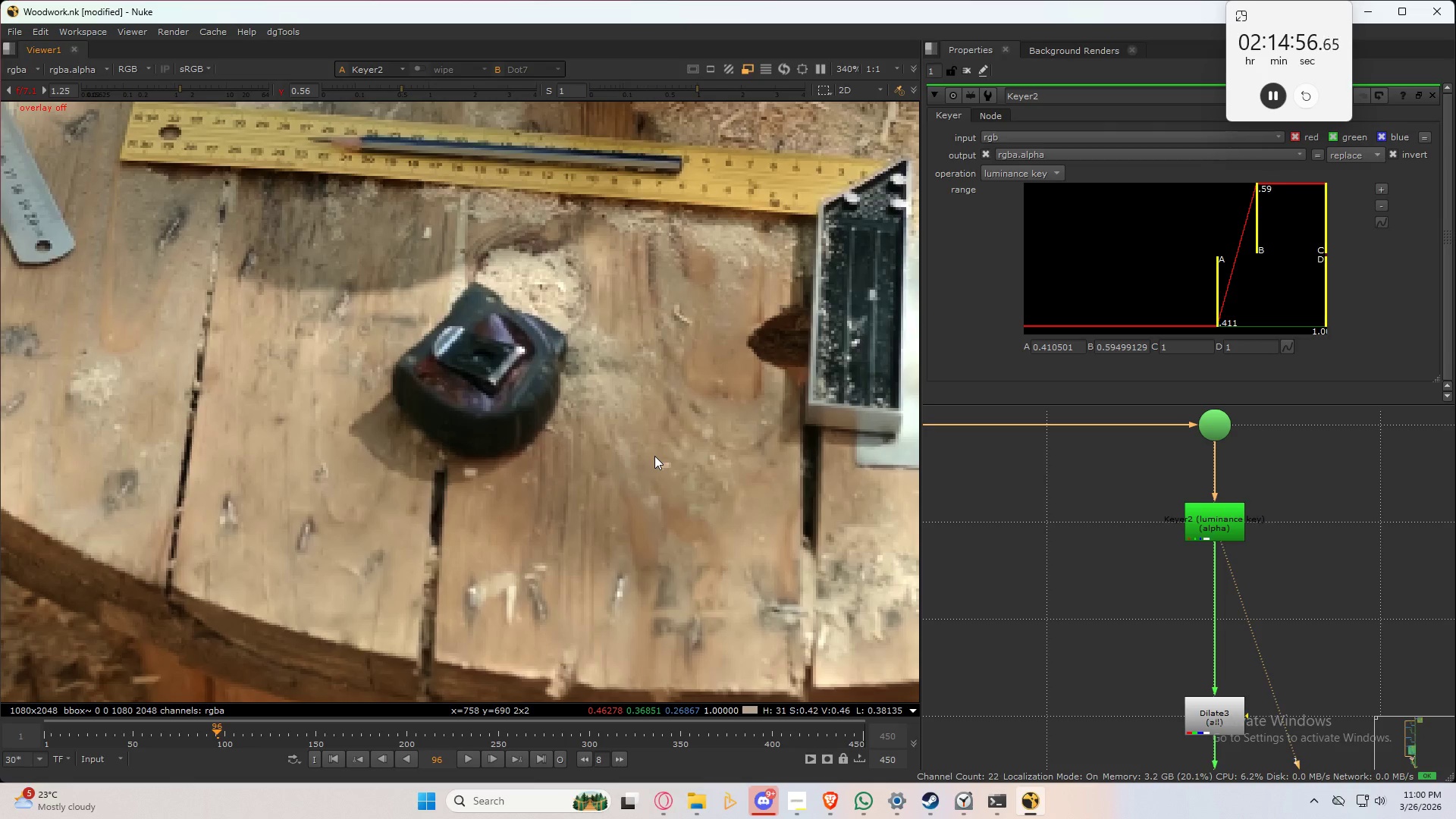 
triple_click([654, 456])
 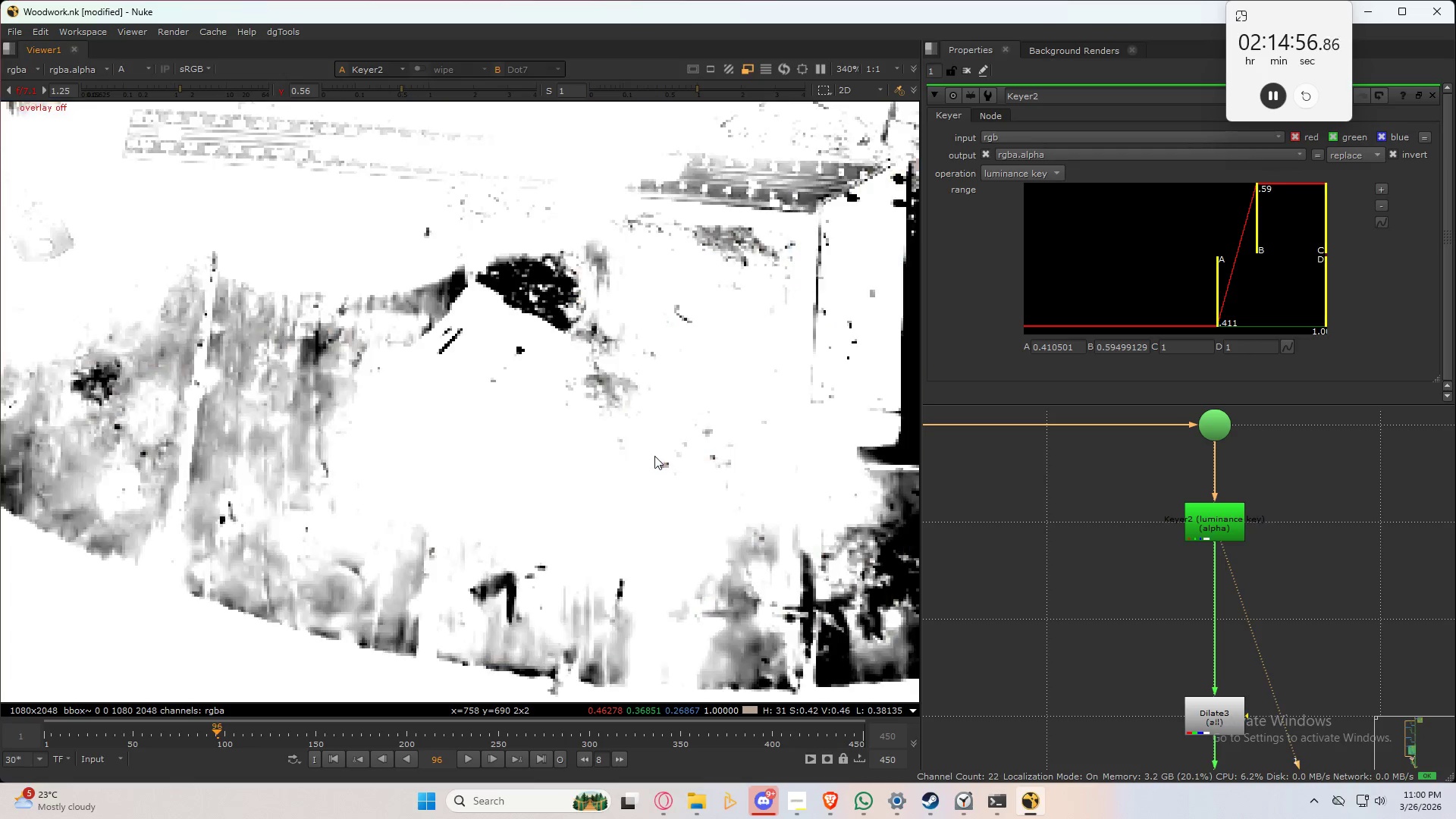 
triple_click([654, 456])
 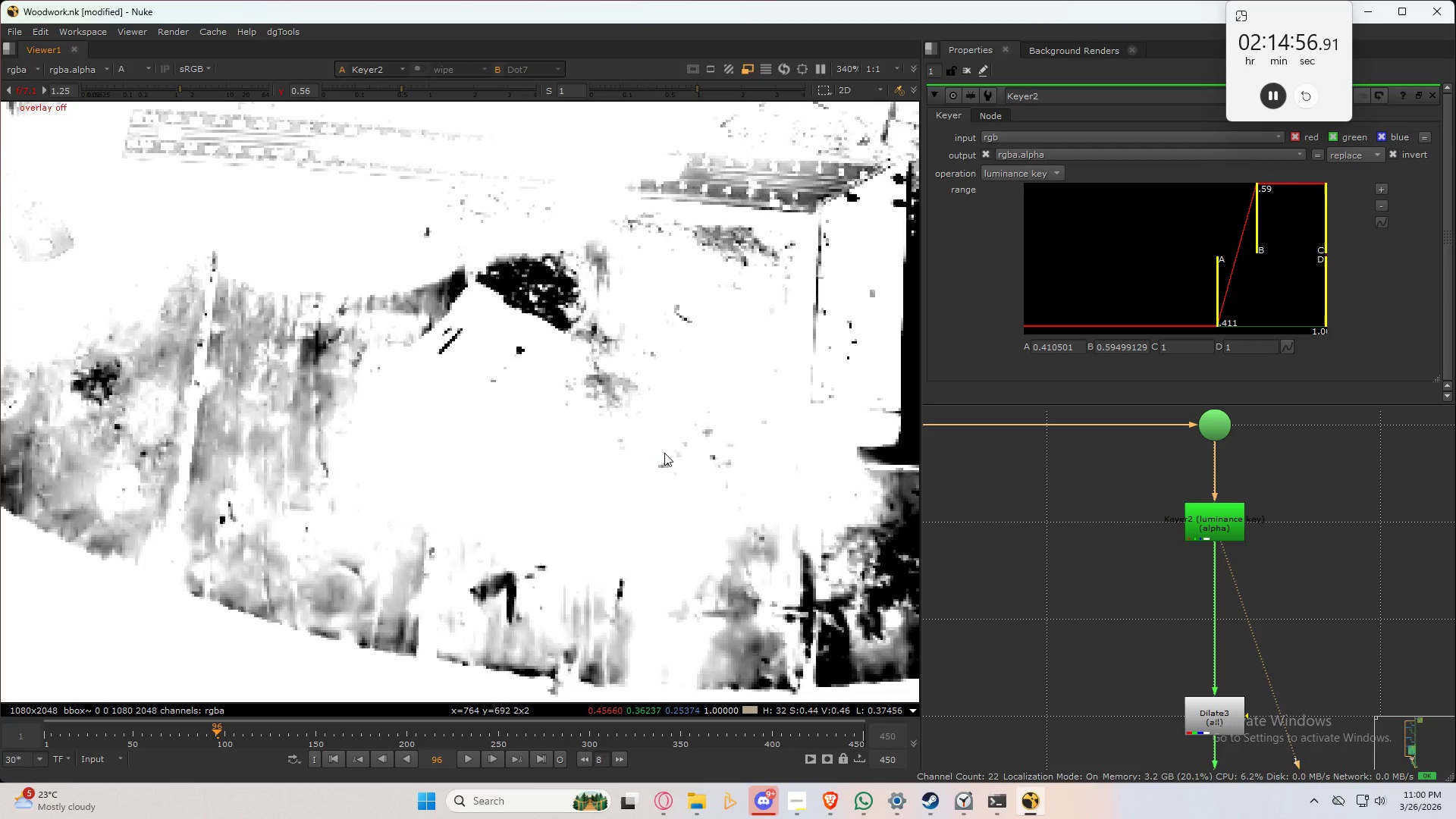 
key(A)
 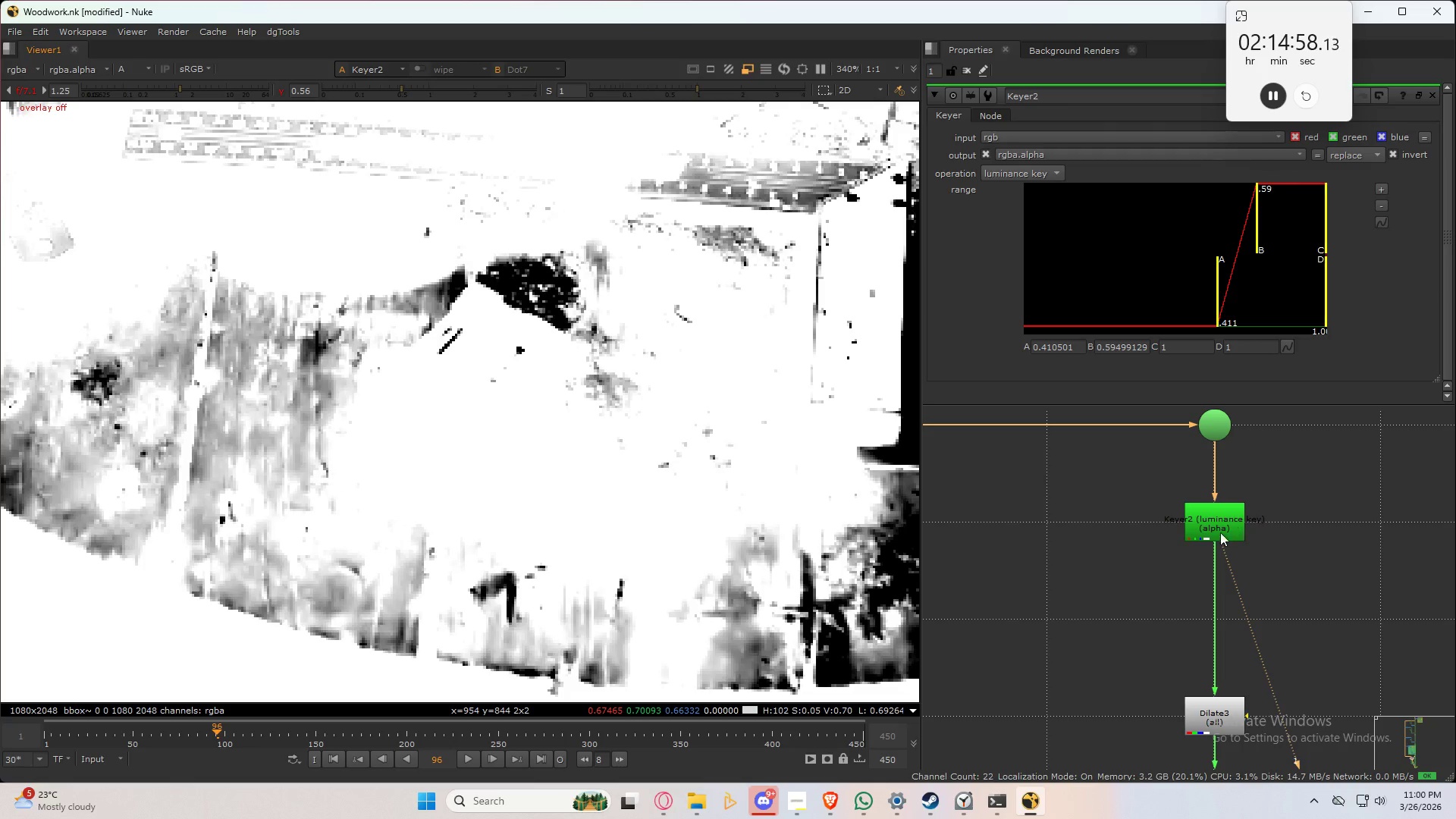 
double_click([1202, 522])
 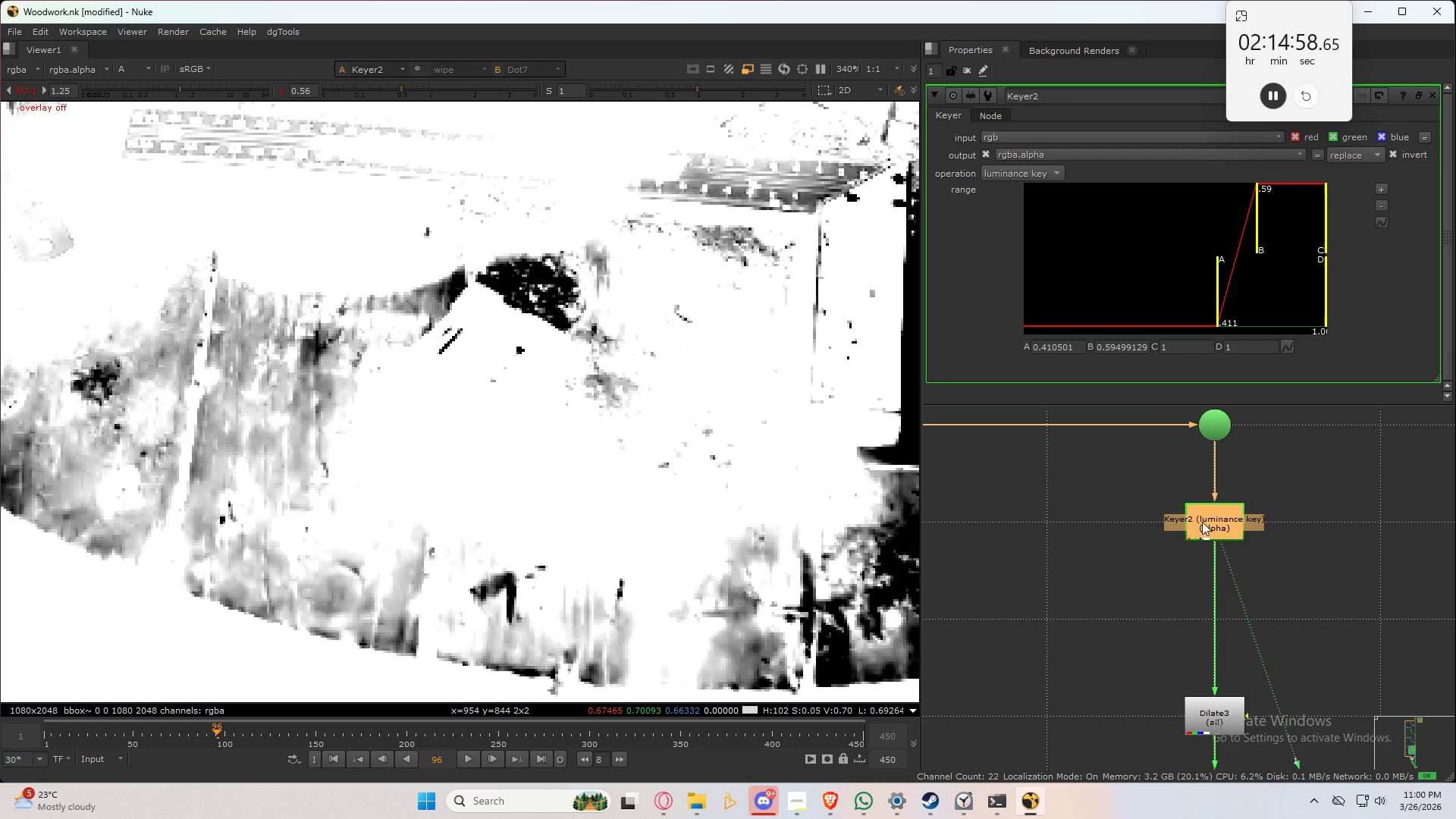 
triple_click([1202, 522])
 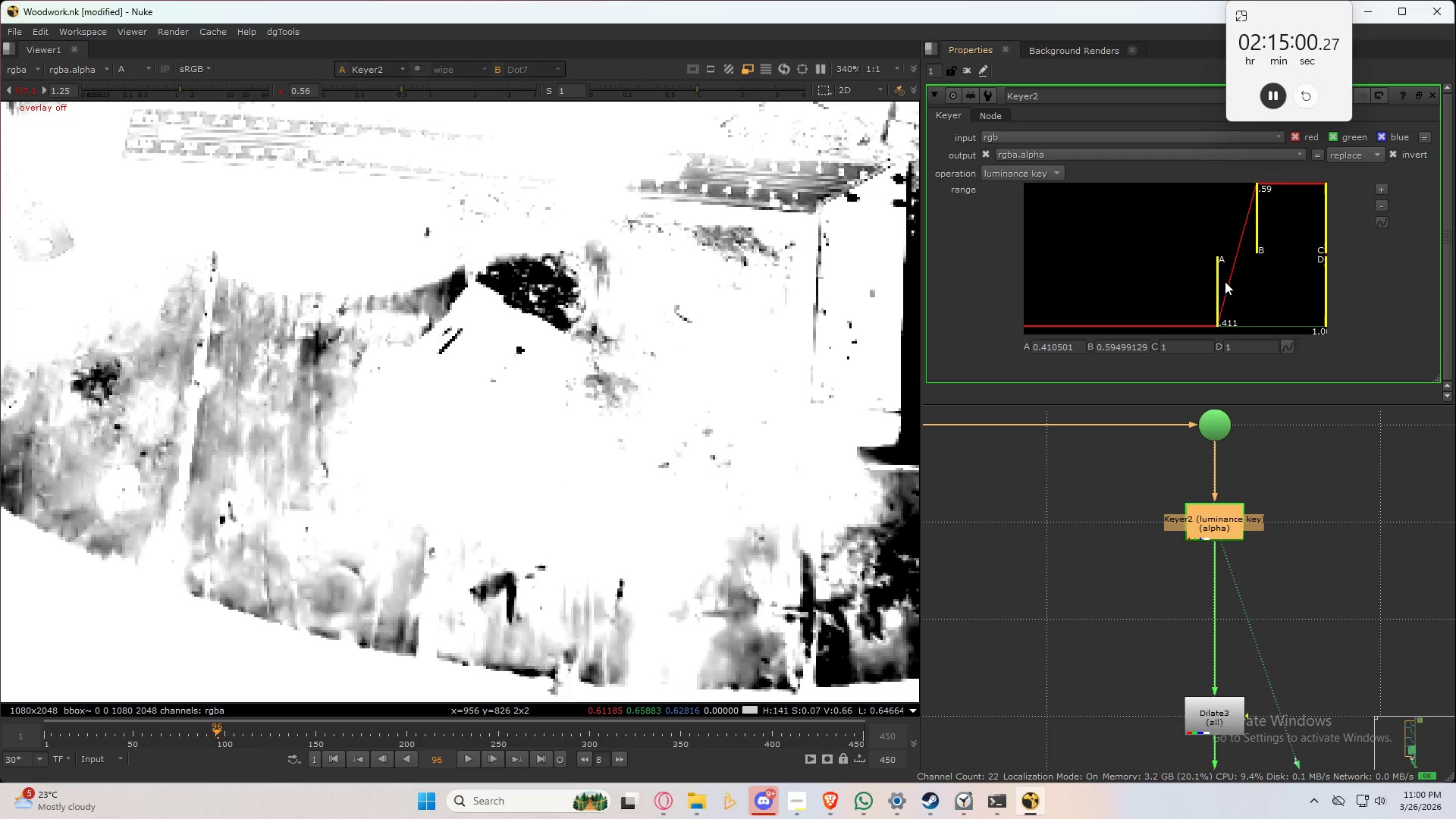 
left_click_drag(start_coordinate=[1217, 283], to_coordinate=[1207, 284])
 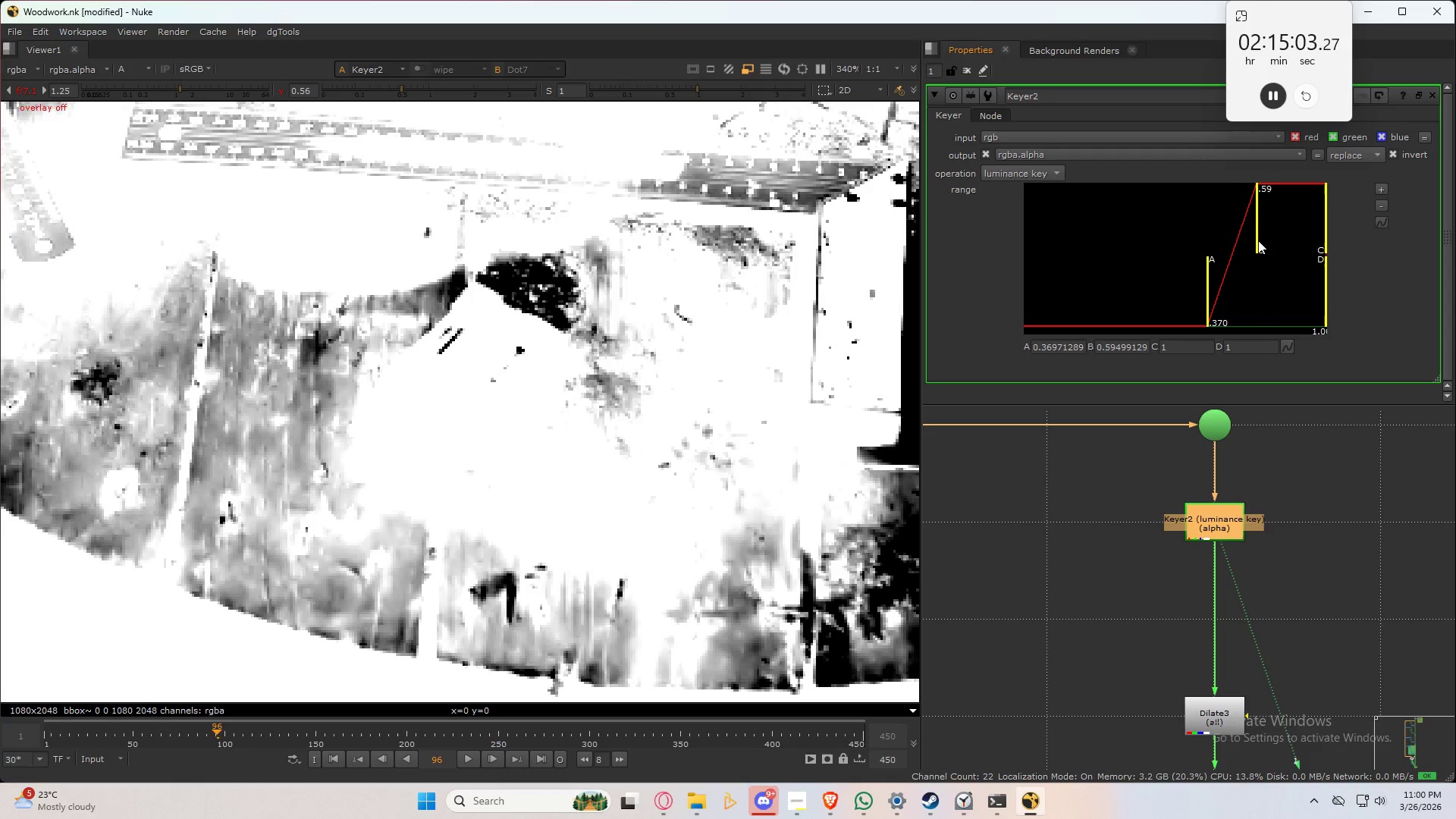 
left_click_drag(start_coordinate=[1258, 240], to_coordinate=[1254, 242])
 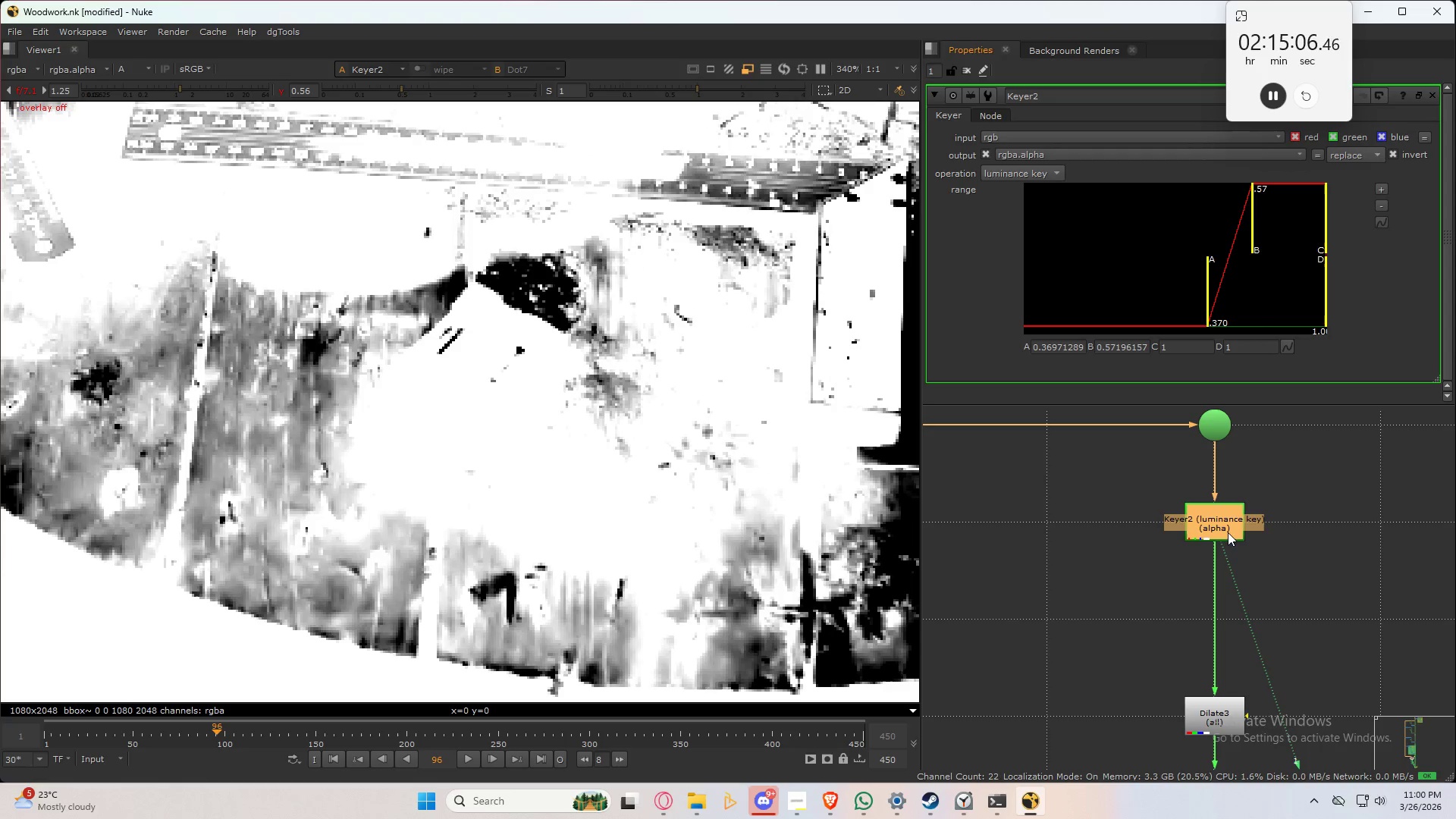 
scroll: coordinate [1201, 551], scroll_direction: down, amount: 6.0
 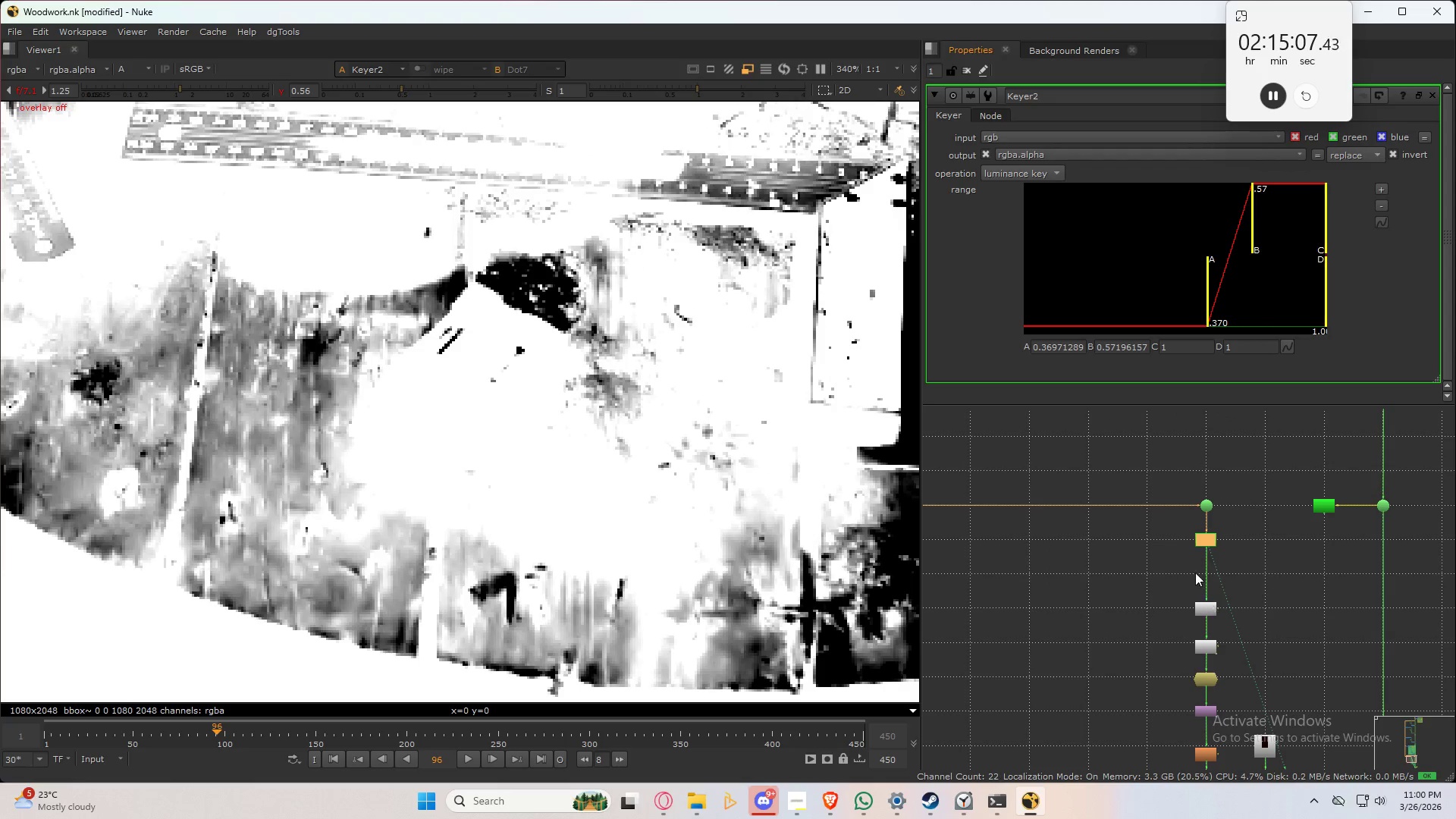 
scroll: coordinate [1190, 571], scroll_direction: up, amount: 5.0
 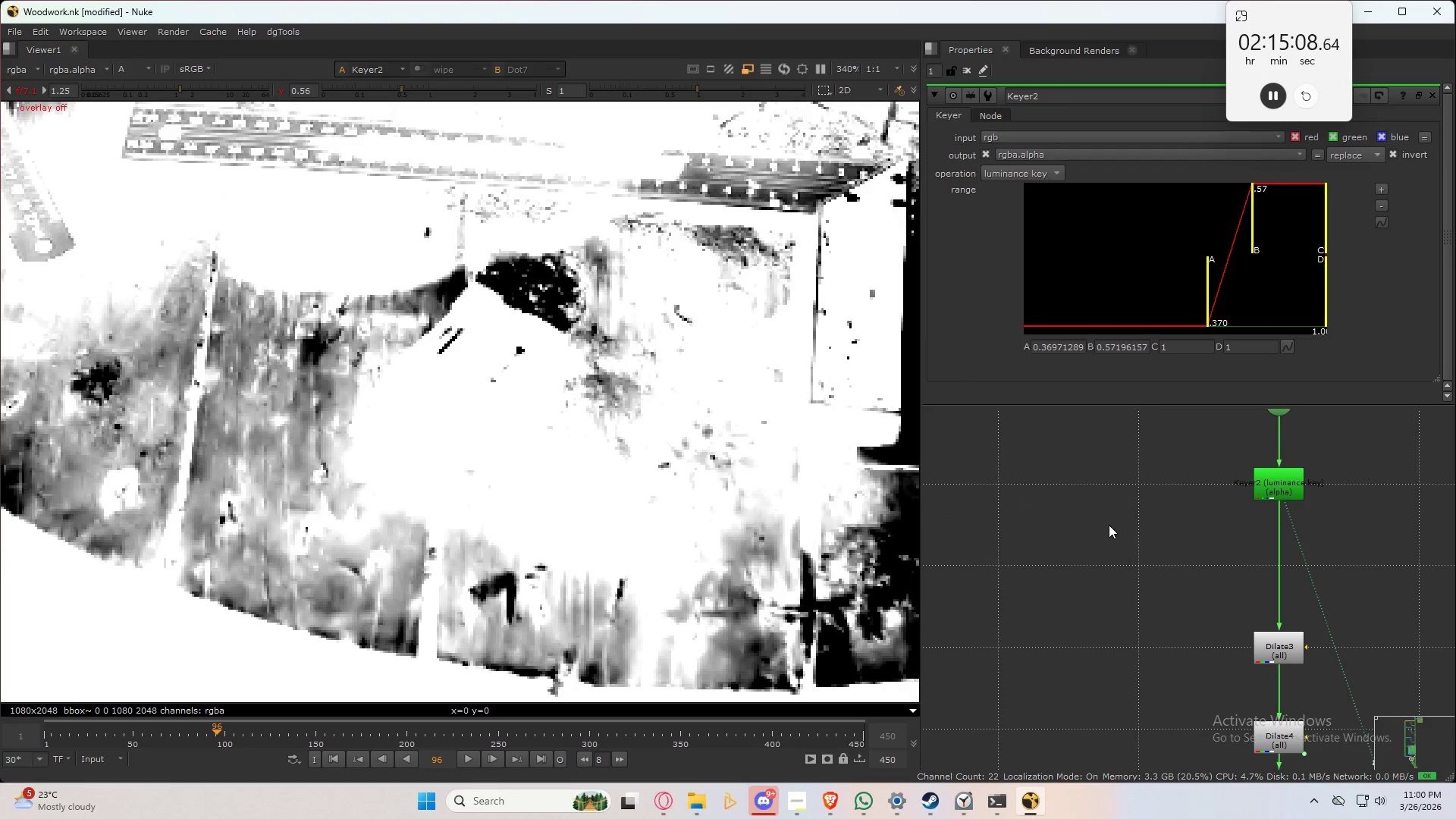 
key(Tab)
type(mask)
 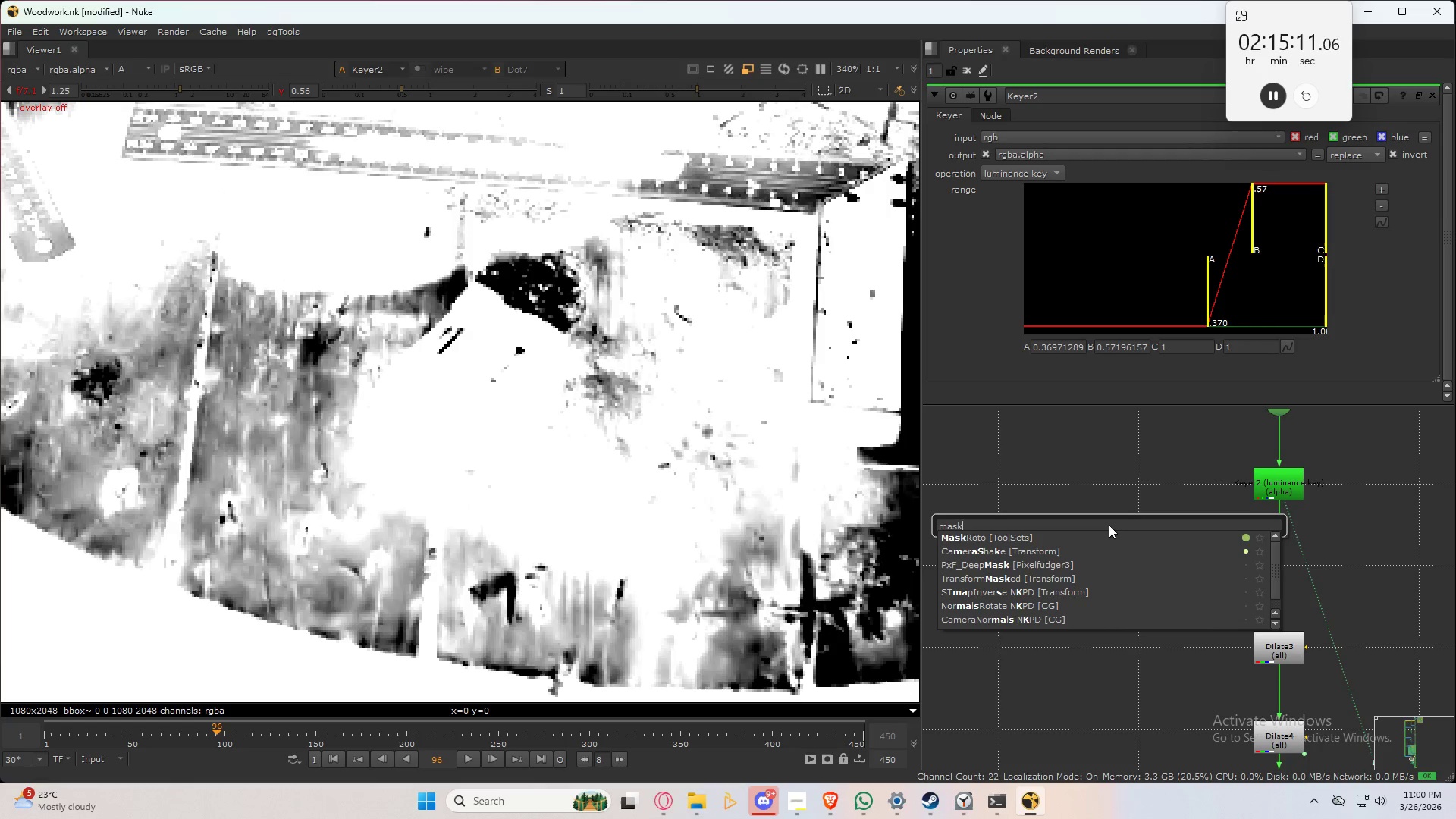 
key(ArrowDown)
 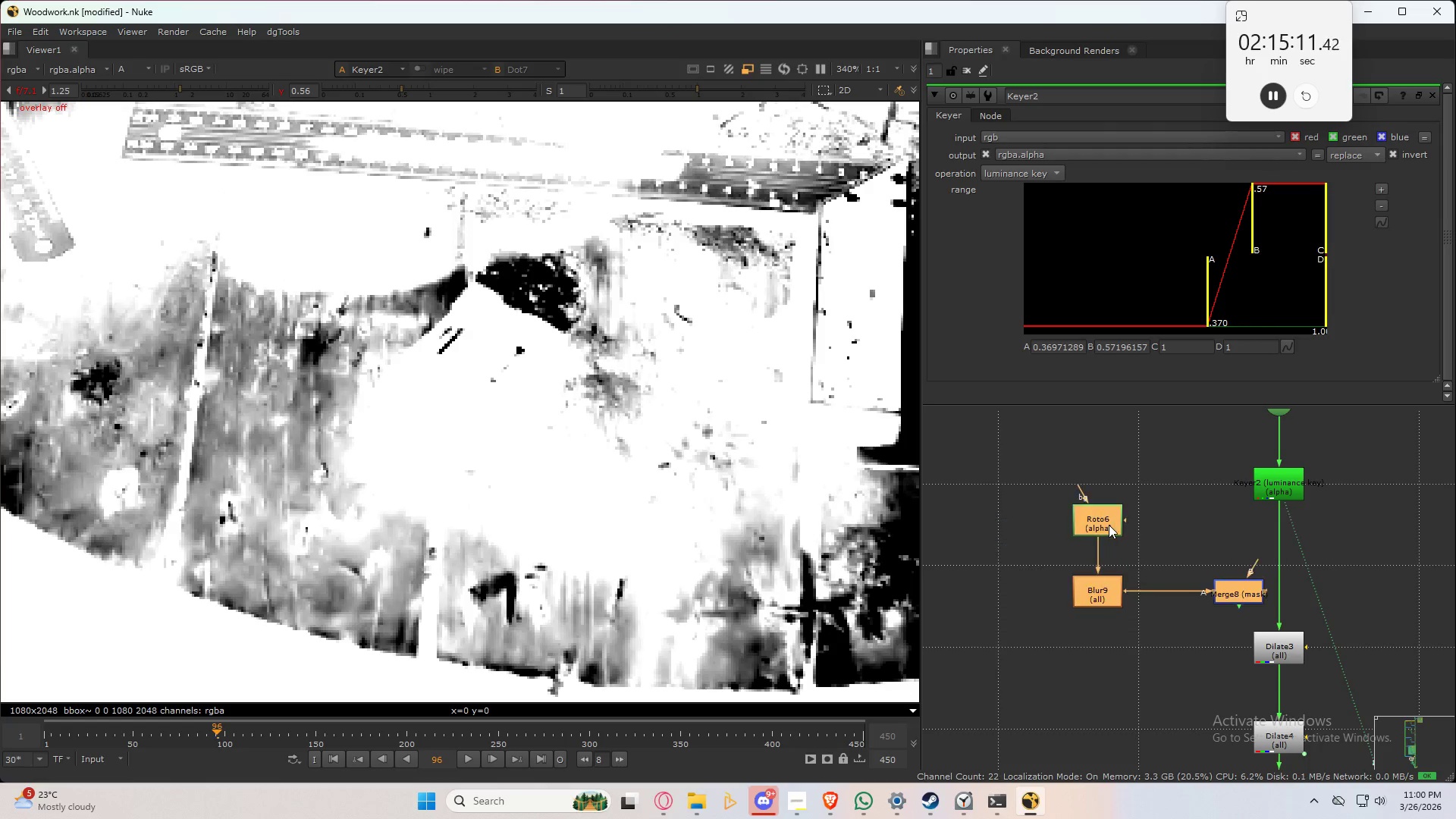 
key(Enter)
 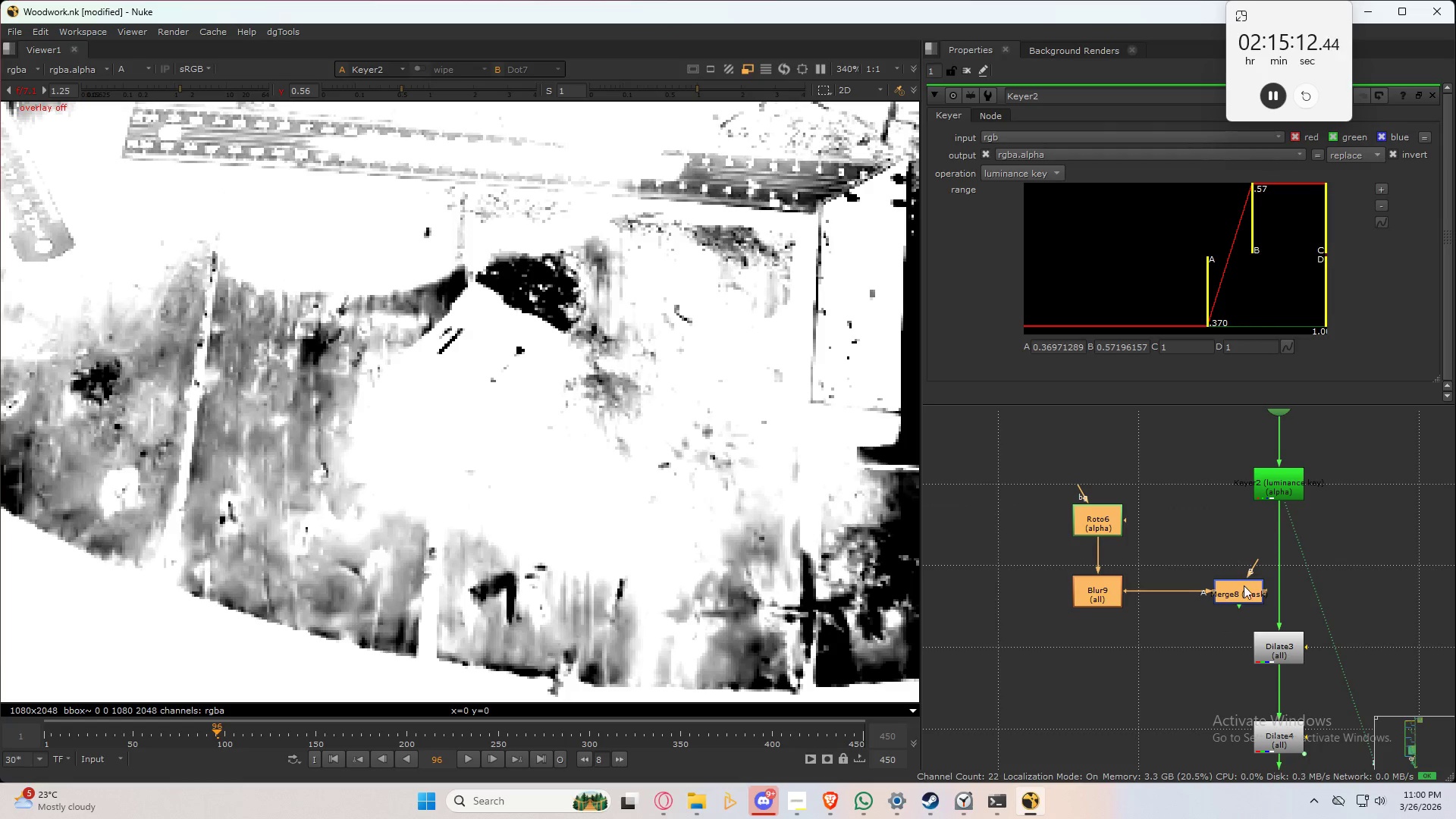 
left_click_drag(start_coordinate=[1242, 584], to_coordinate=[1287, 557])
 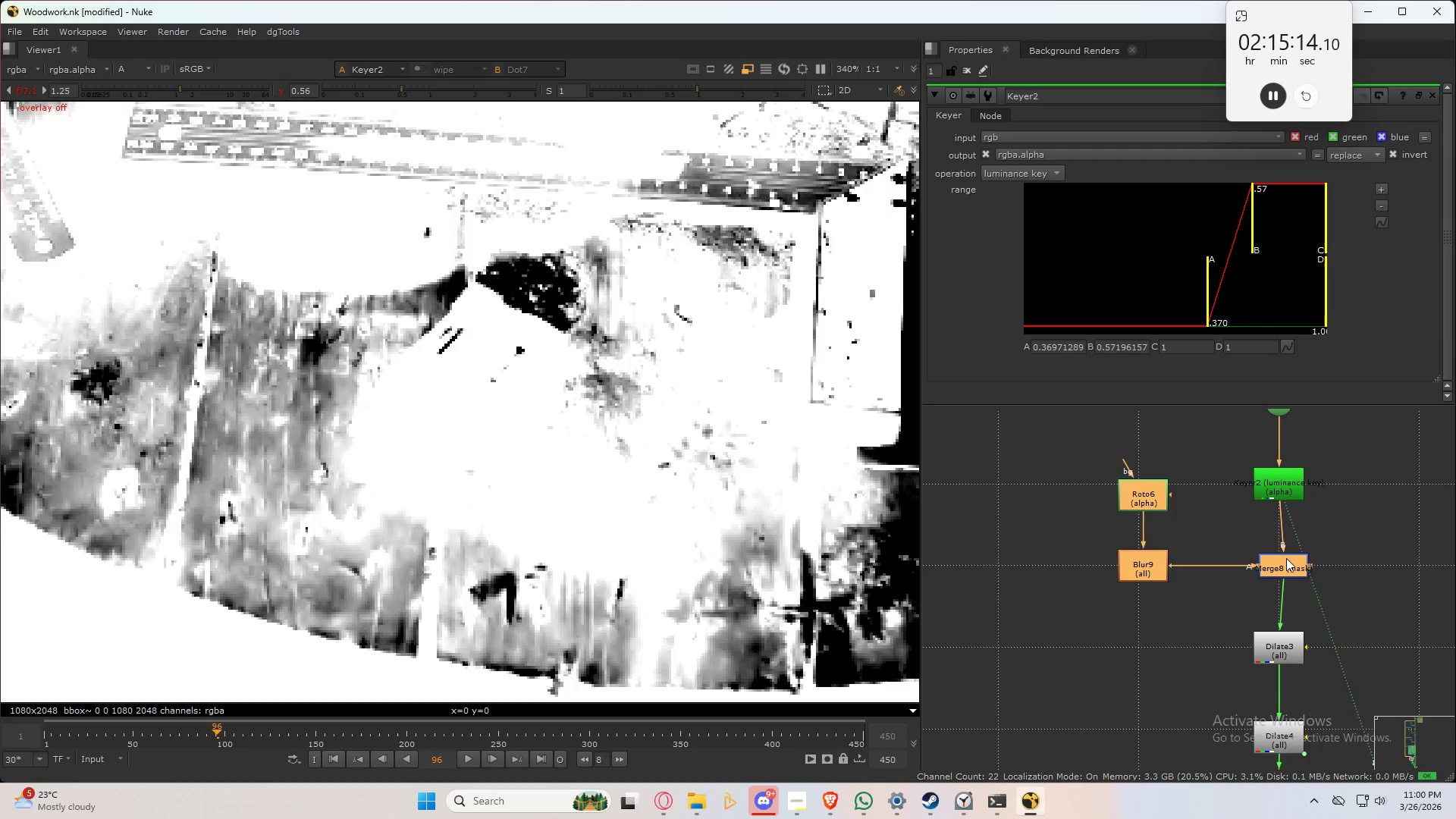 
left_click_drag(start_coordinate=[1286, 558], to_coordinate=[1281, 558])
 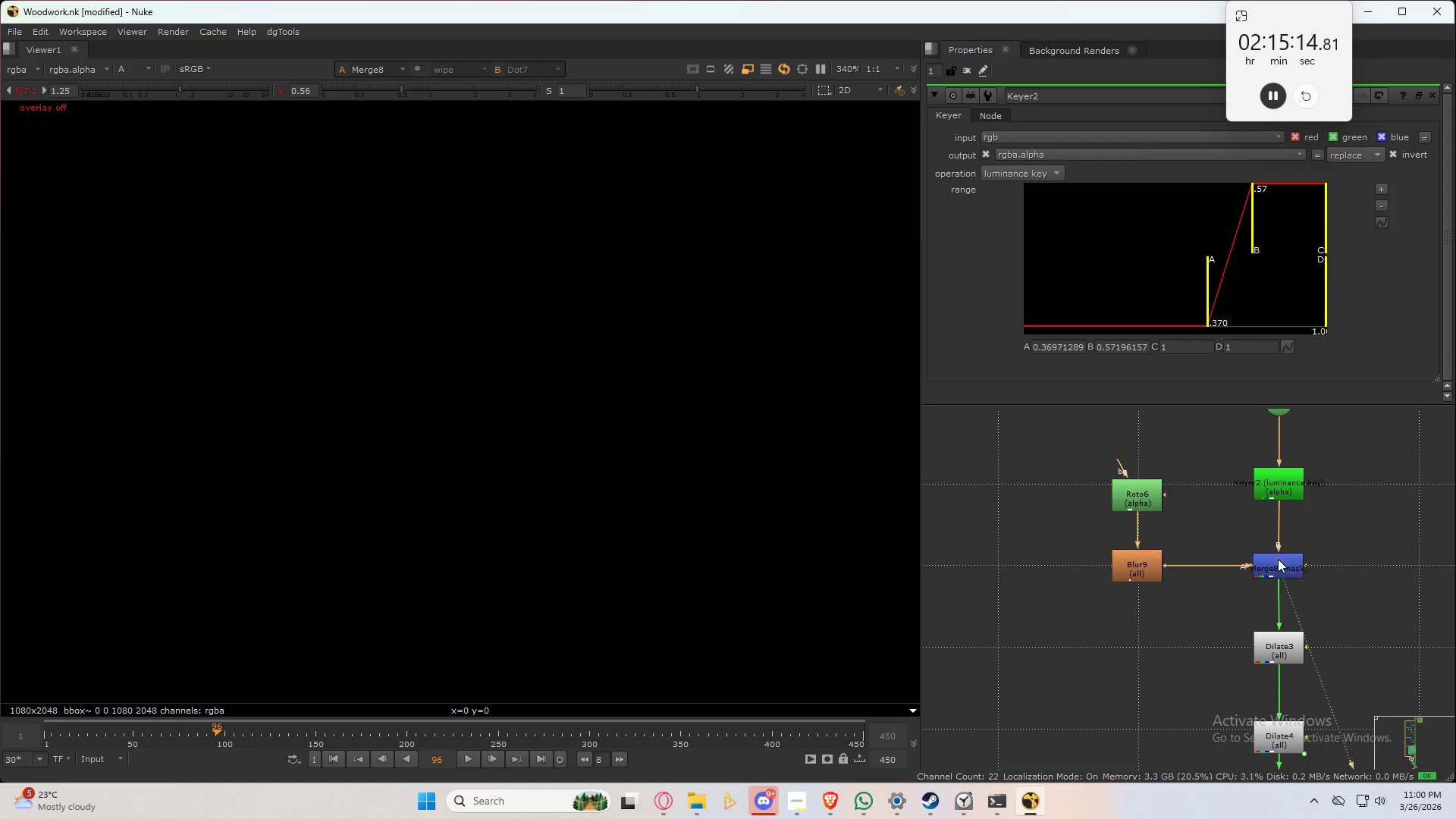 
key(1)
 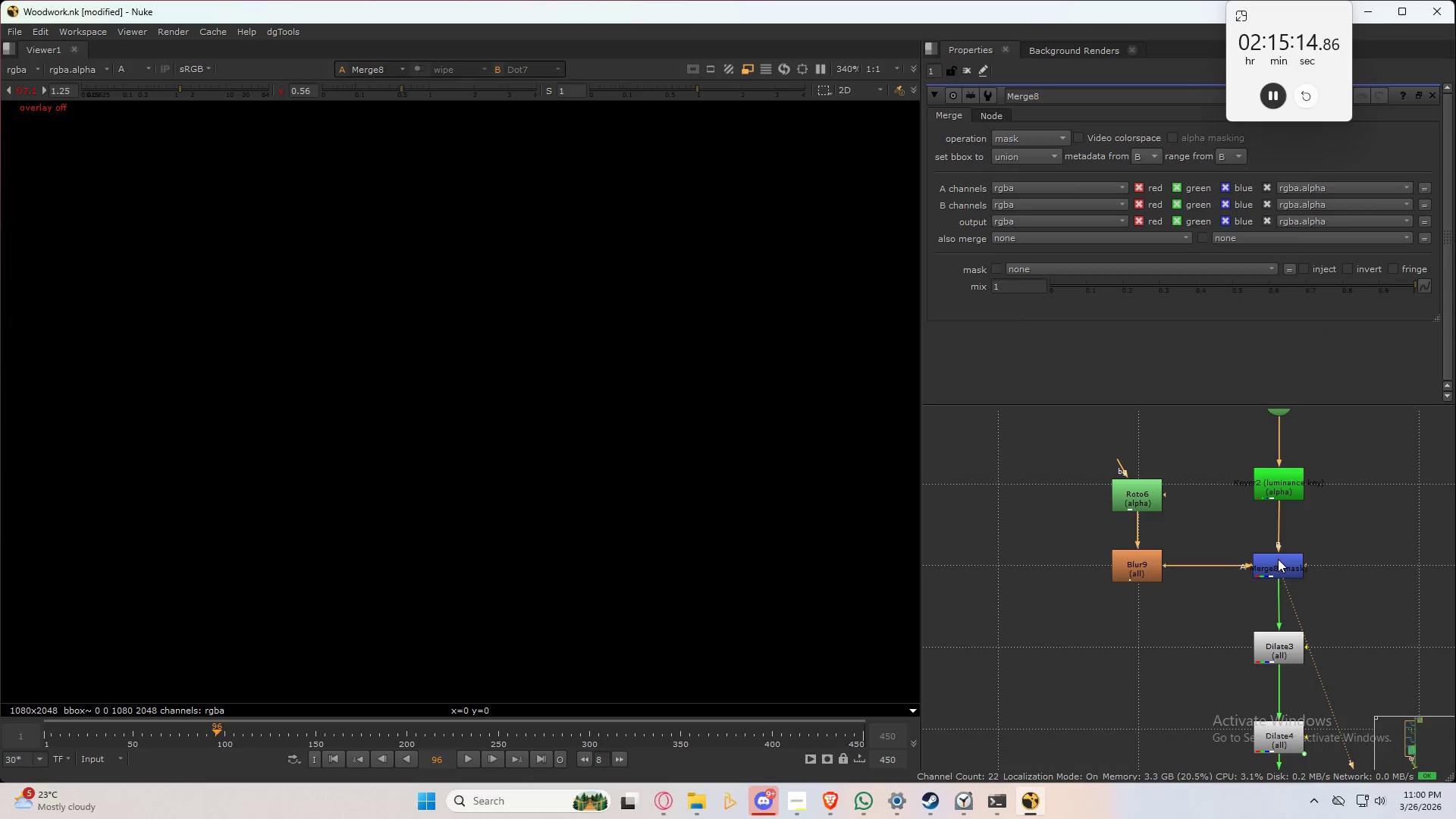 
double_click([1278, 559])
 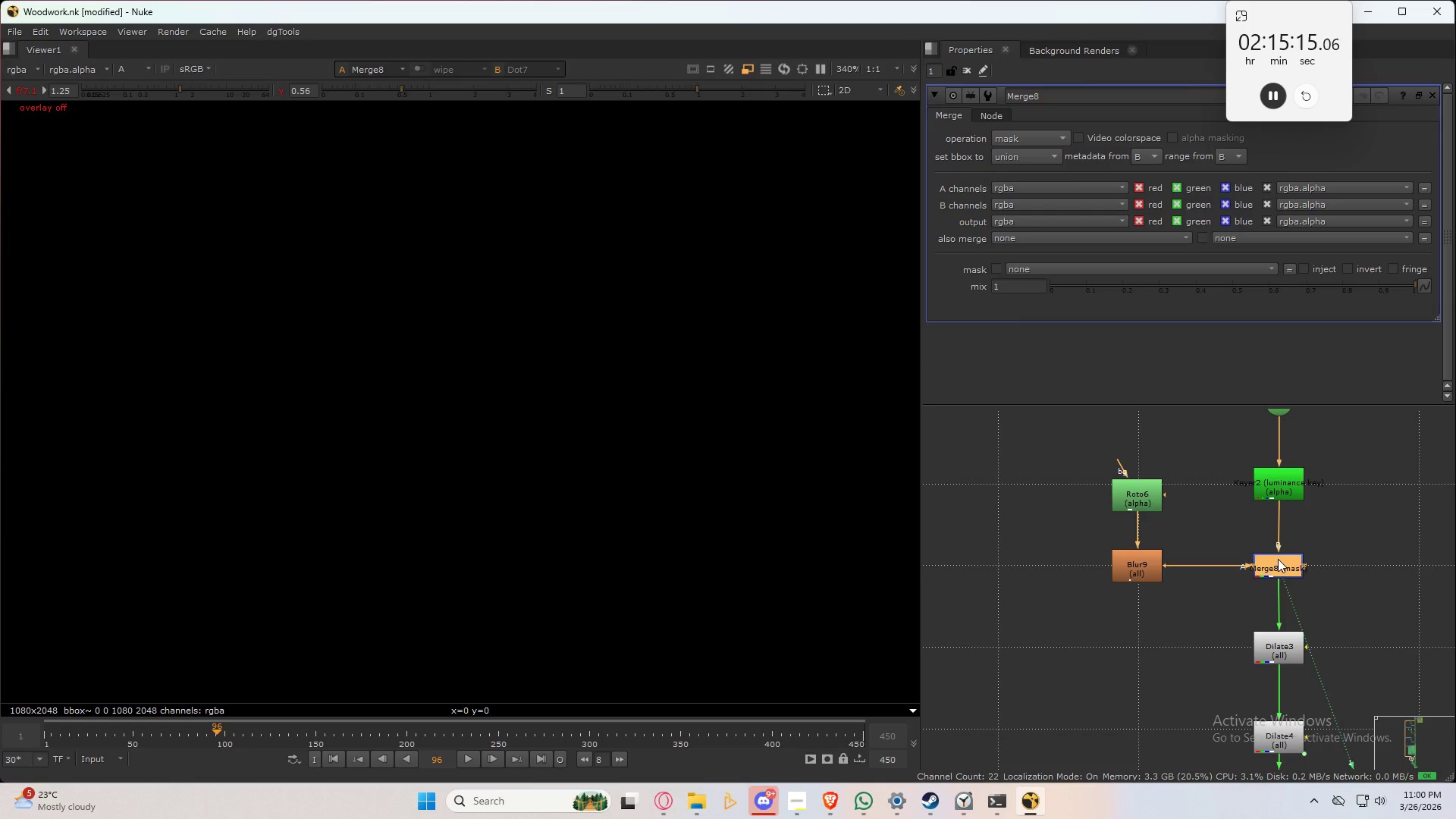 
triple_click([1278, 559])
 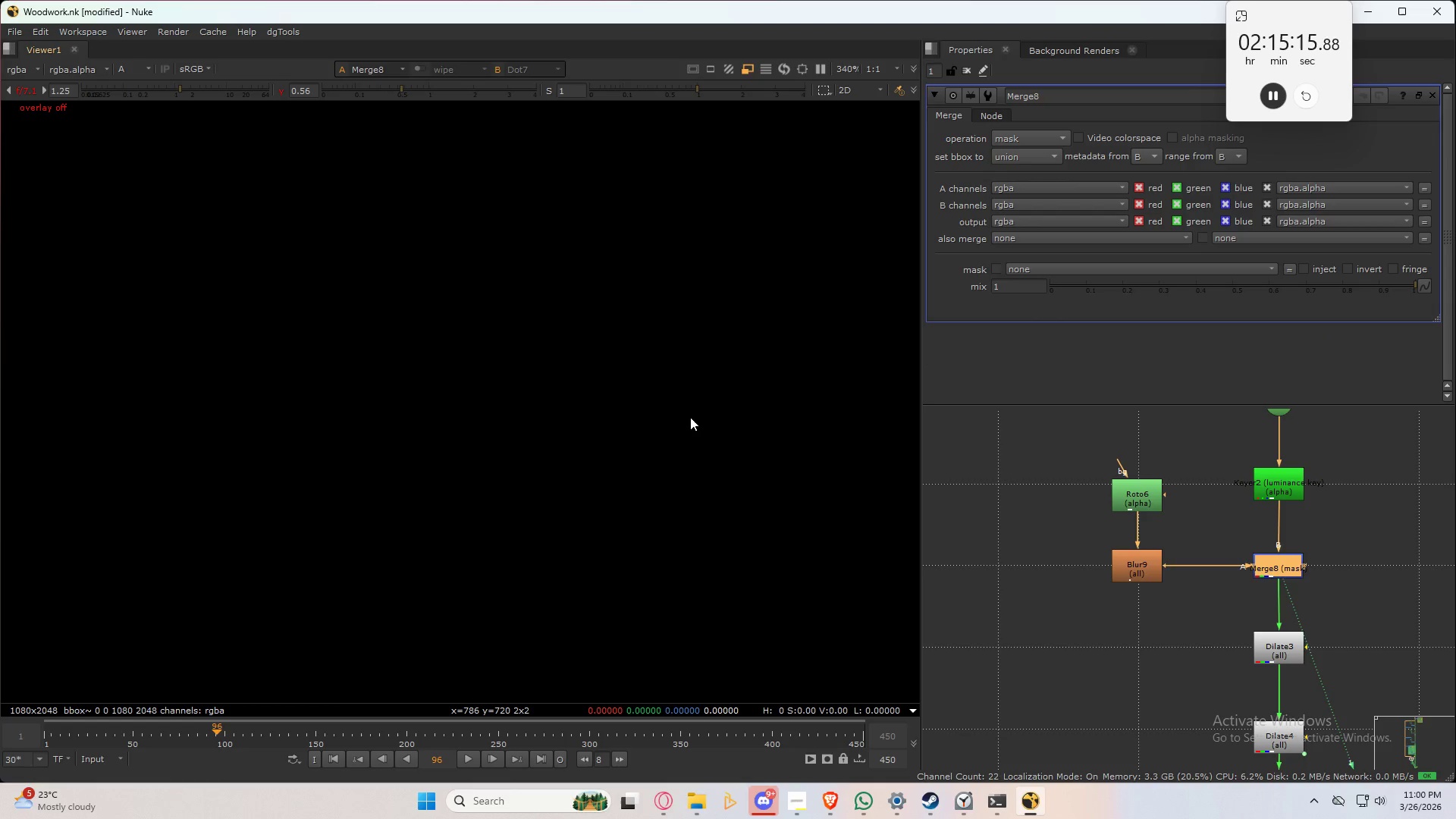 
double_click([690, 417])
 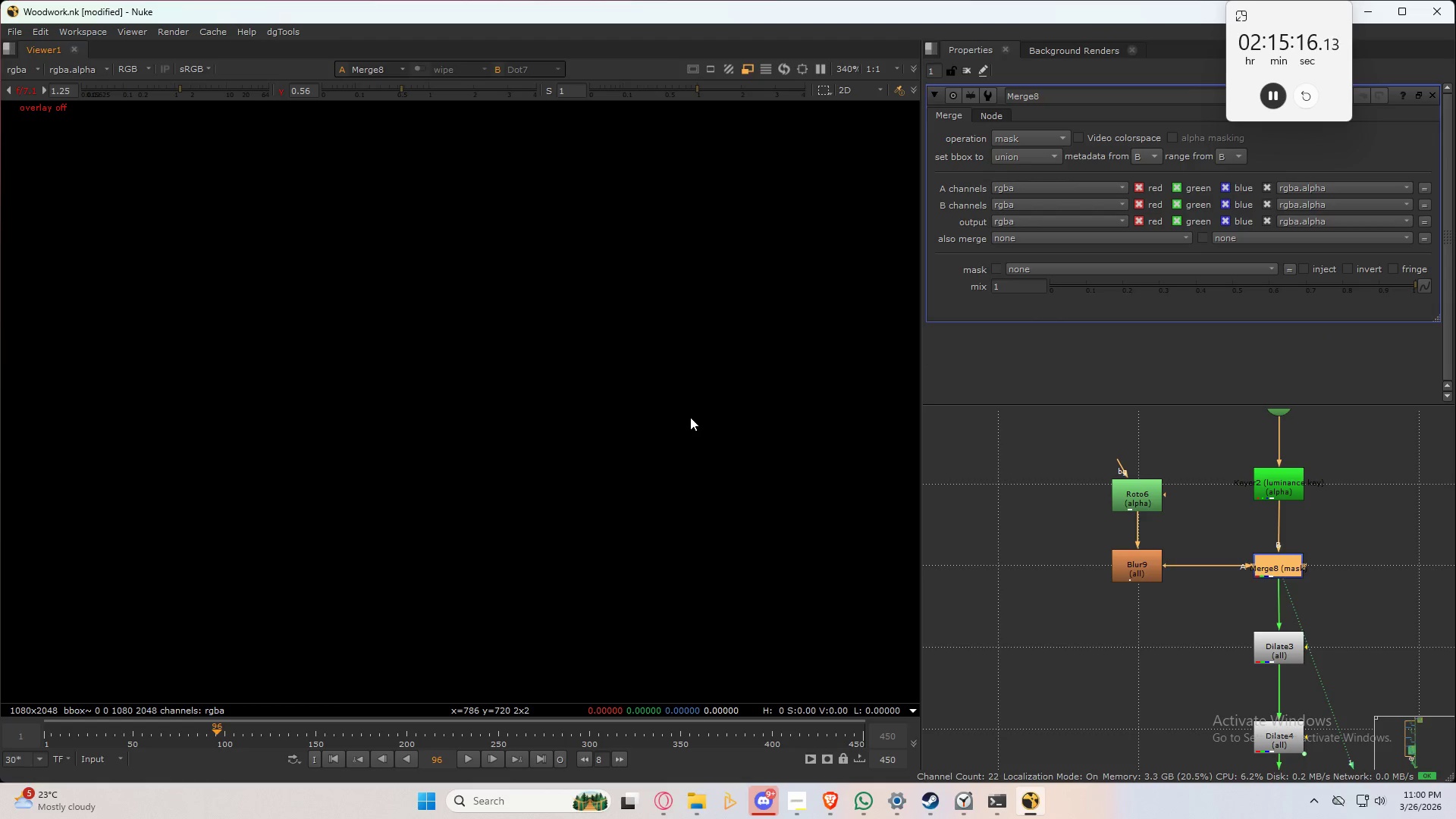 
key(A)
 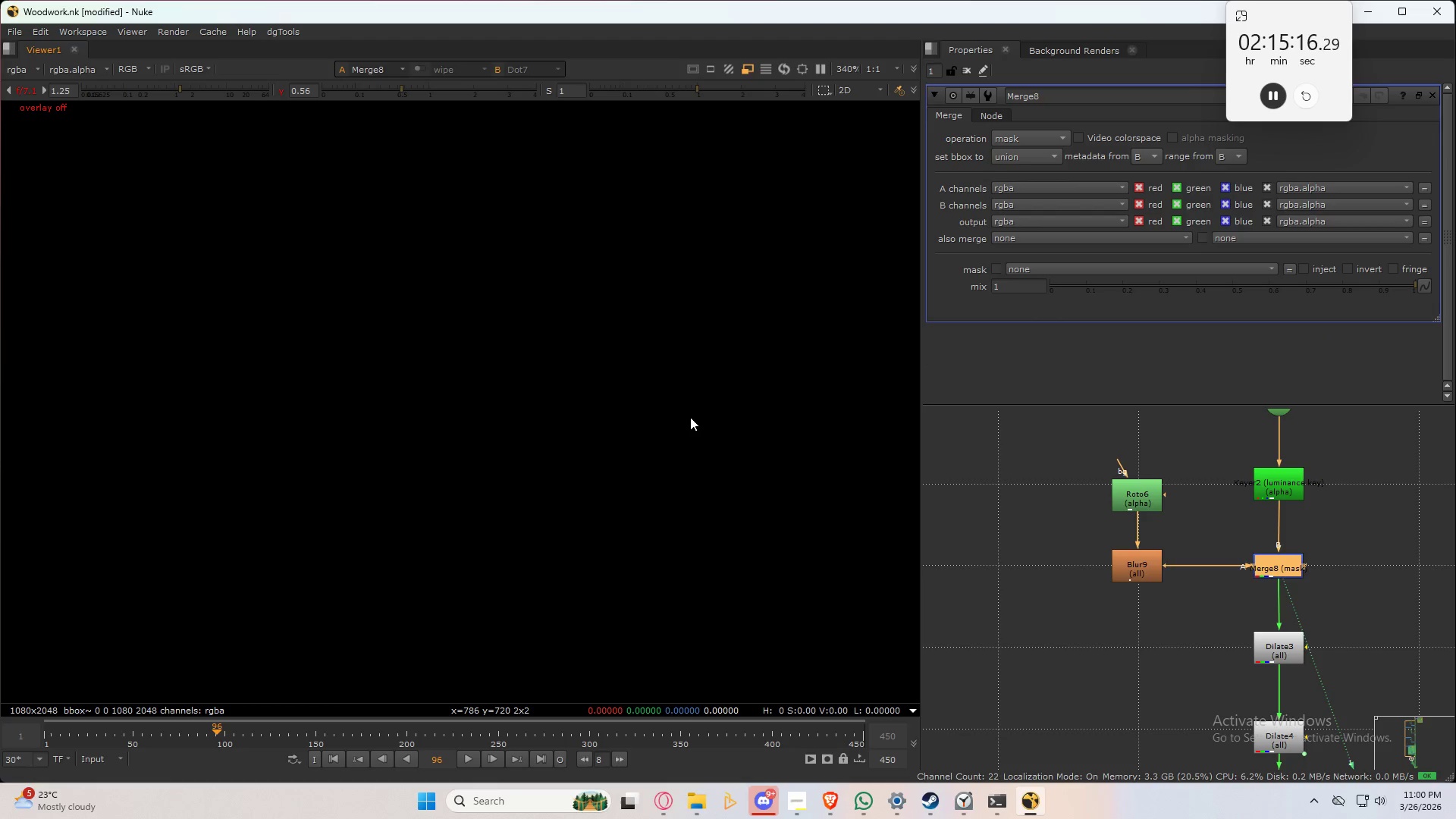 
triple_click([690, 417])
 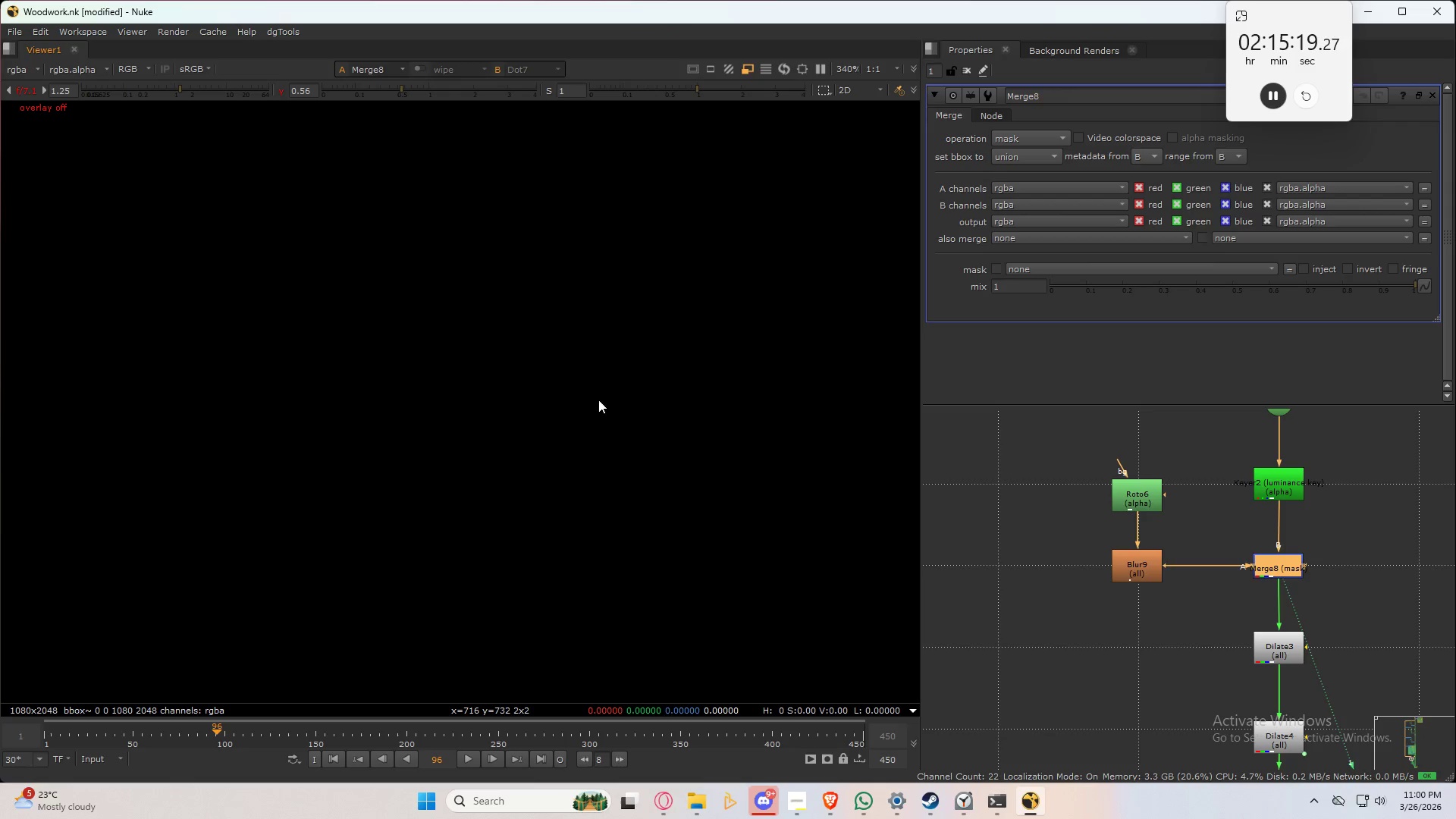 
left_click([1288, 566])
 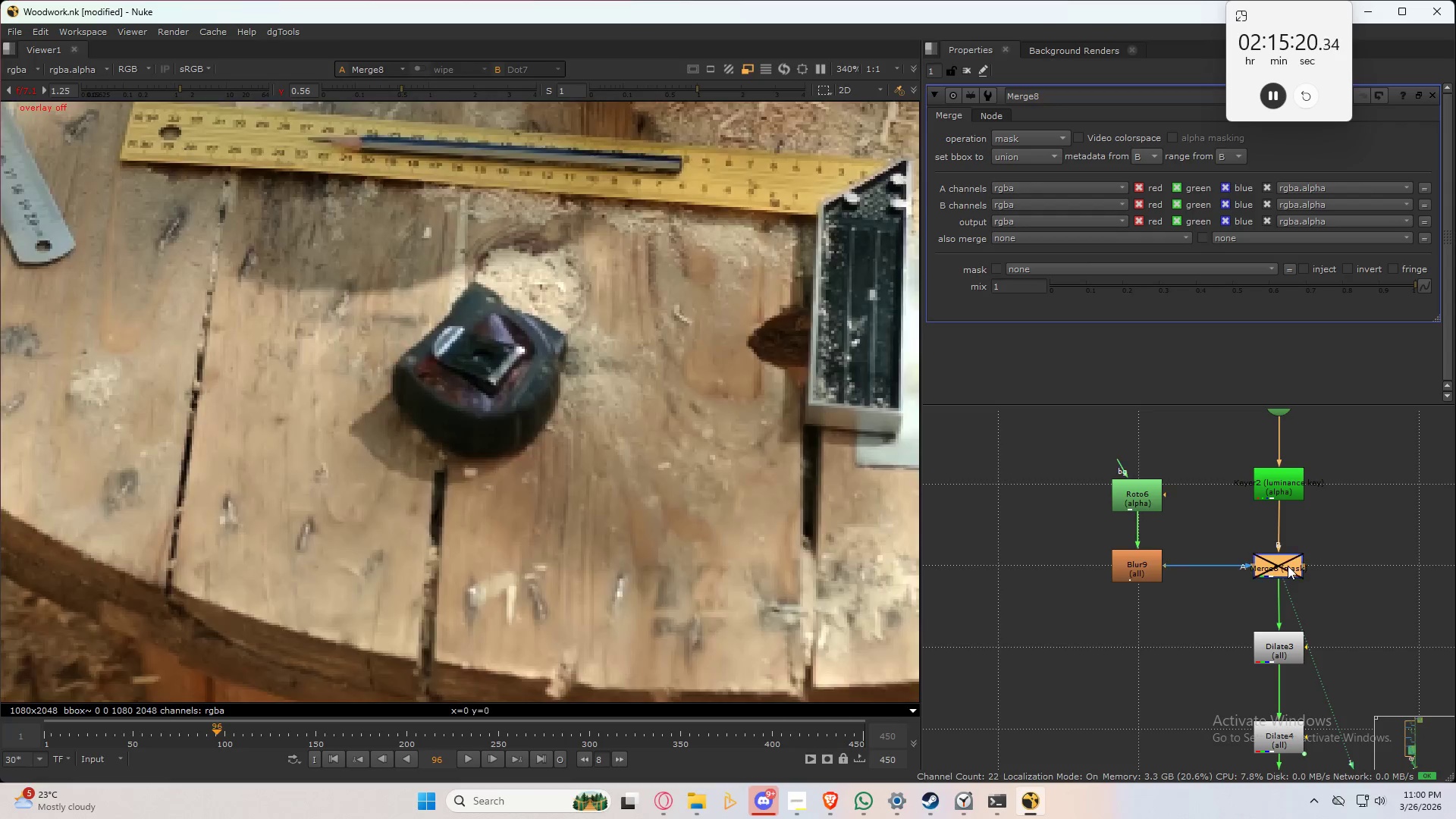 
key(D)
 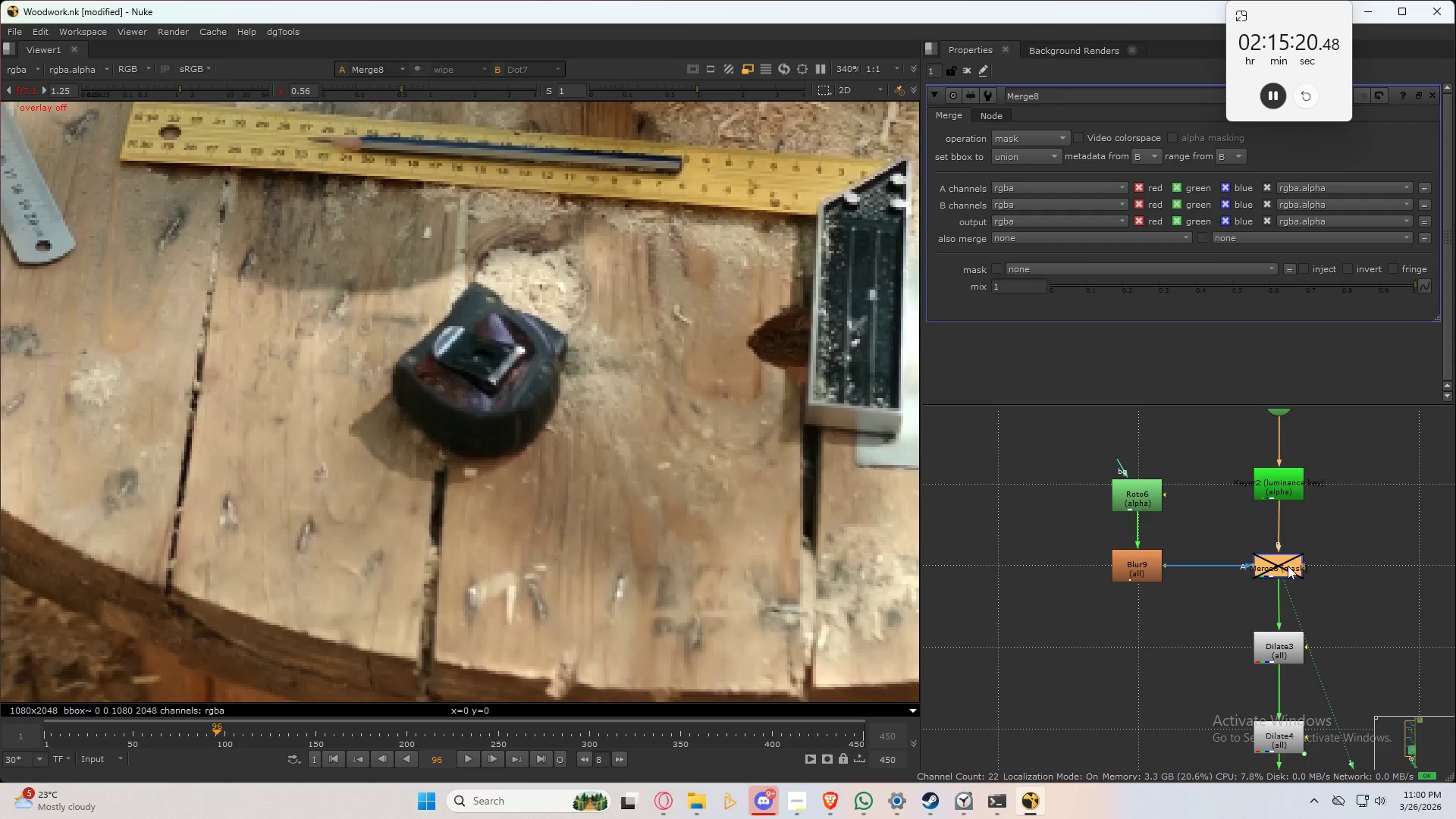 
double_click([1288, 566])
 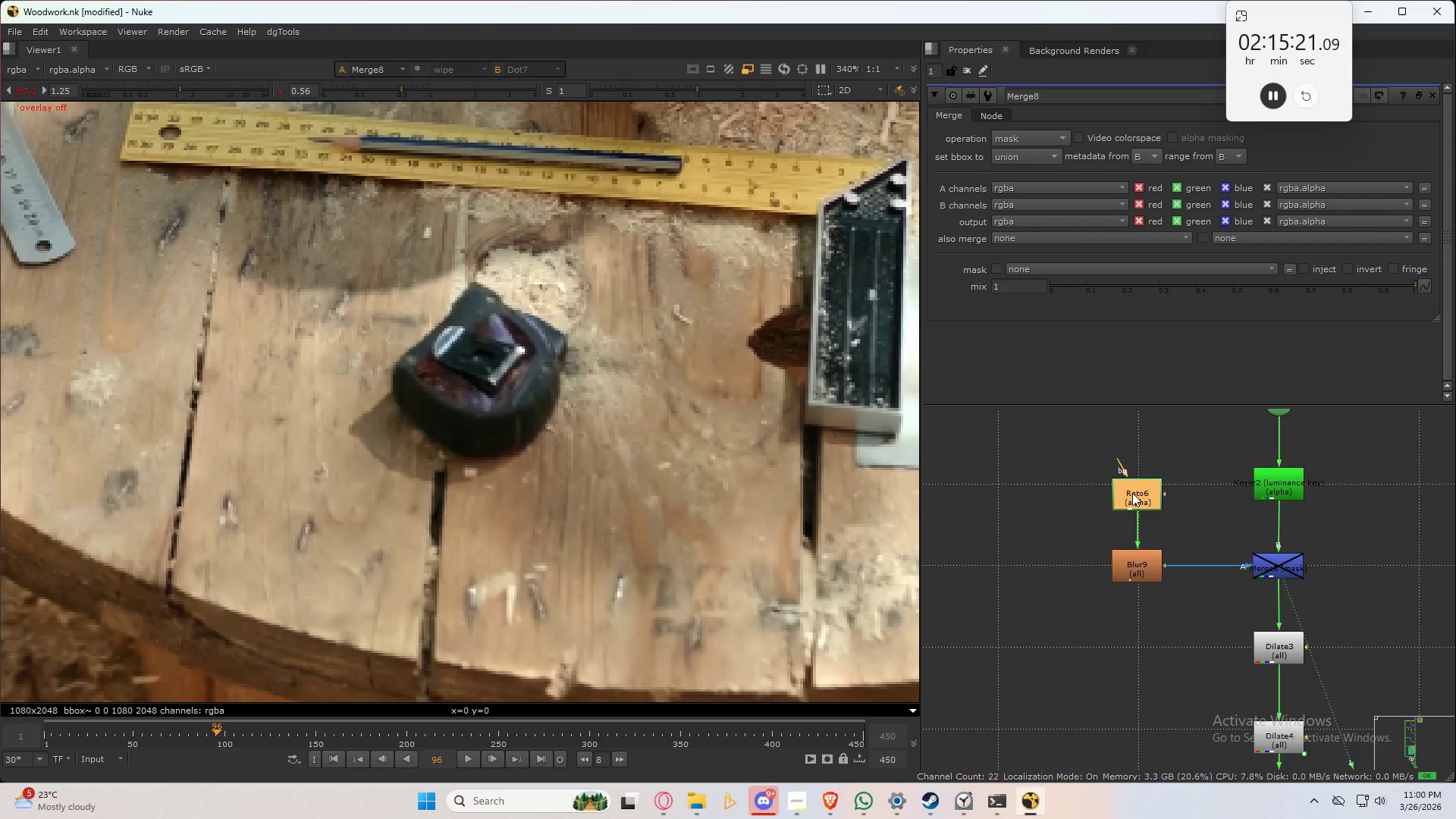 
double_click([1132, 493])
 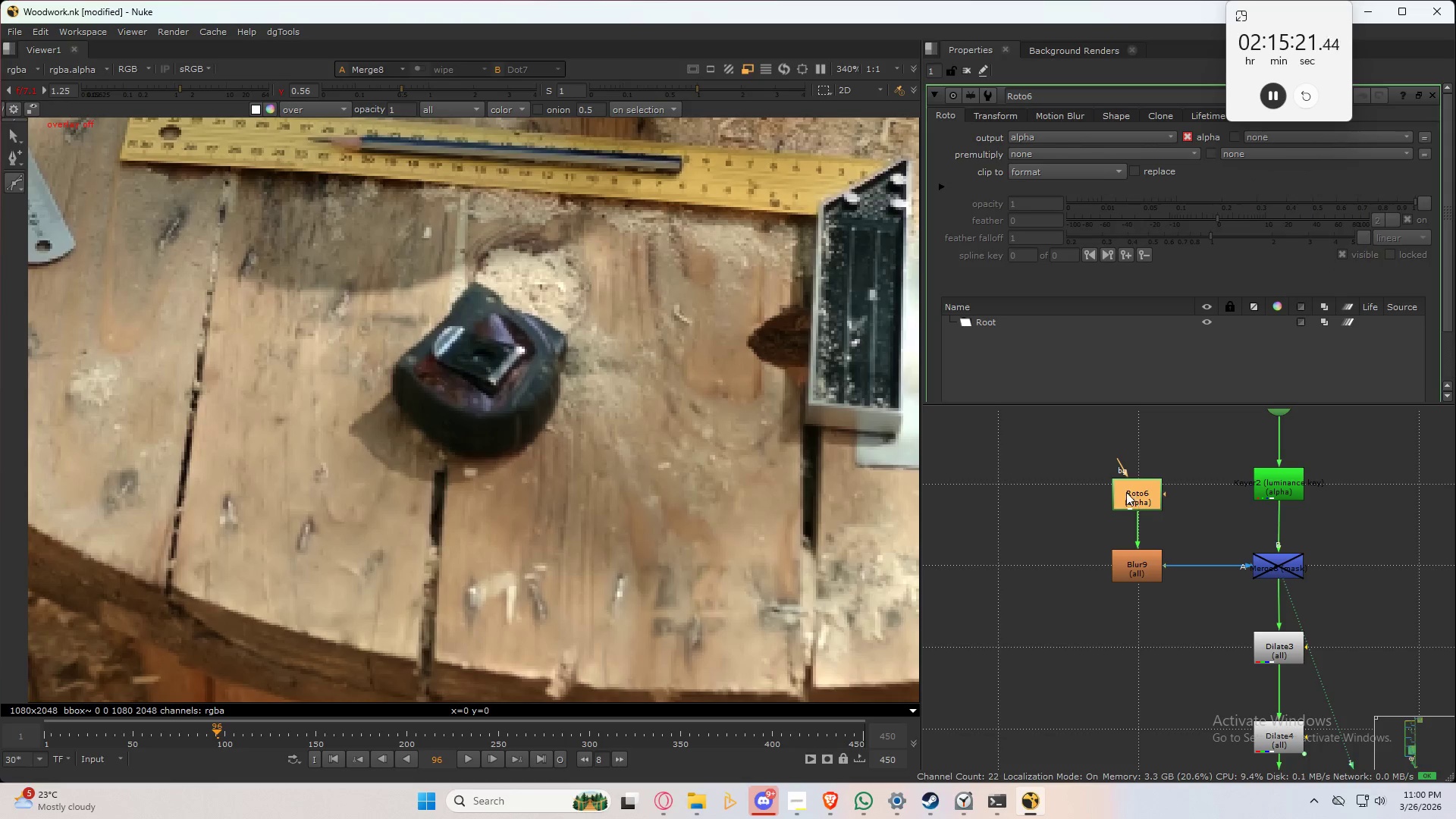 
triple_click([1132, 493])
 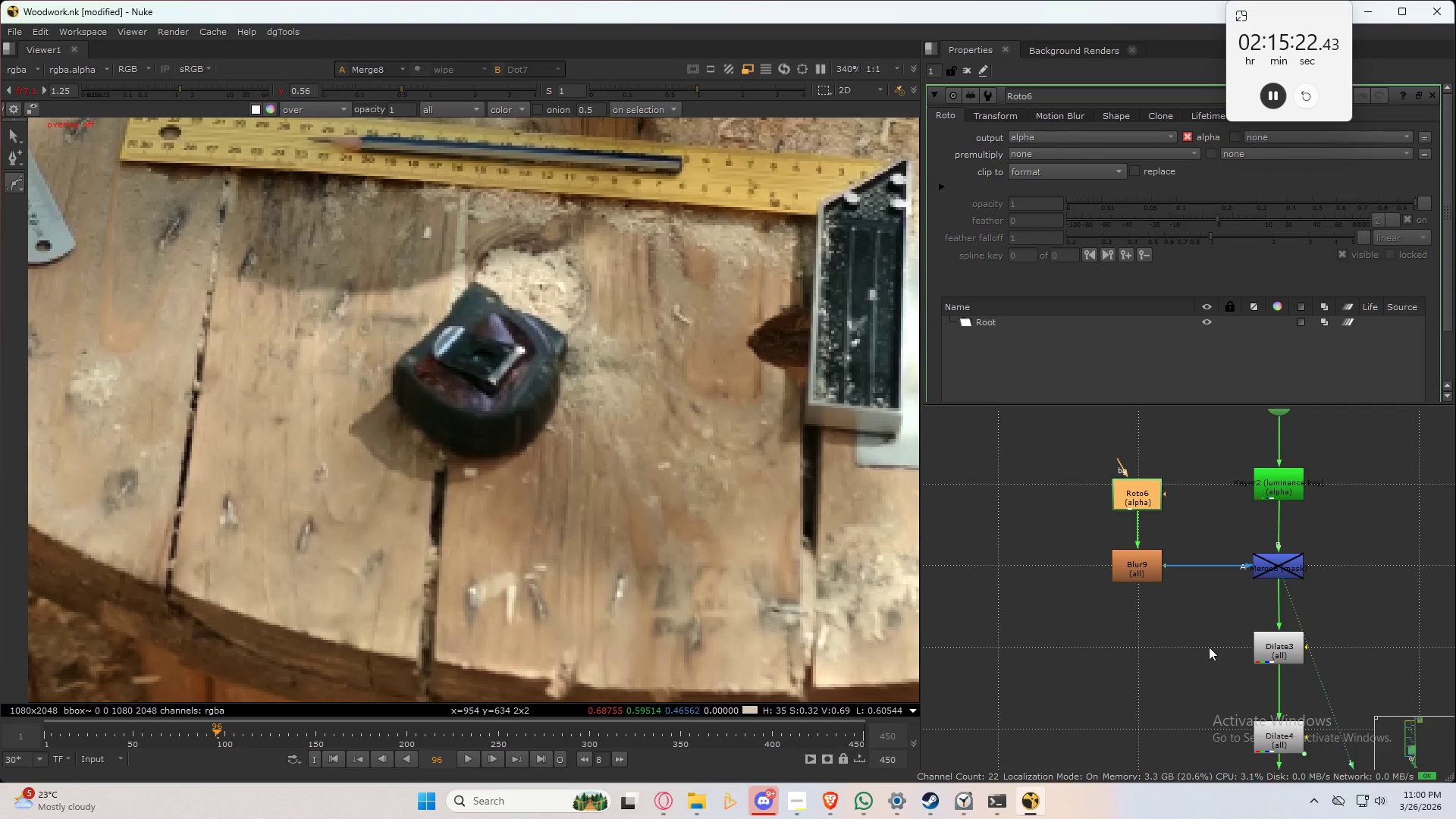 
scroll: coordinate [1124, 538], scroll_direction: down, amount: 8.0
 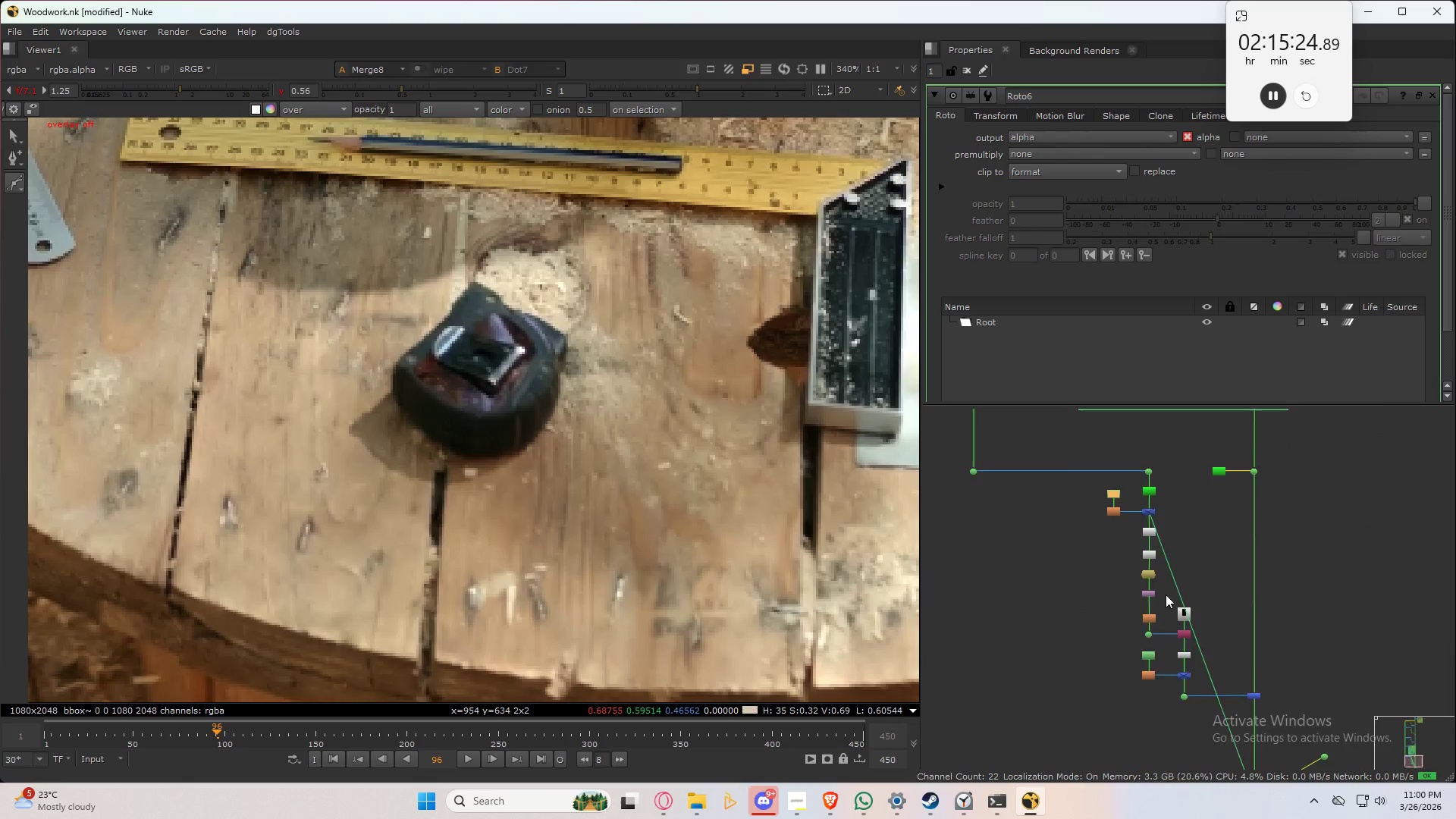 
scroll: coordinate [1156, 598], scroll_direction: up, amount: 7.0
 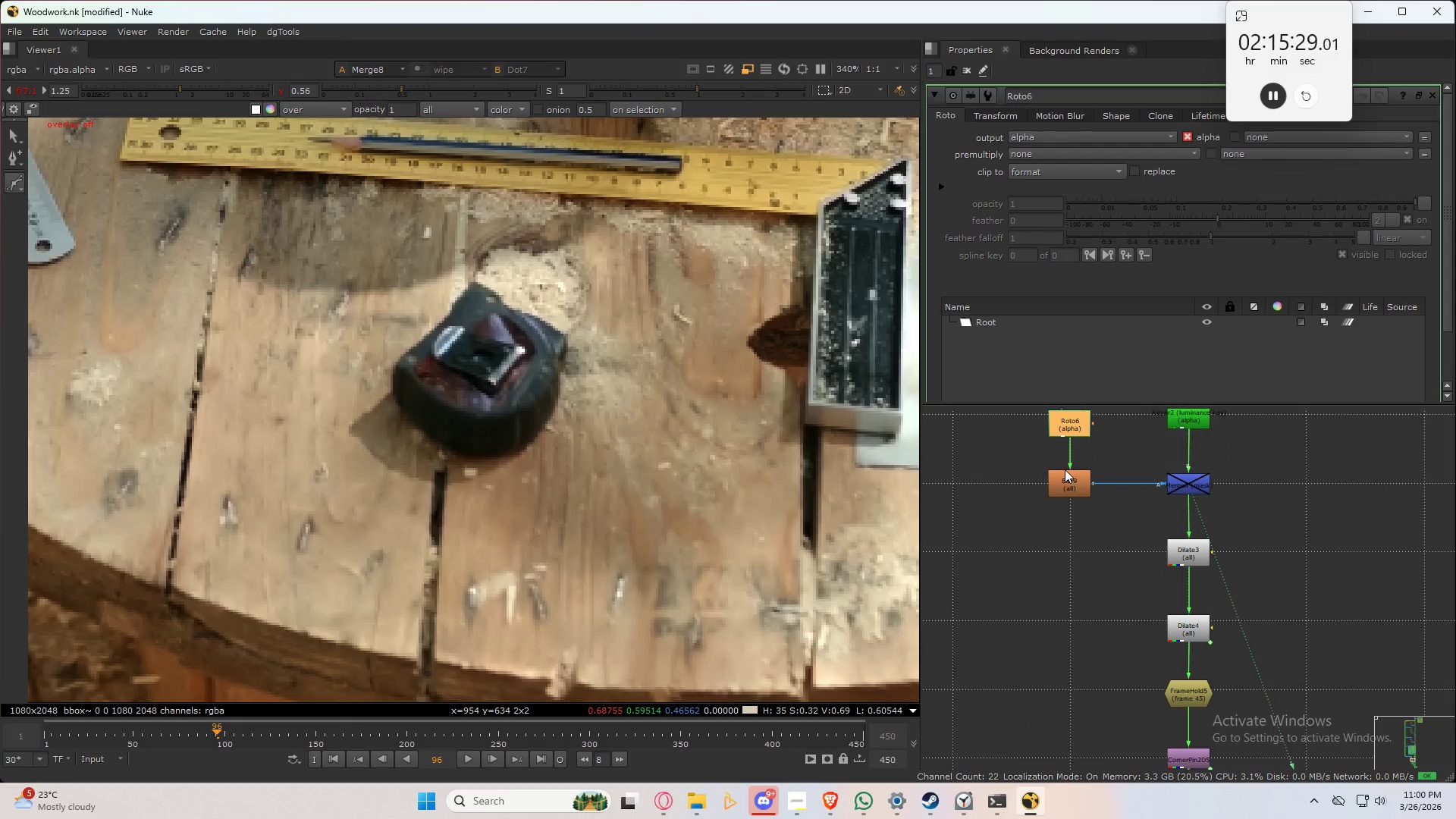 
left_click_drag(start_coordinate=[1112, 504], to_coordinate=[1112, 495])
 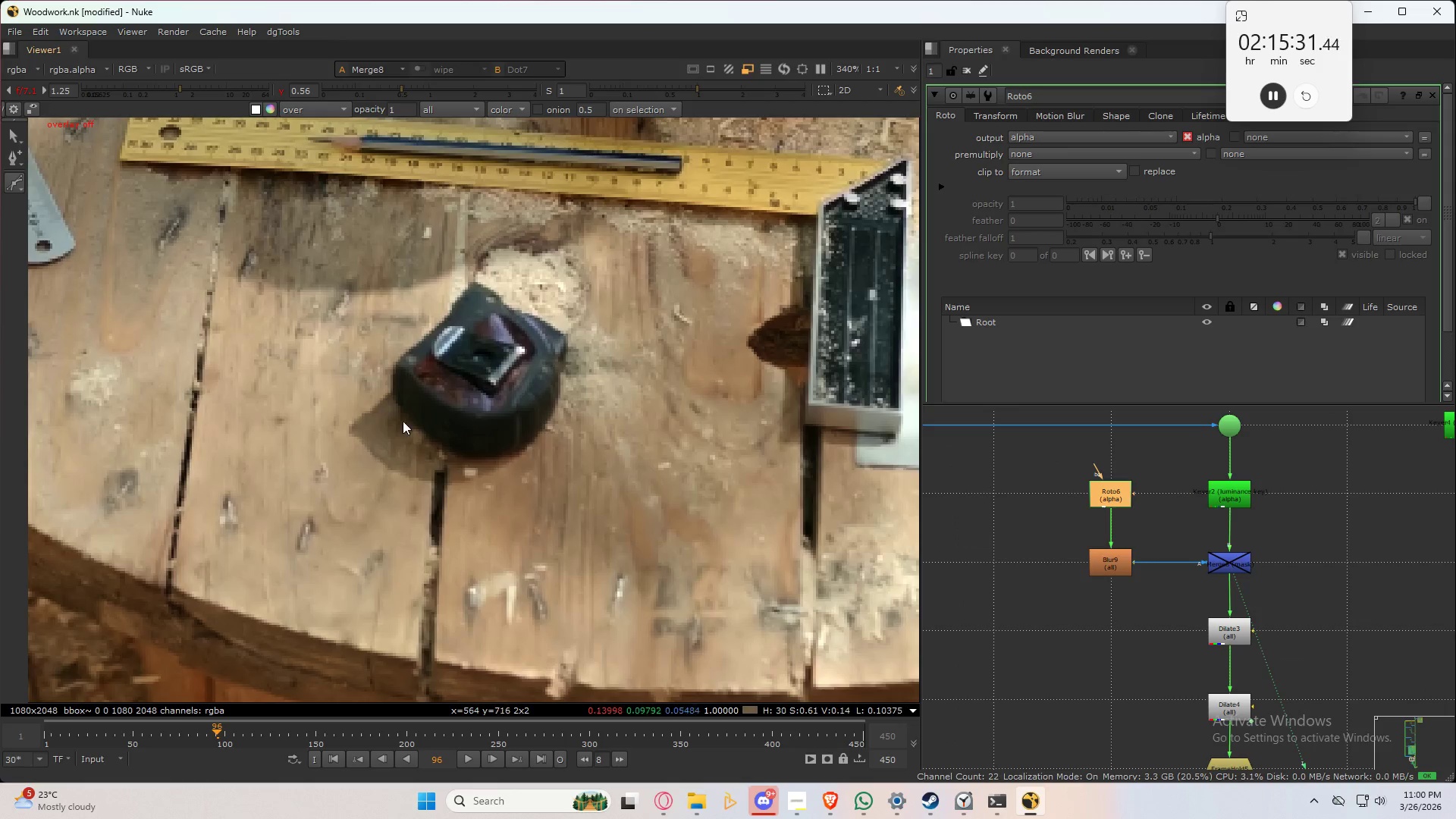 
scroll: coordinate [397, 395], scroll_direction: up, amount: 4.0
 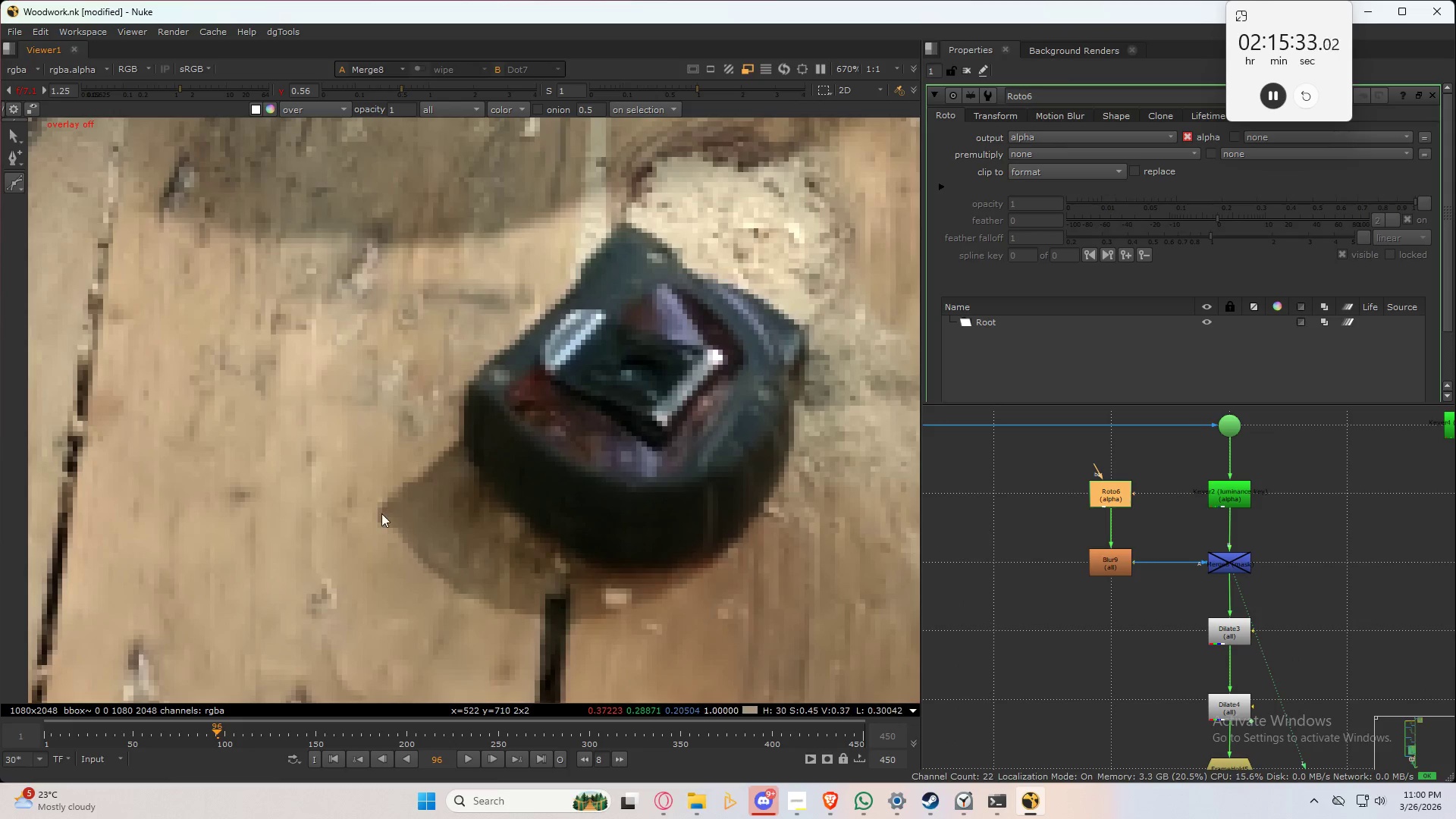 
left_click_drag(start_coordinate=[376, 511], to_coordinate=[381, 502])
 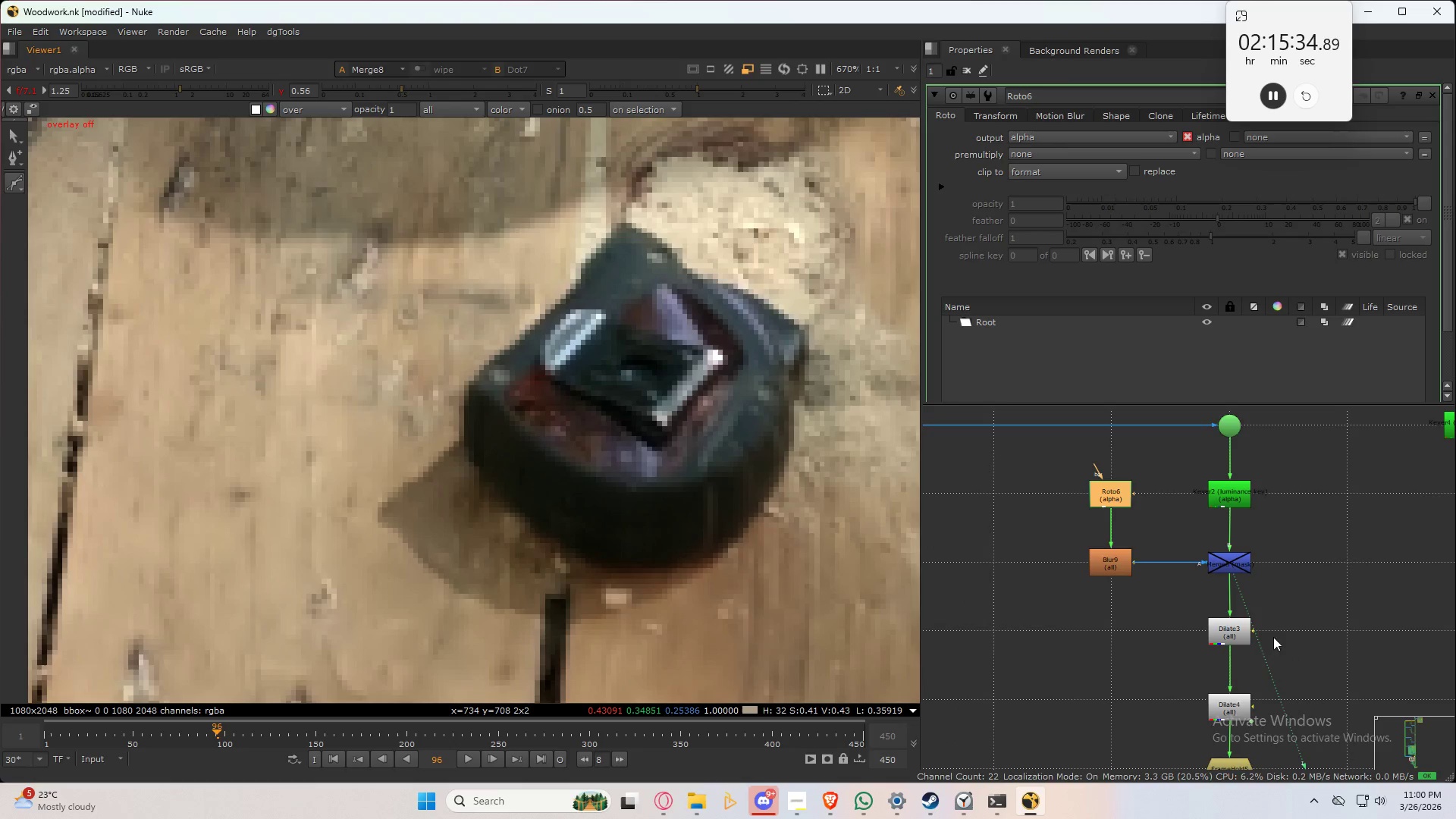 
scroll: coordinate [1170, 625], scroll_direction: up, amount: 6.0
 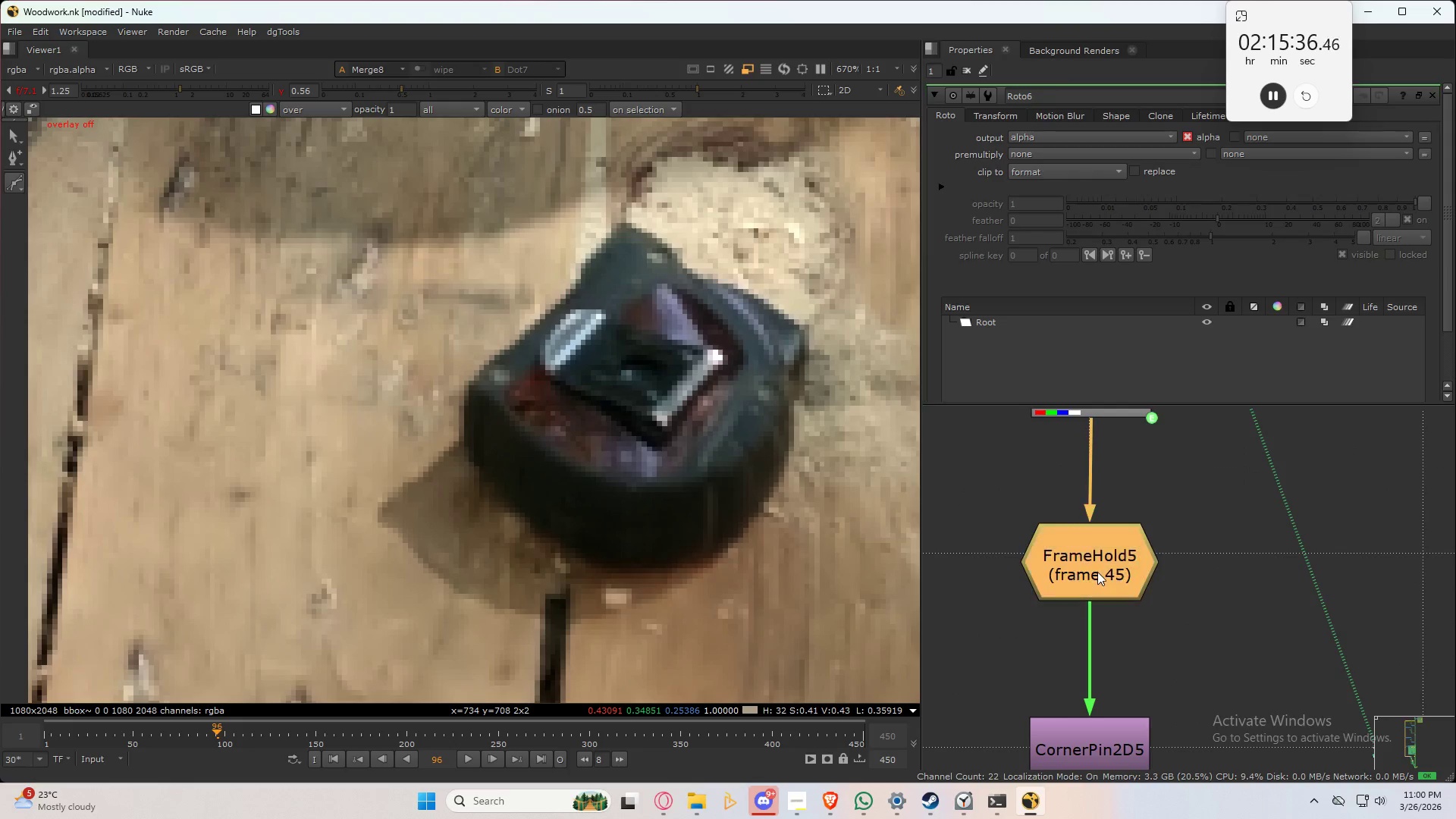 
double_click([1097, 572])
 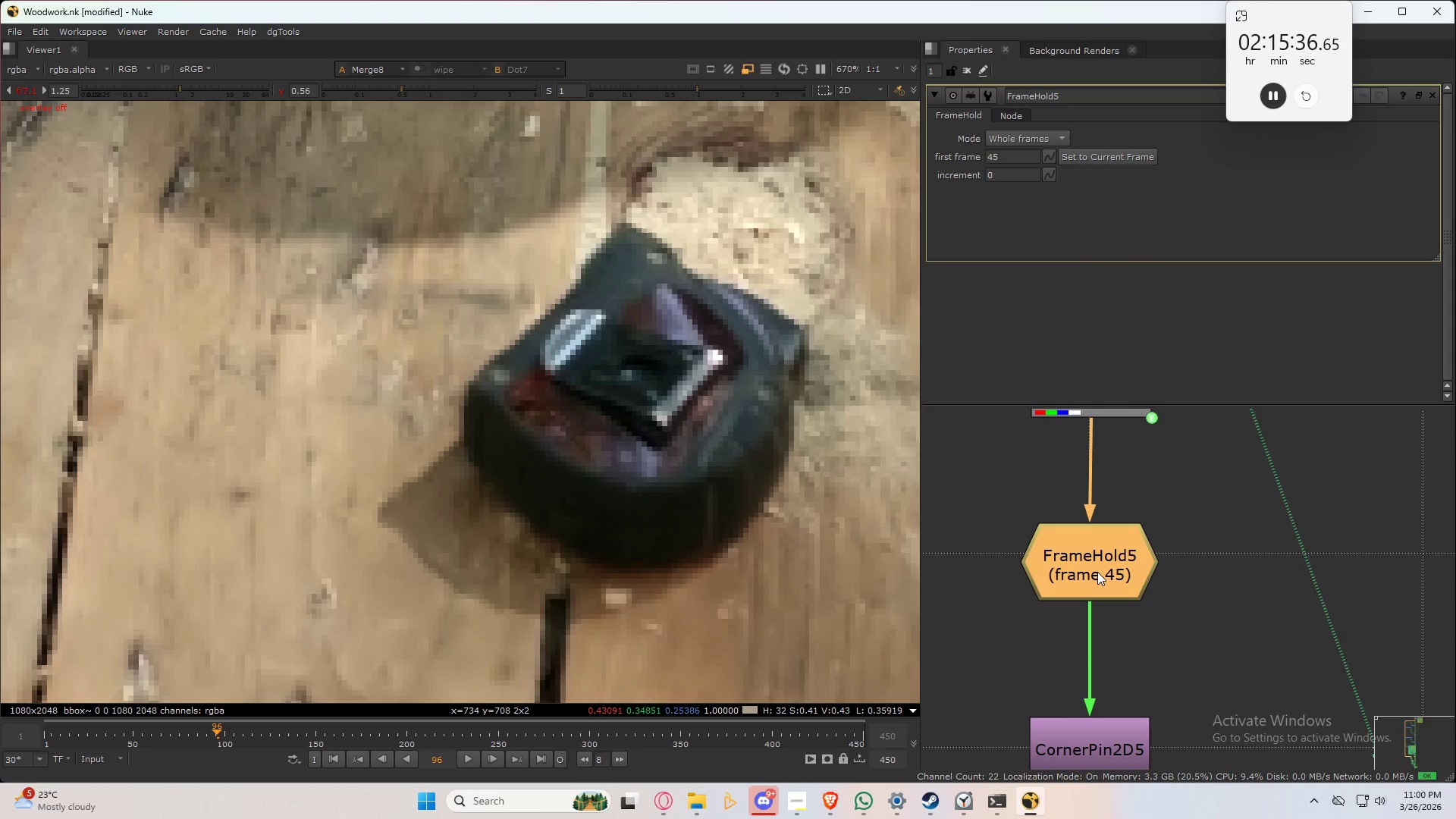 
triple_click([1097, 572])
 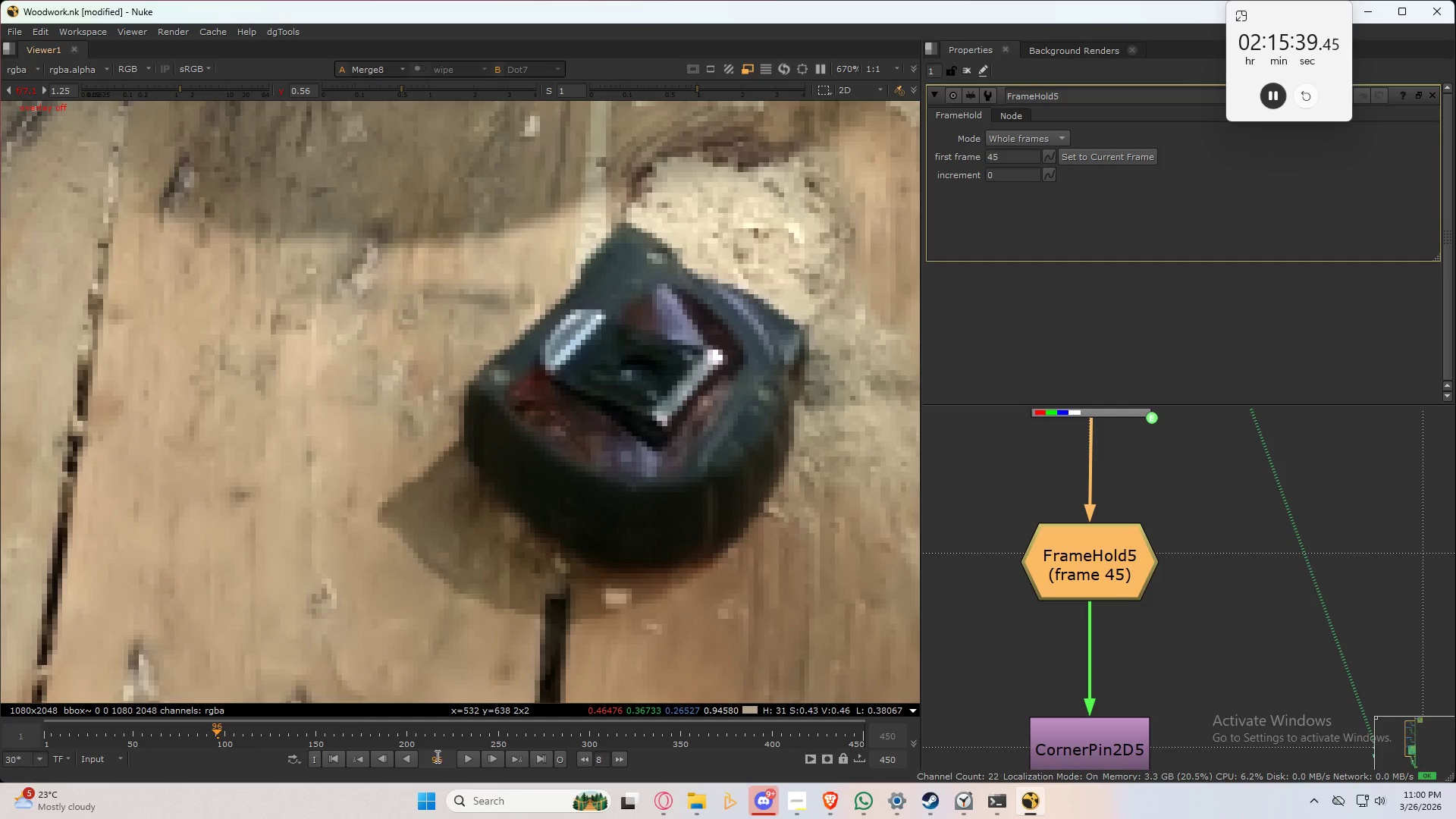 
left_click([442, 764])
 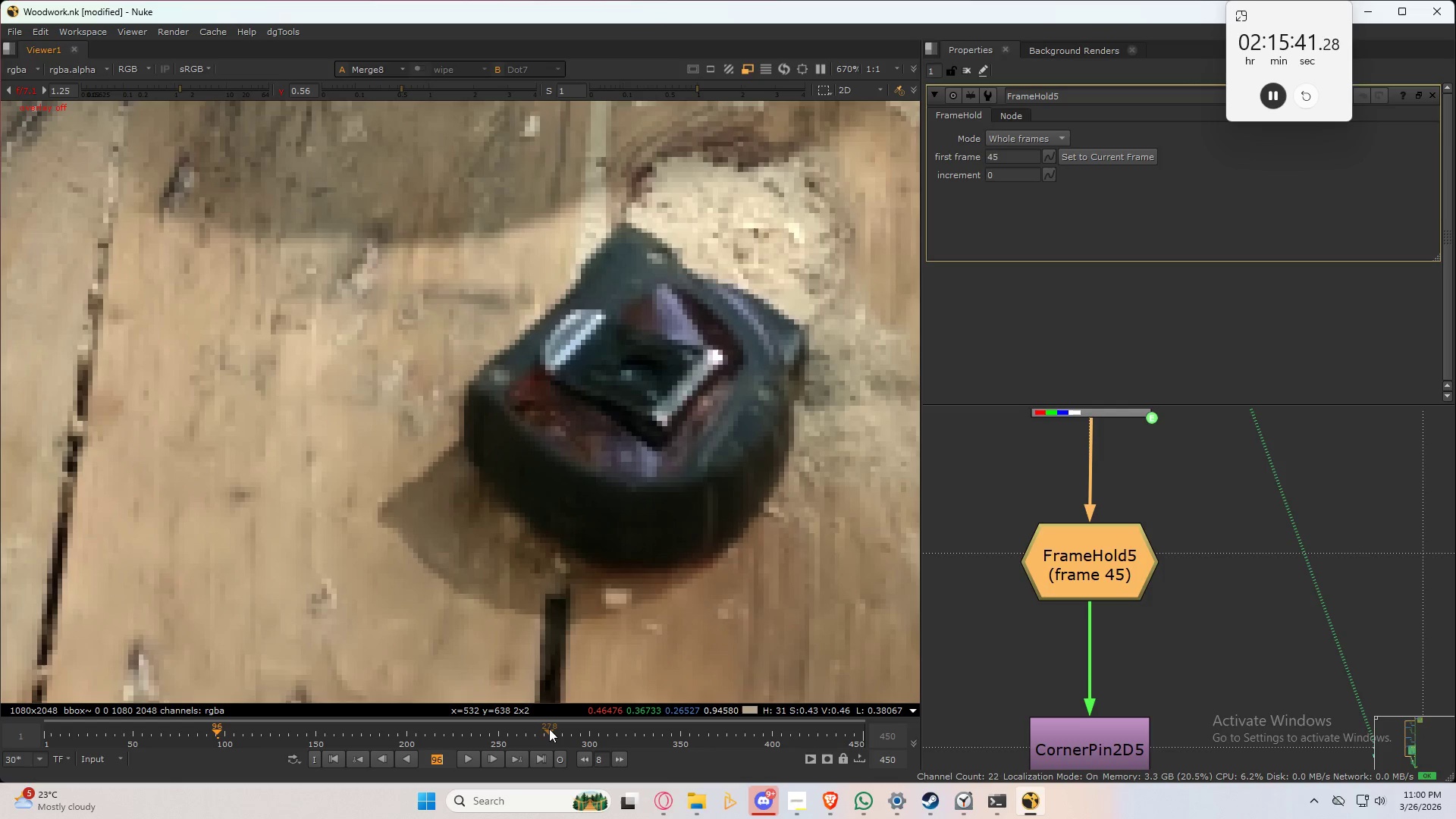 
key(Numpad4)
 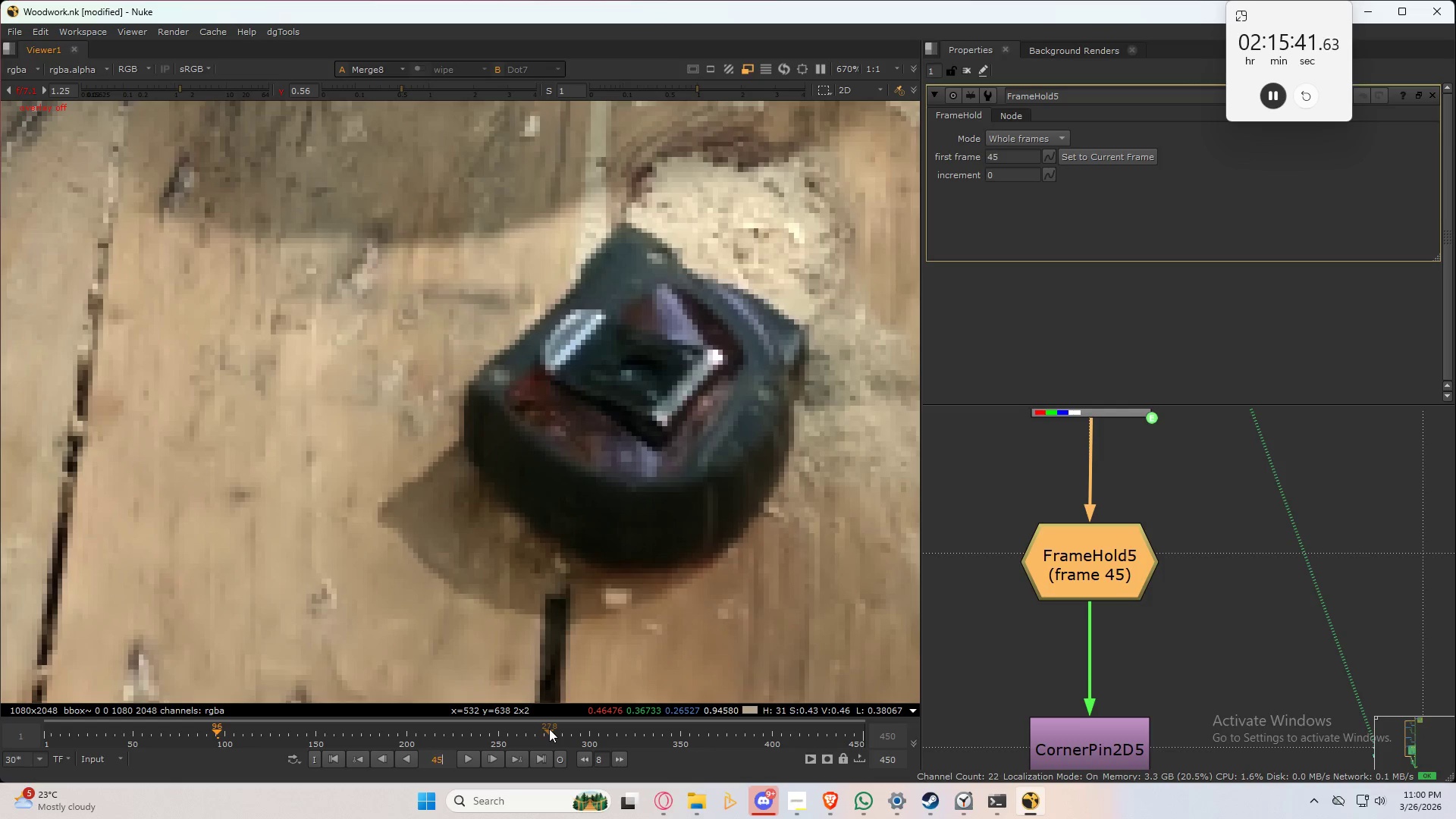 
key(Numpad5)
 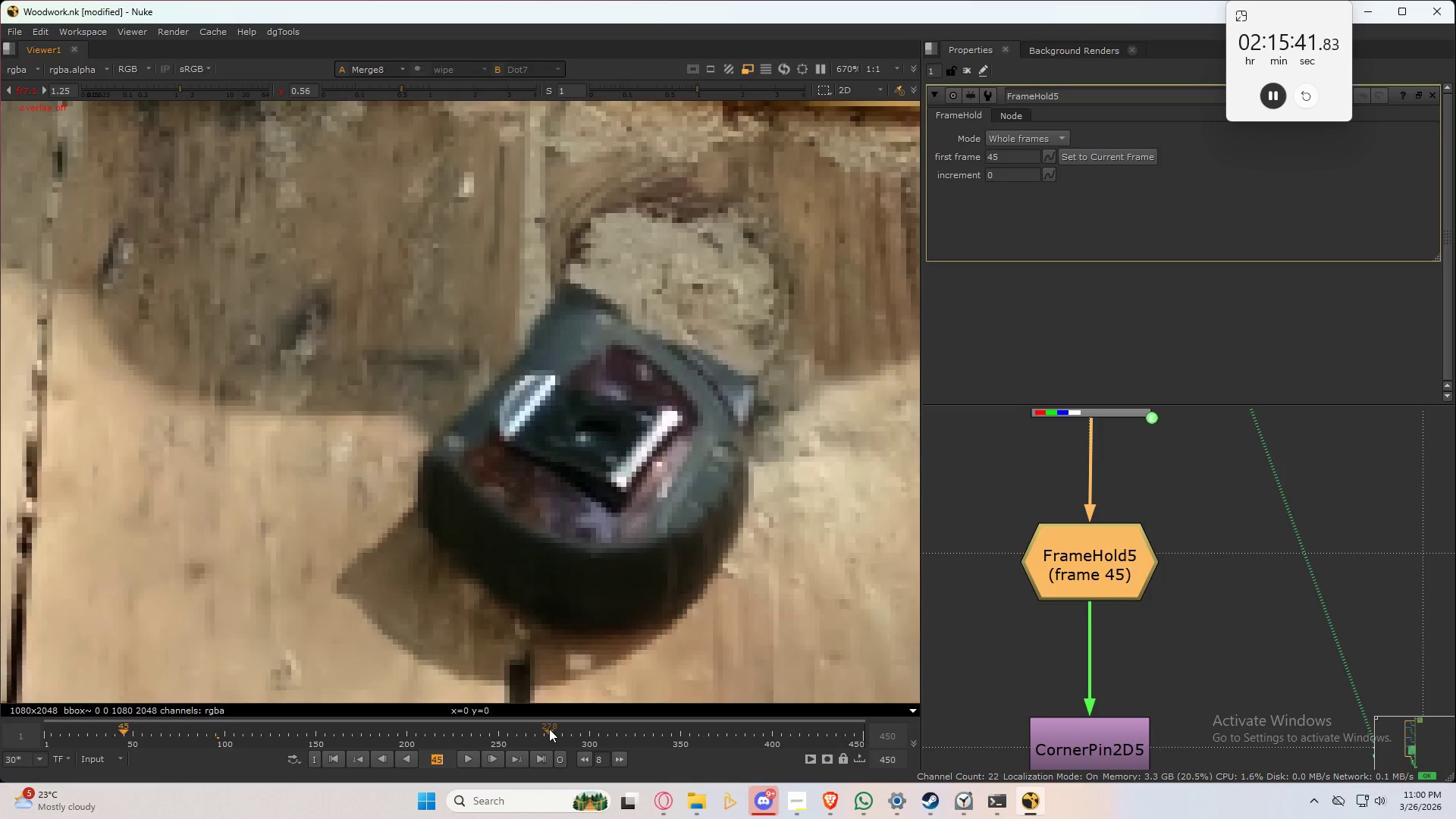 
key(NumpadEnter)
 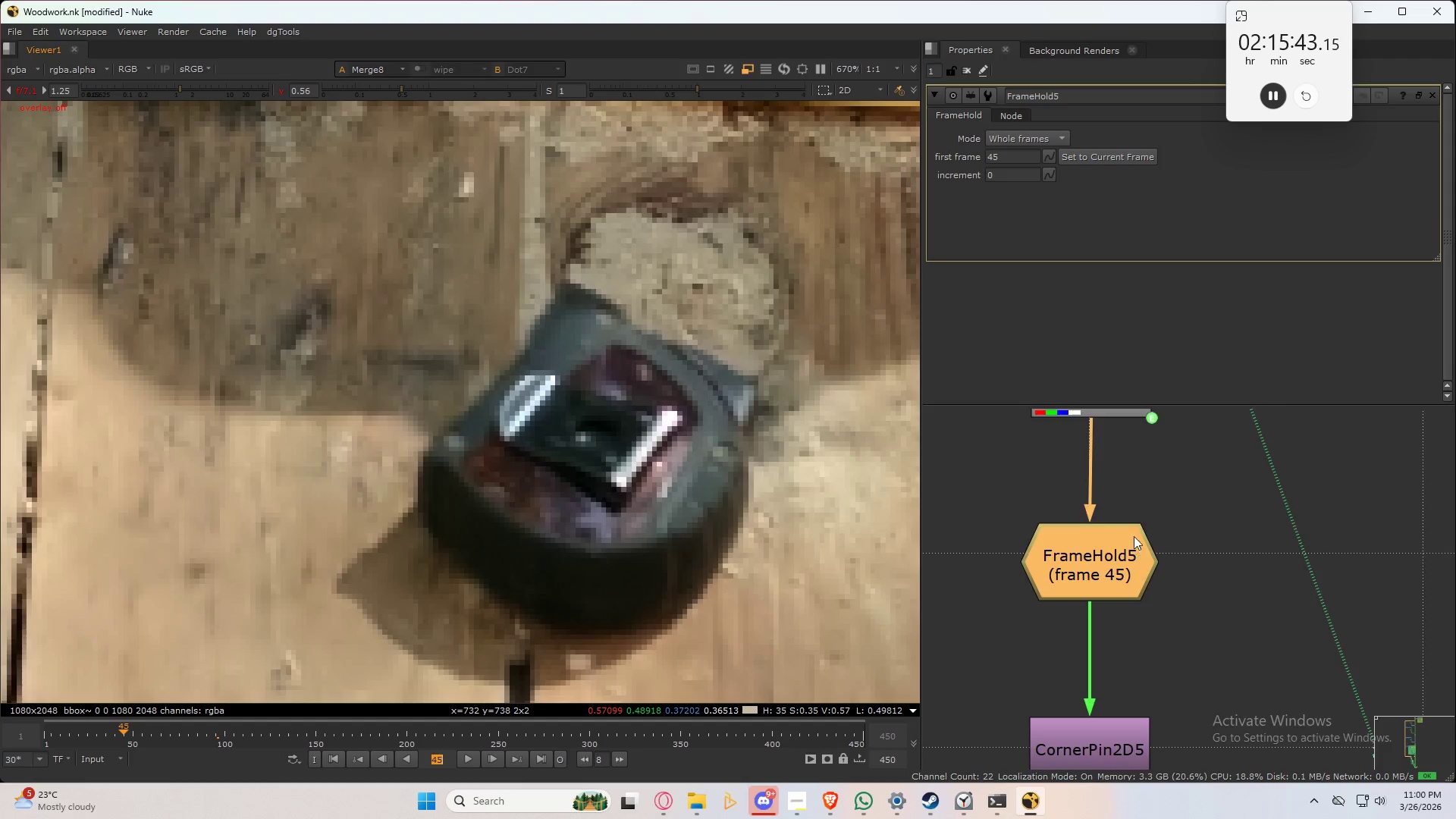 
scroll: coordinate [1184, 554], scroll_direction: down, amount: 6.0
 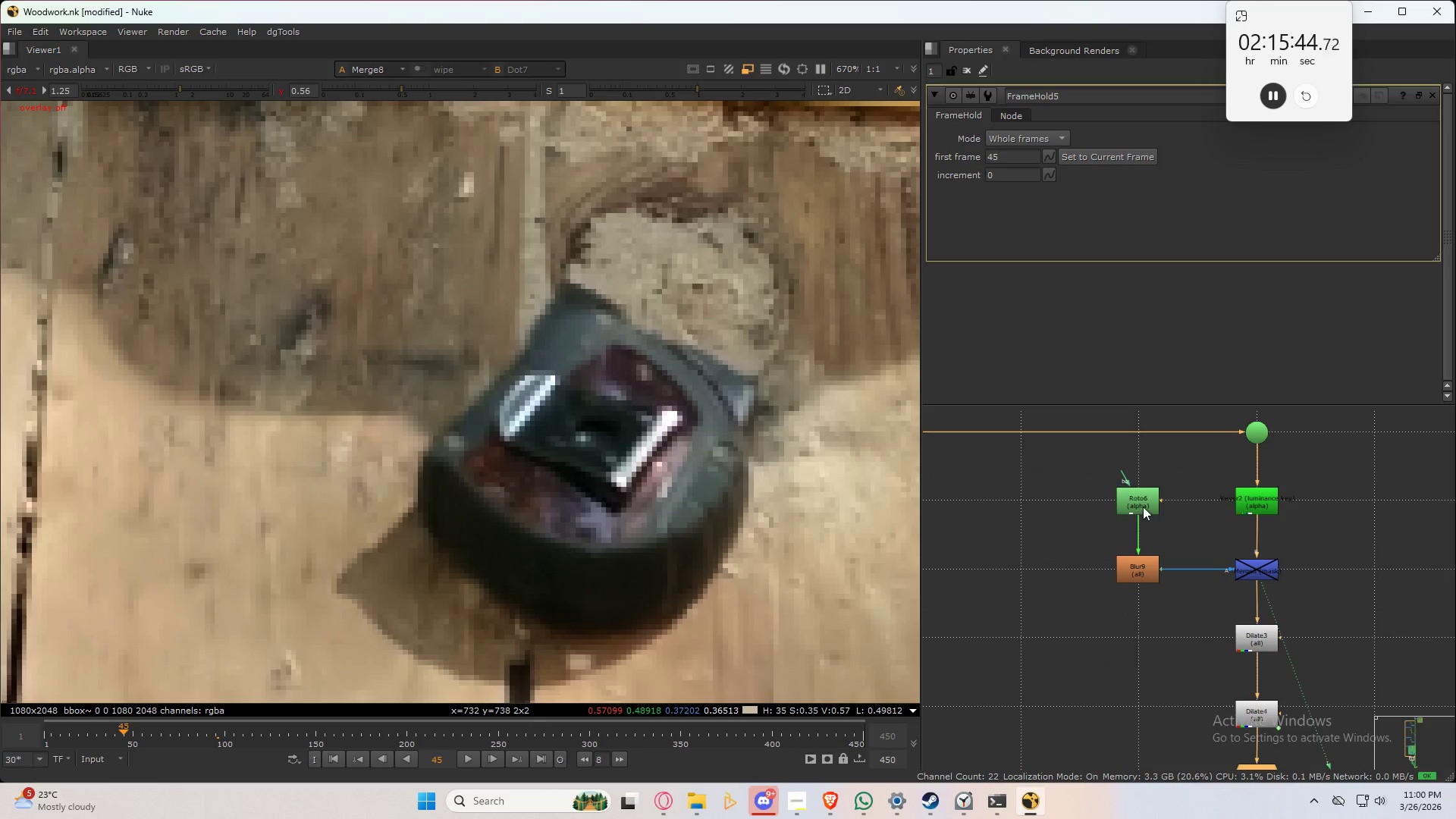 
double_click([1142, 504])
 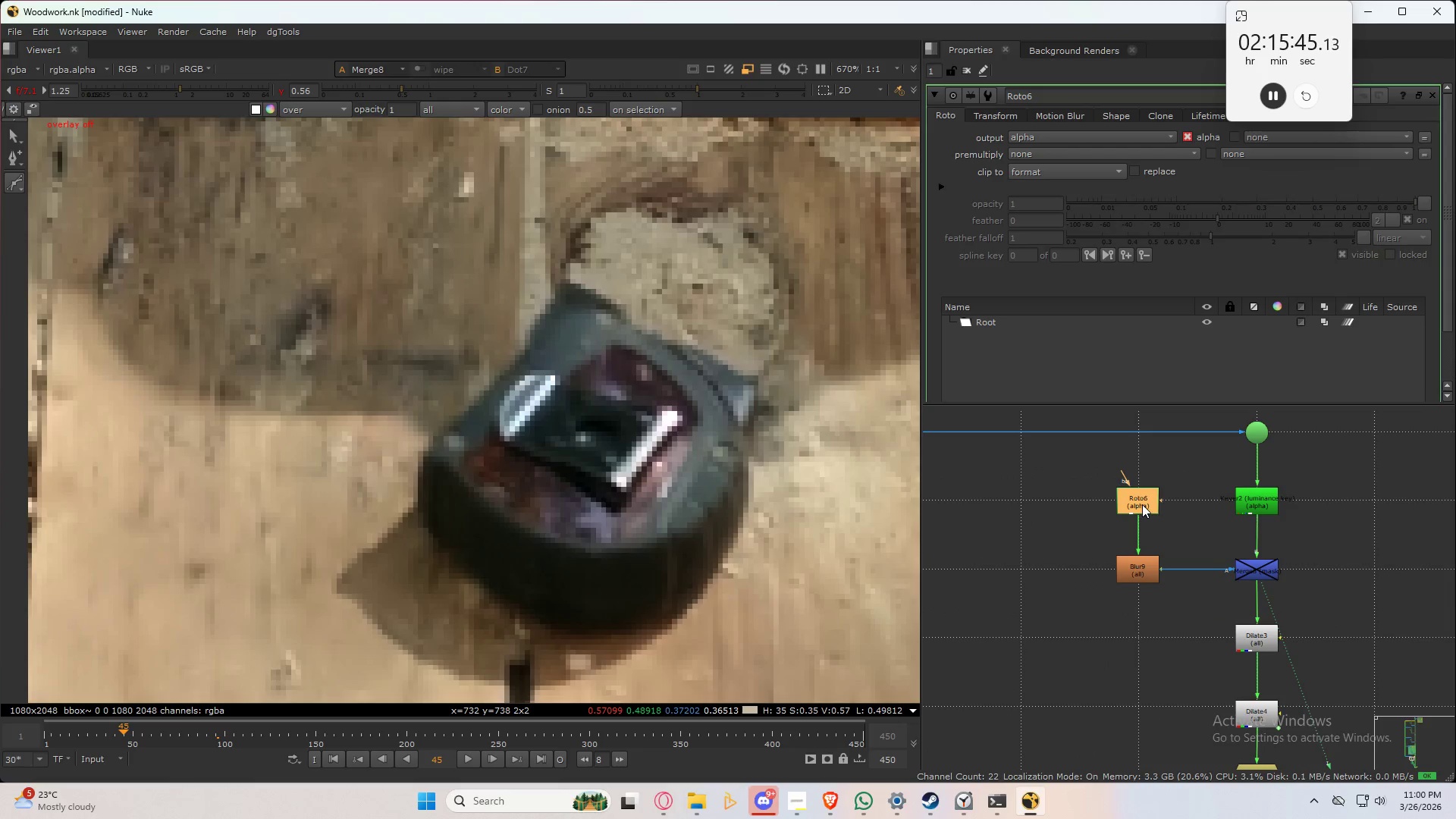 
triple_click([1142, 504])
 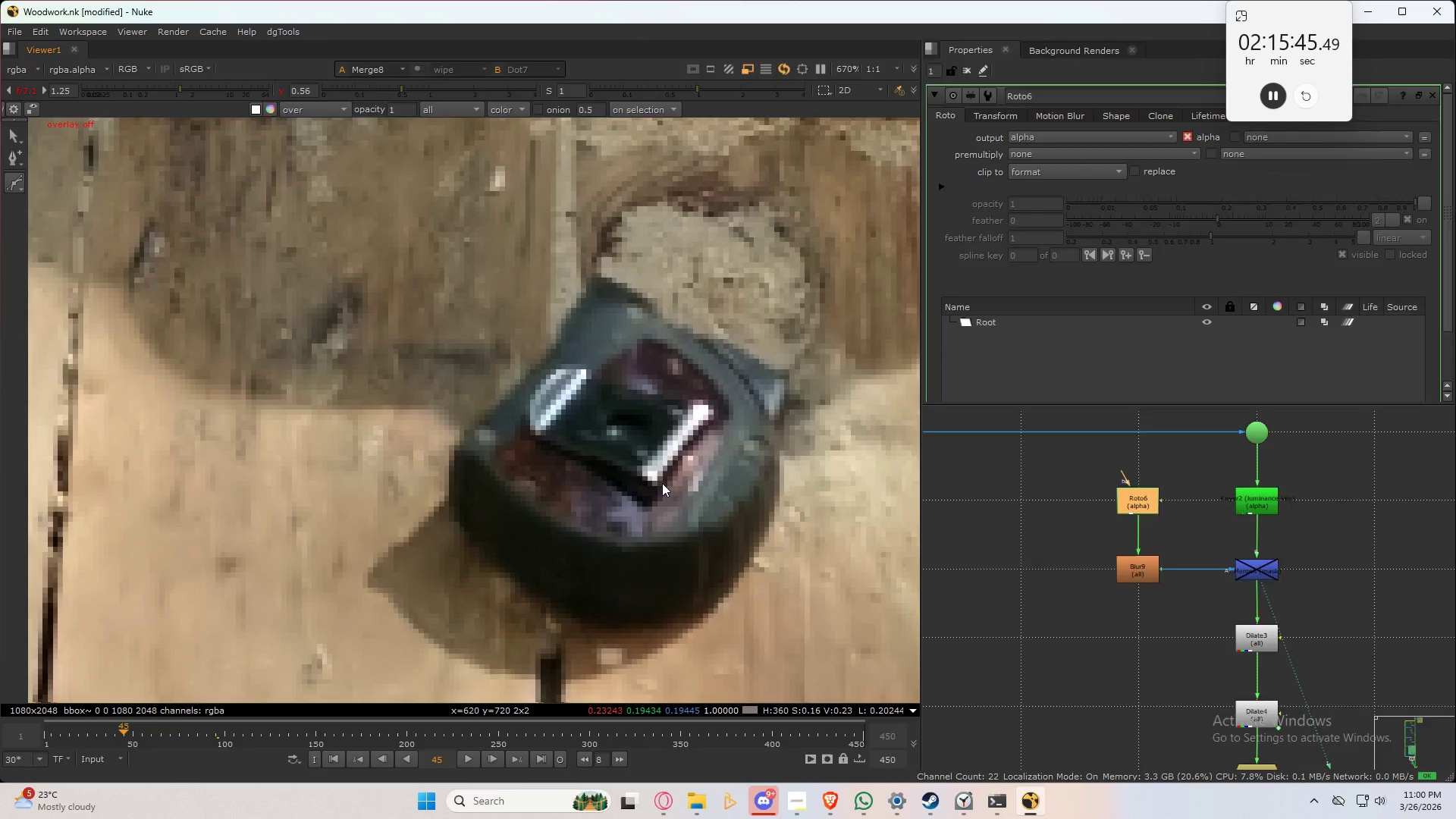 
key(Space)
 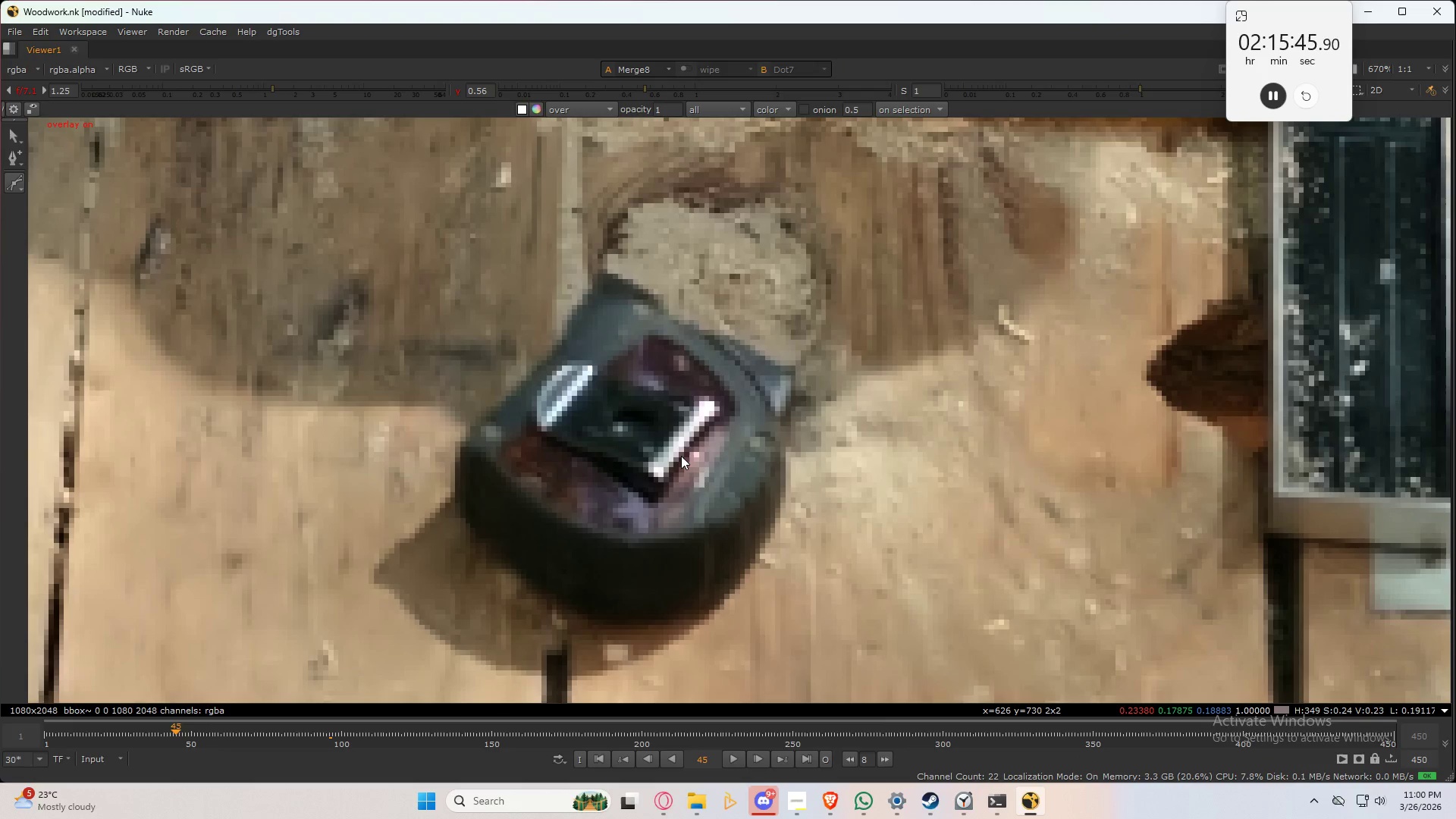 
key(Q)
 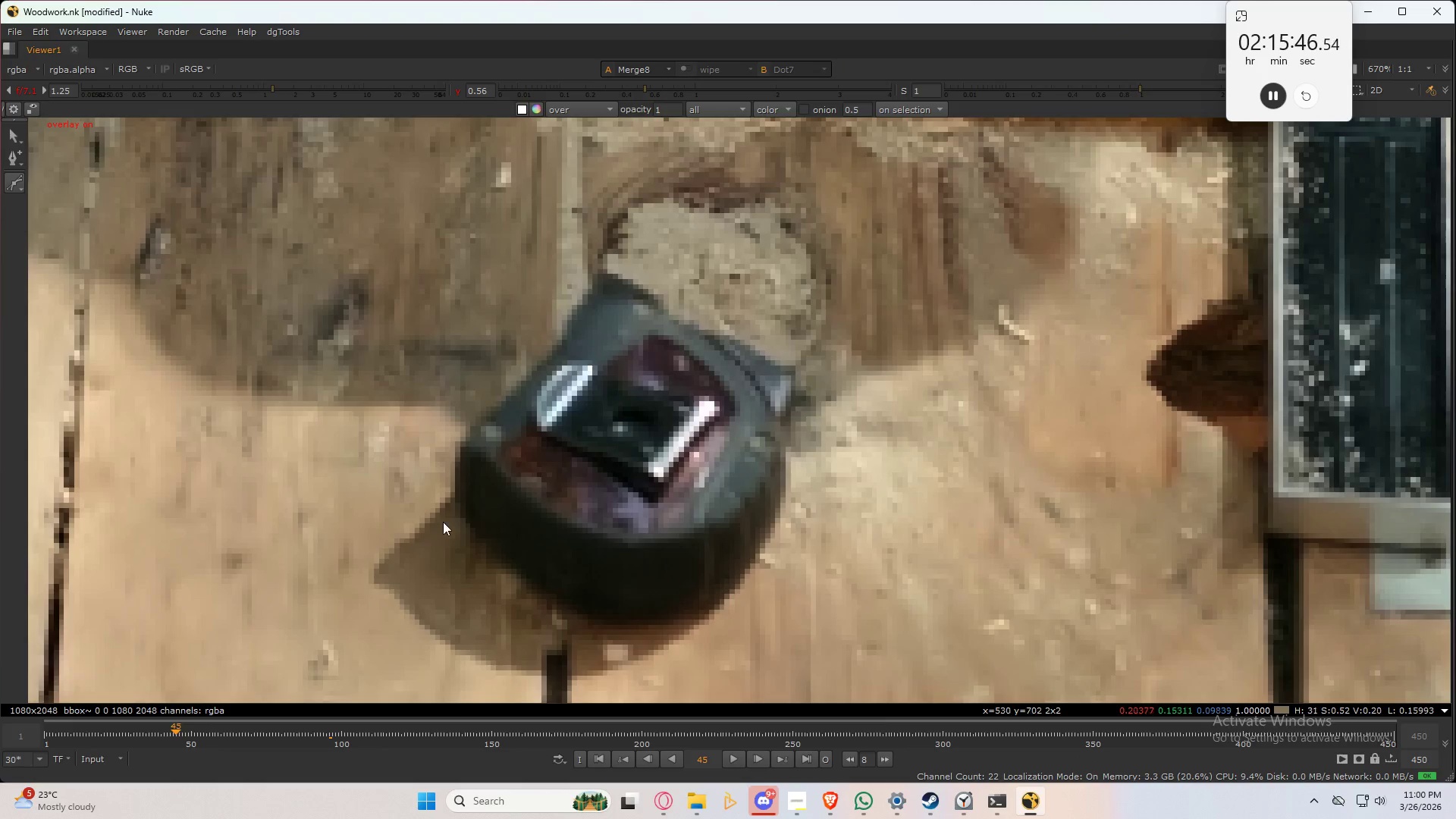 
scroll: coordinate [444, 520], scroll_direction: up, amount: 2.0
 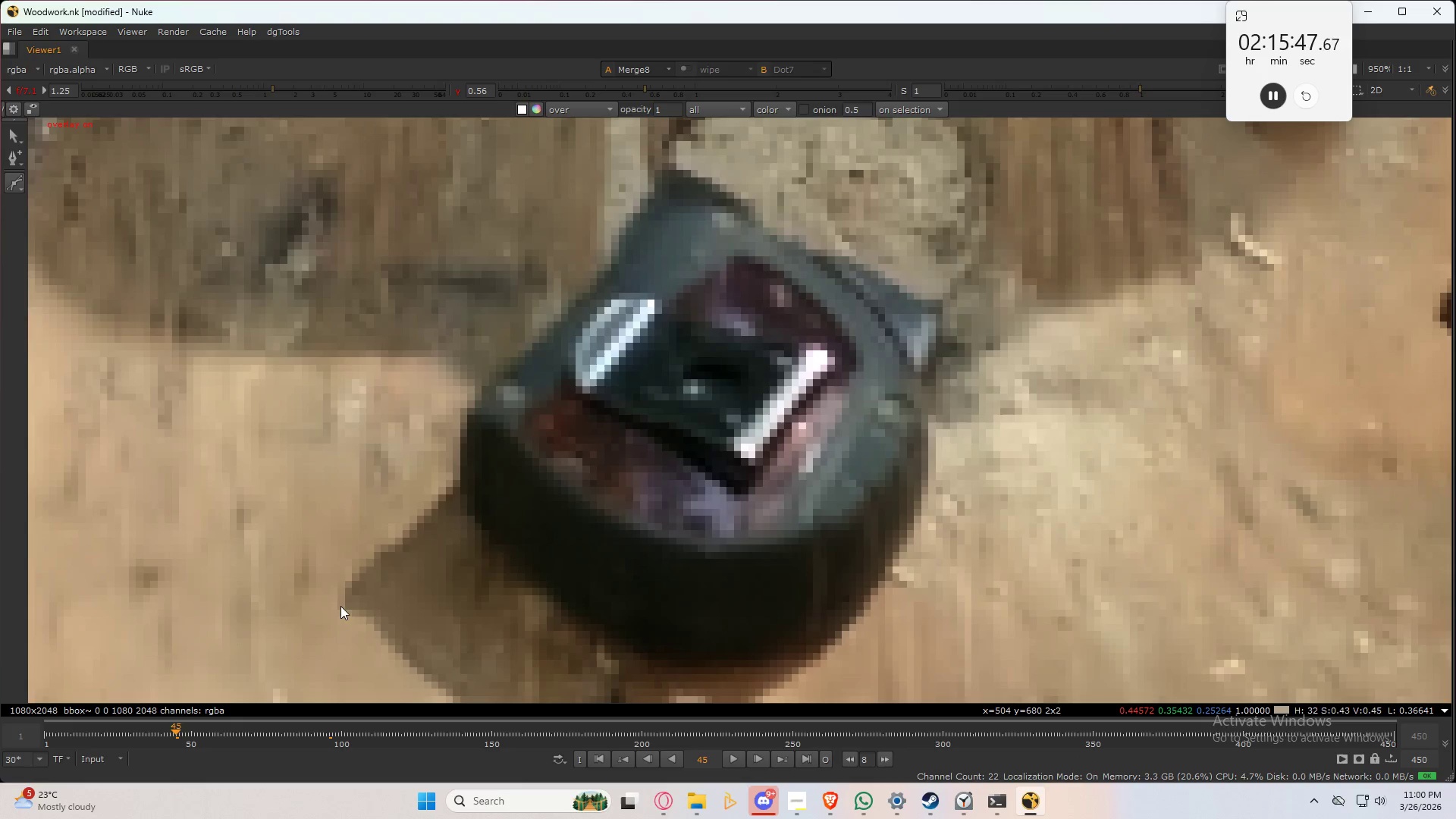 
left_click_drag(start_coordinate=[341, 603], to_coordinate=[345, 586])
 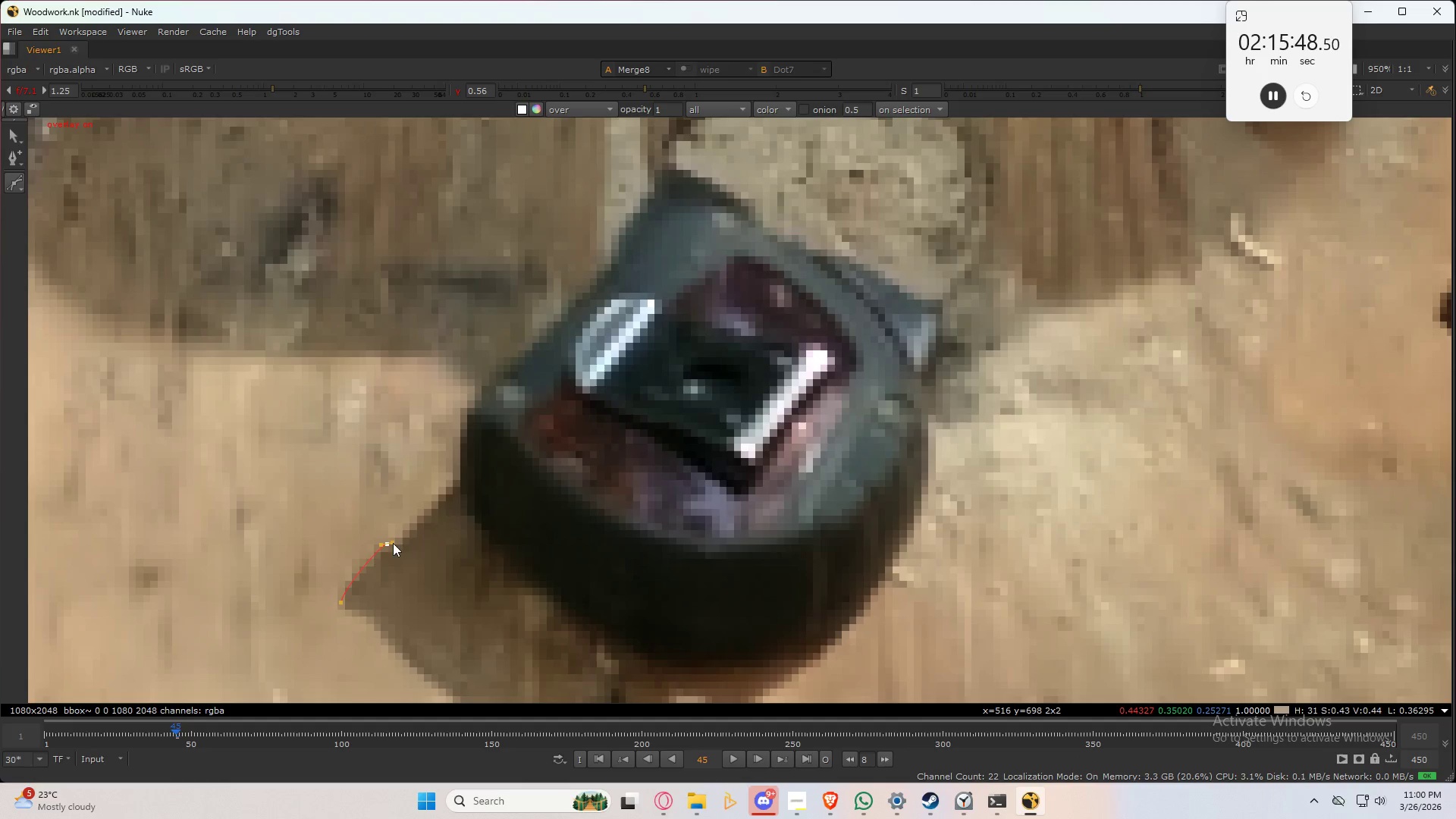 
left_click_drag(start_coordinate=[388, 544], to_coordinate=[401, 540])
 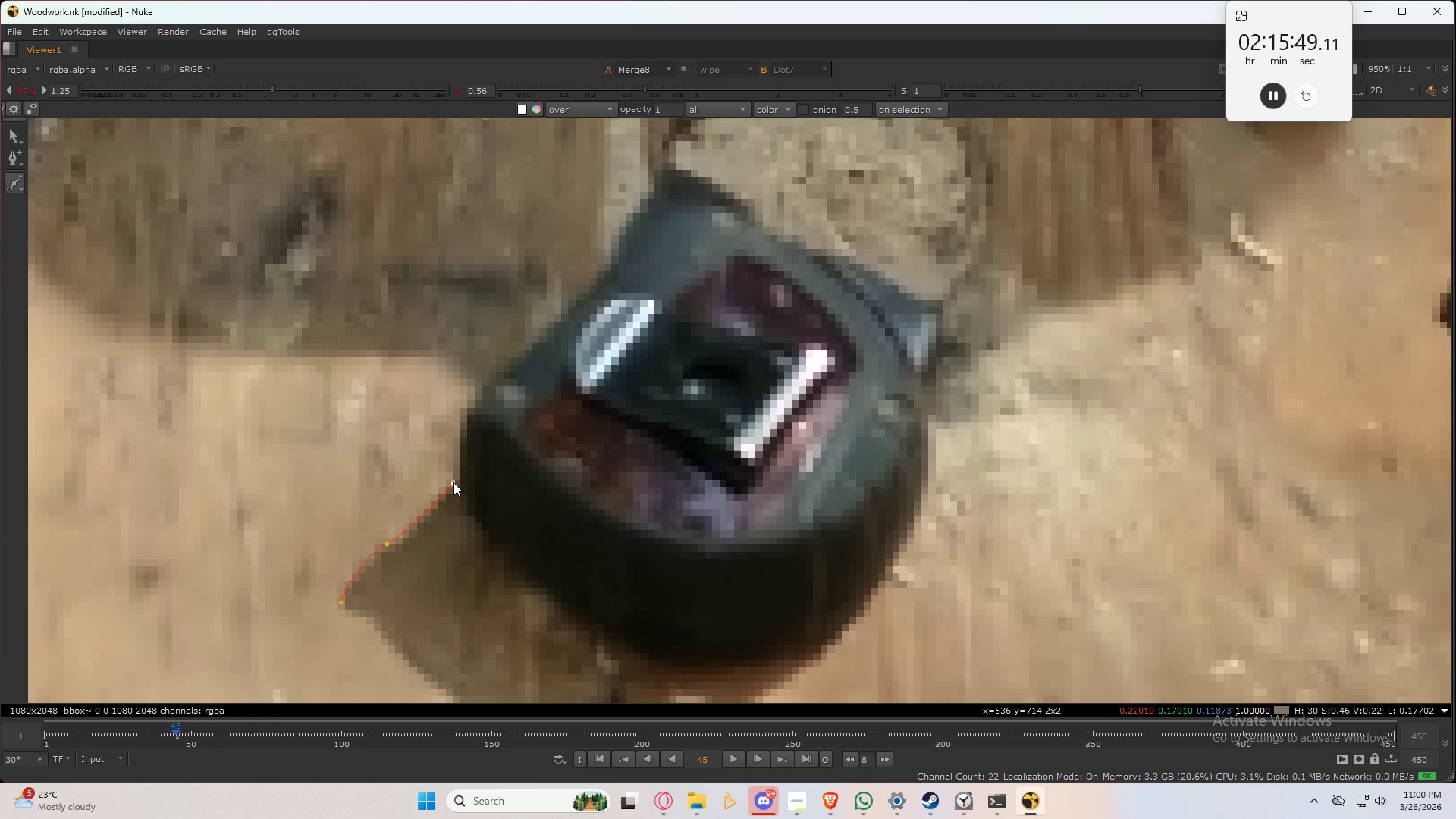 
left_click_drag(start_coordinate=[453, 484], to_coordinate=[455, 474])
 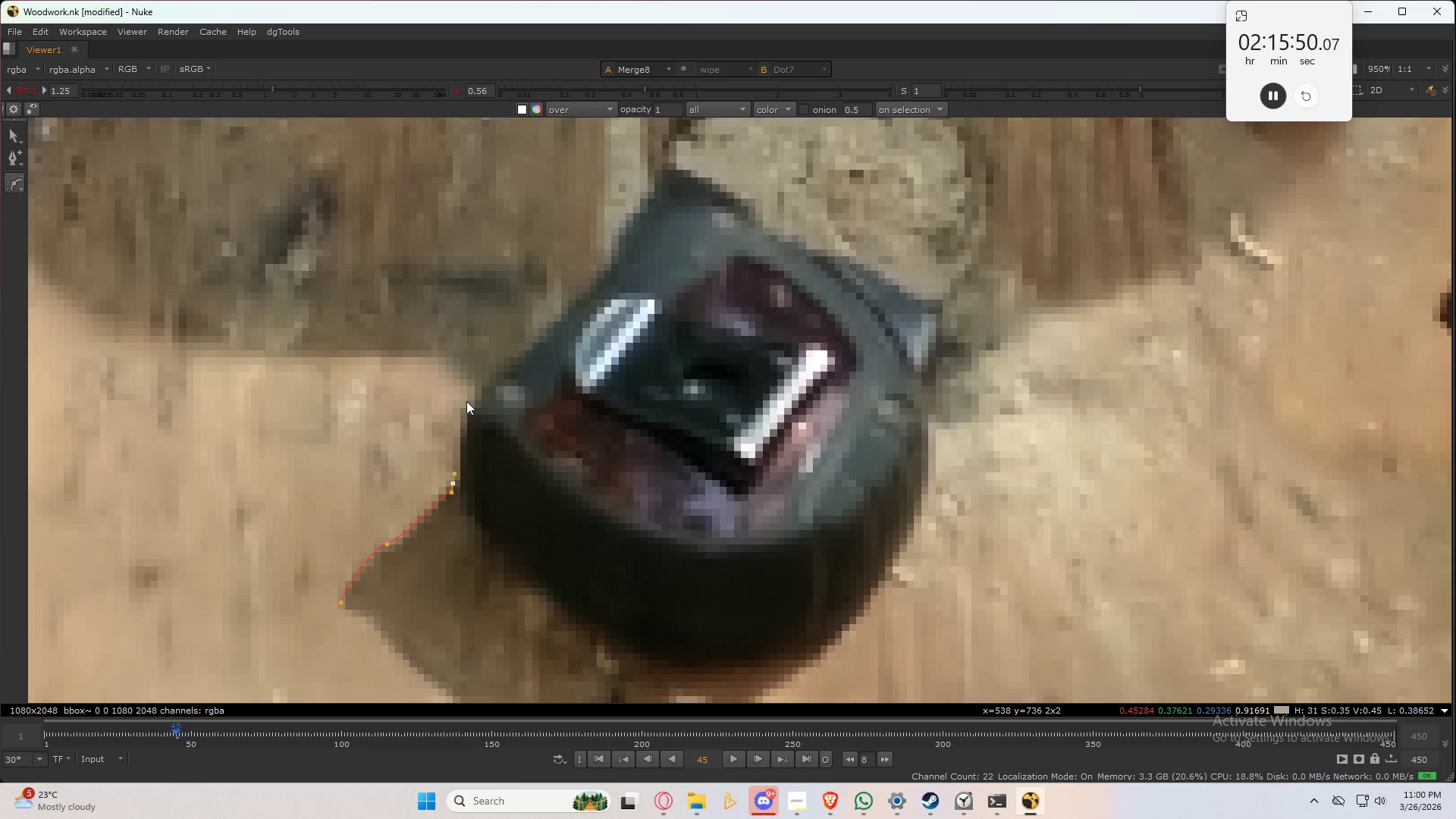 
left_click_drag(start_coordinate=[466, 398], to_coordinate=[472, 388])
 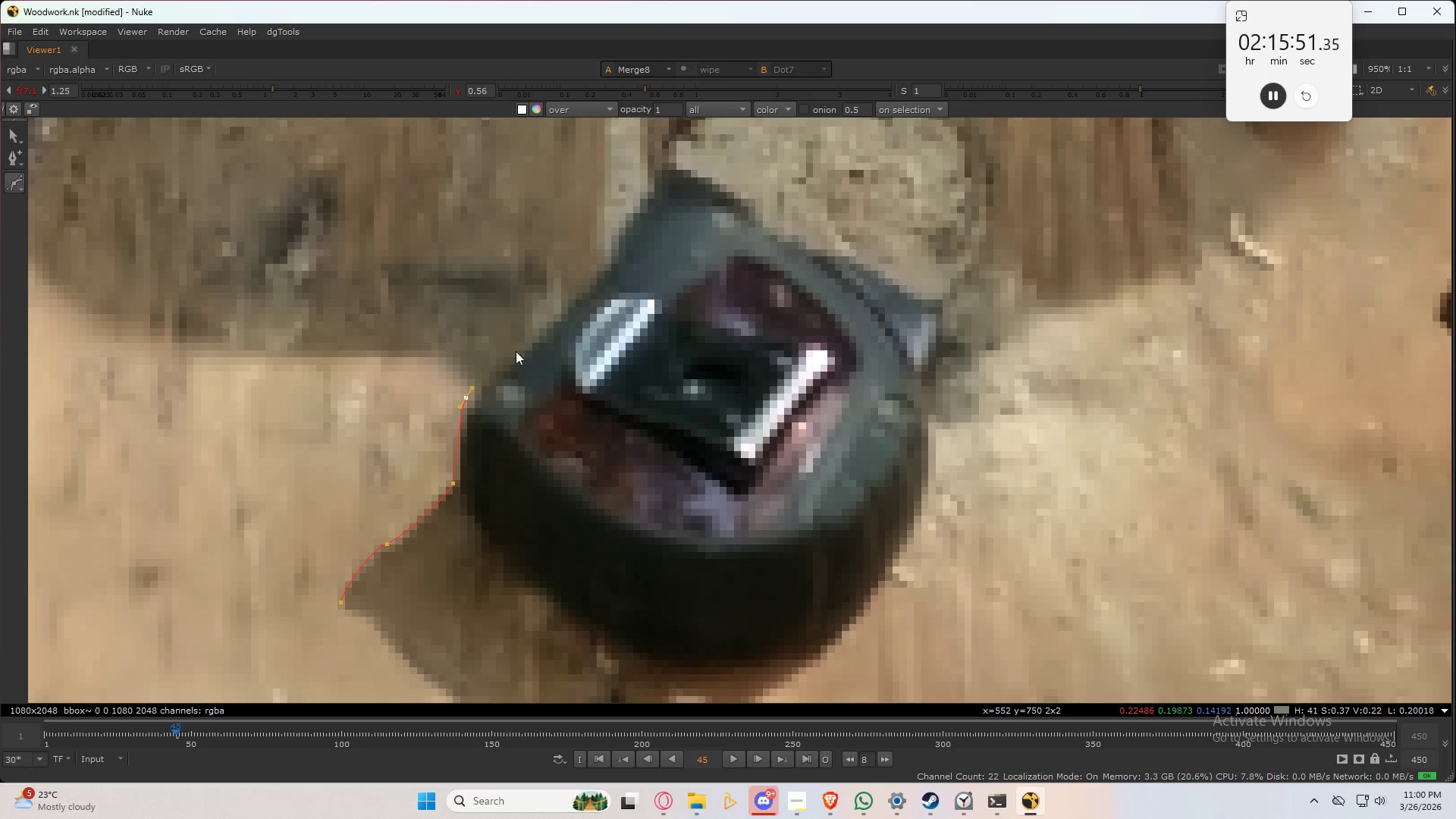 
left_click_drag(start_coordinate=[556, 323], to_coordinate=[563, 318])
 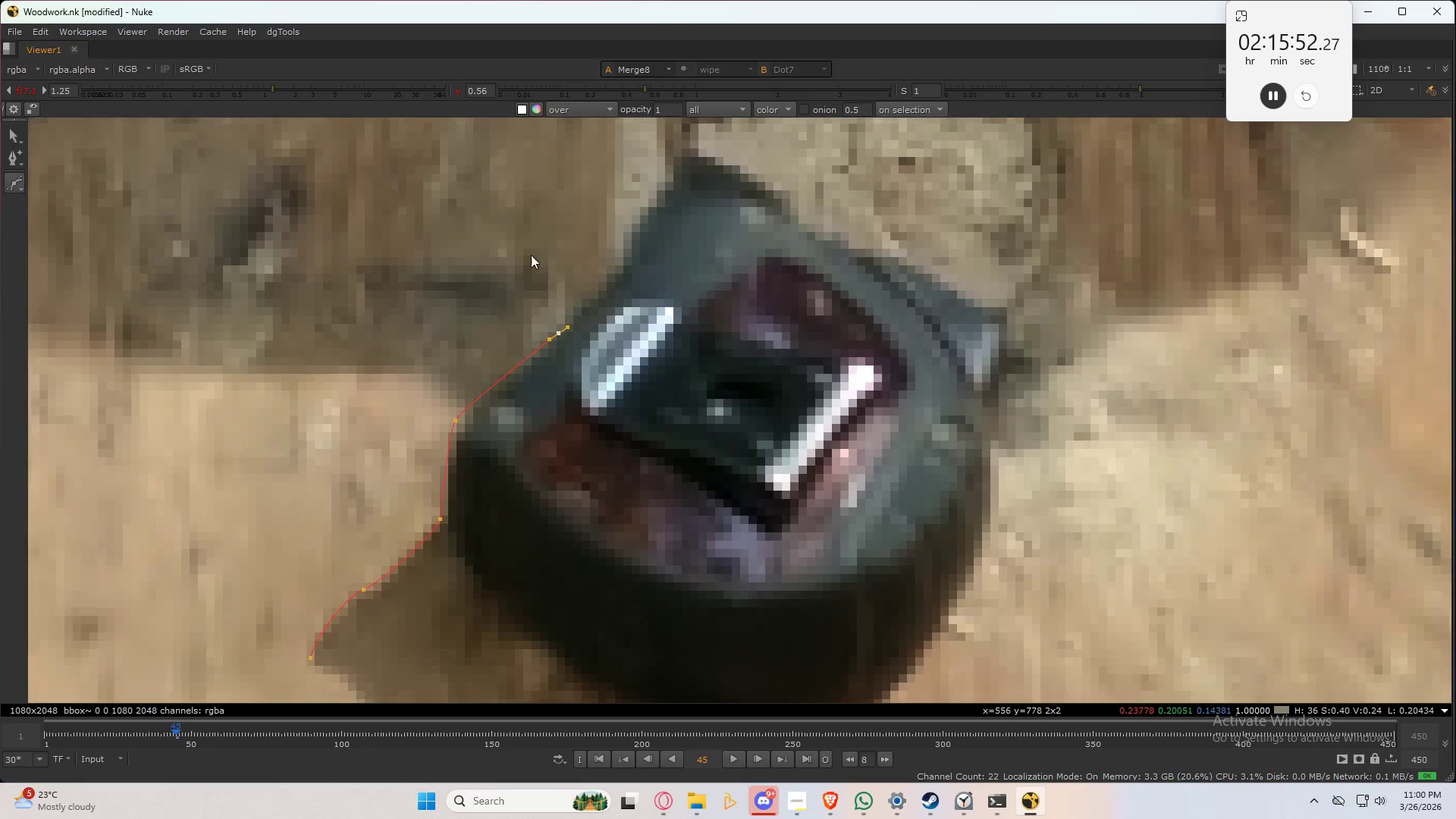 
scroll: coordinate [531, 255], scroll_direction: up, amount: 1.0
 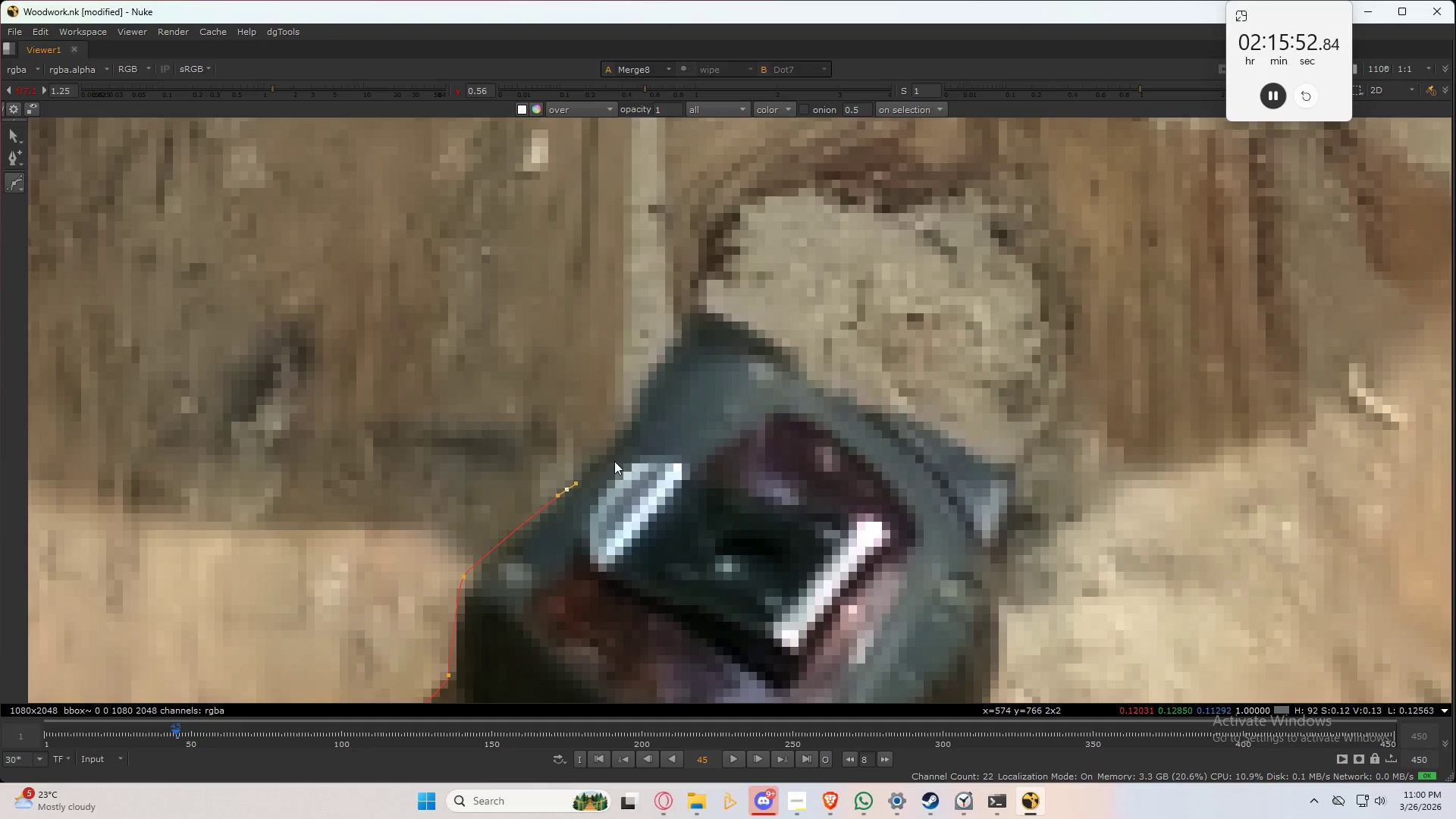 
key(Control+ControlLeft)
 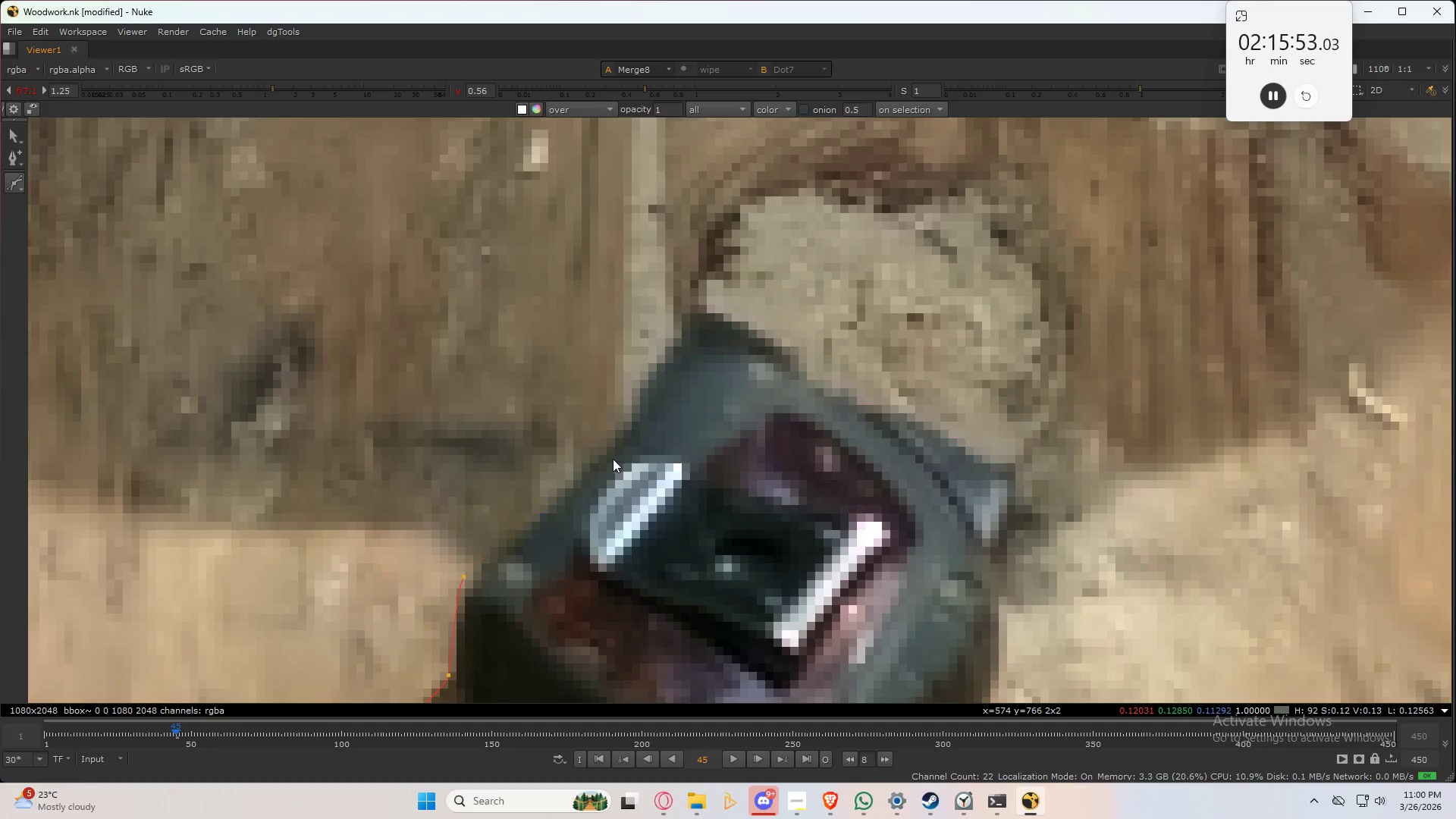 
key(Control+Z)
 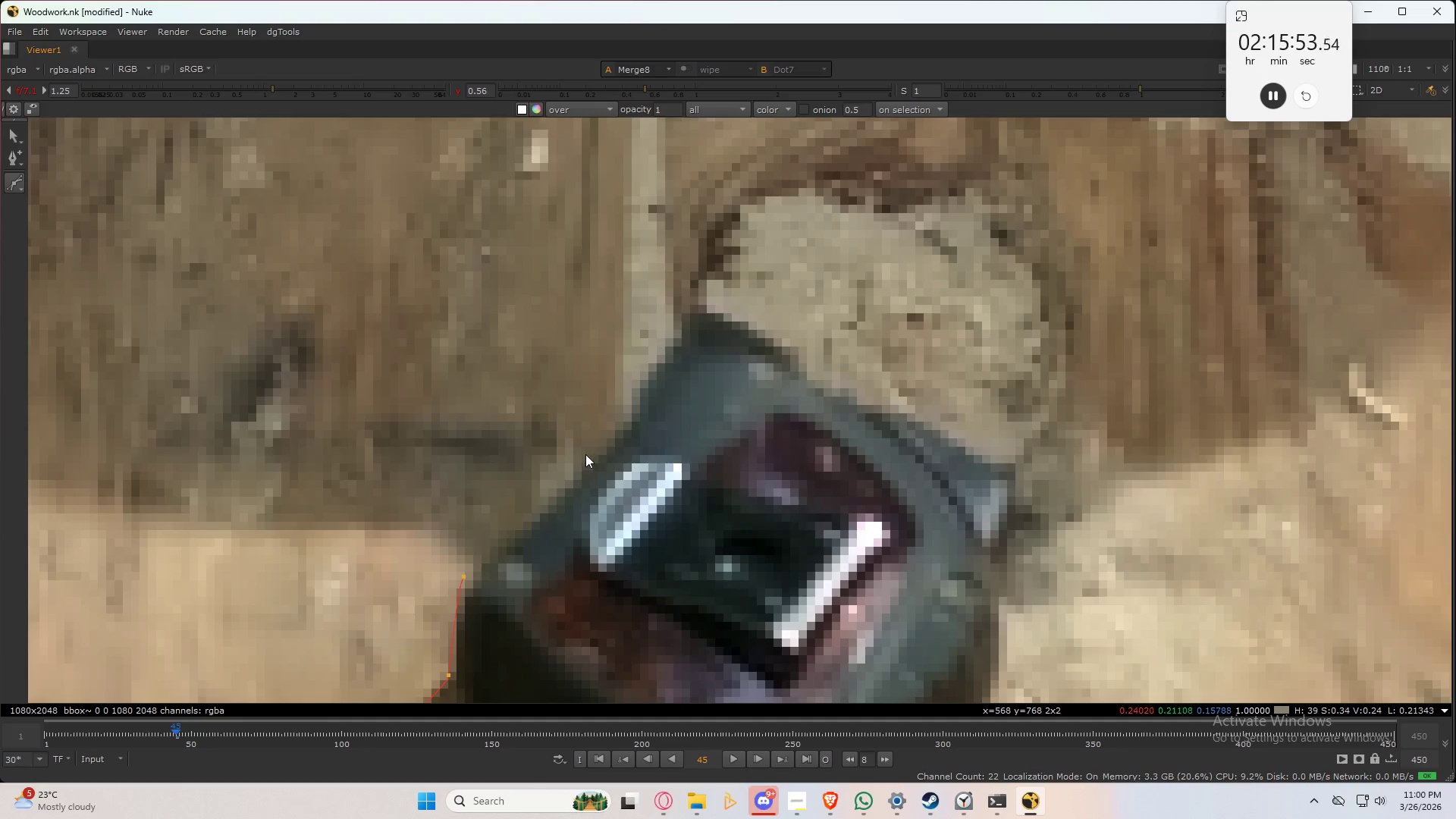 
left_click_drag(start_coordinate=[585, 454], to_coordinate=[592, 444])
 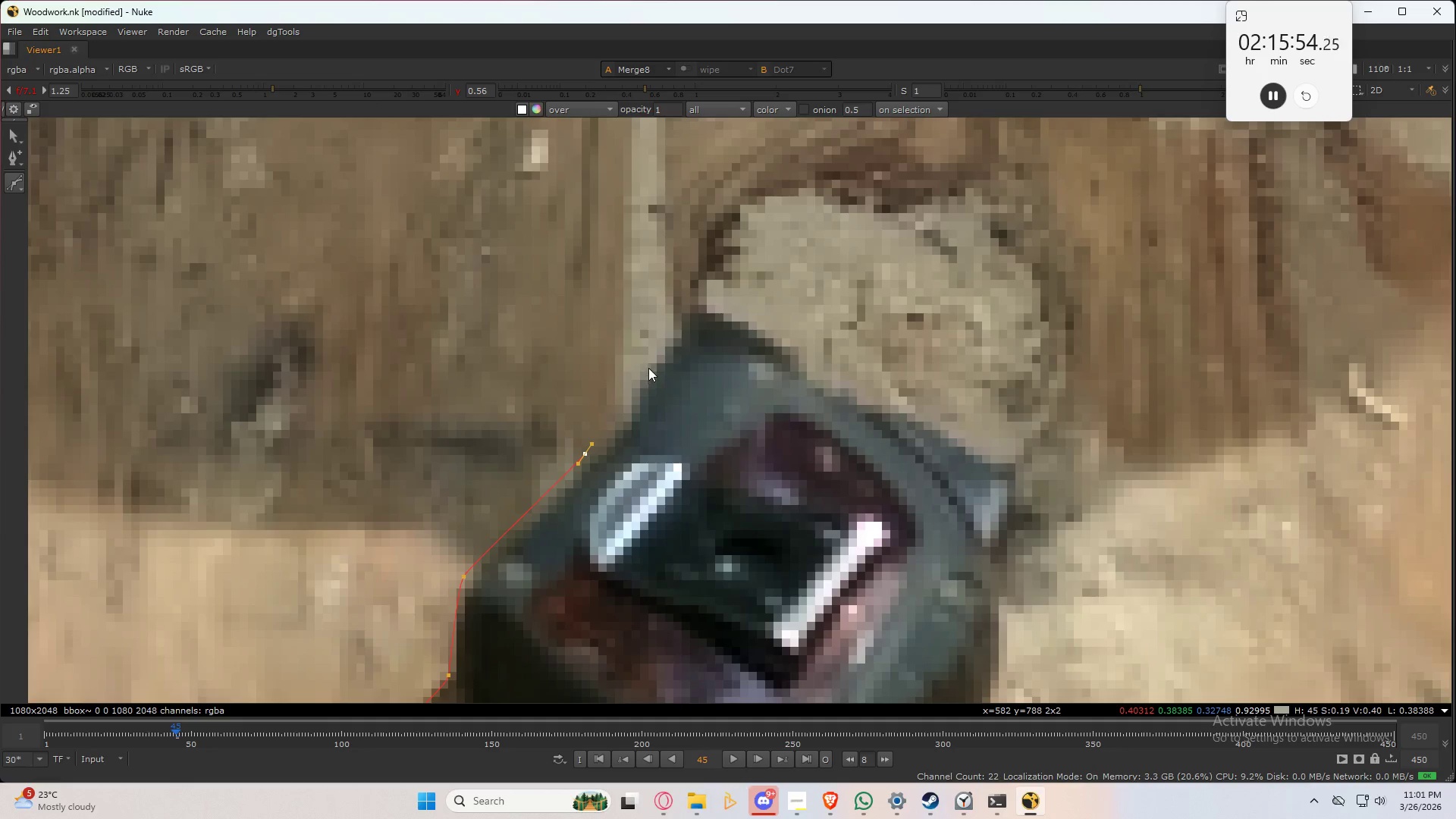 
left_click_drag(start_coordinate=[648, 367], to_coordinate=[659, 344])
 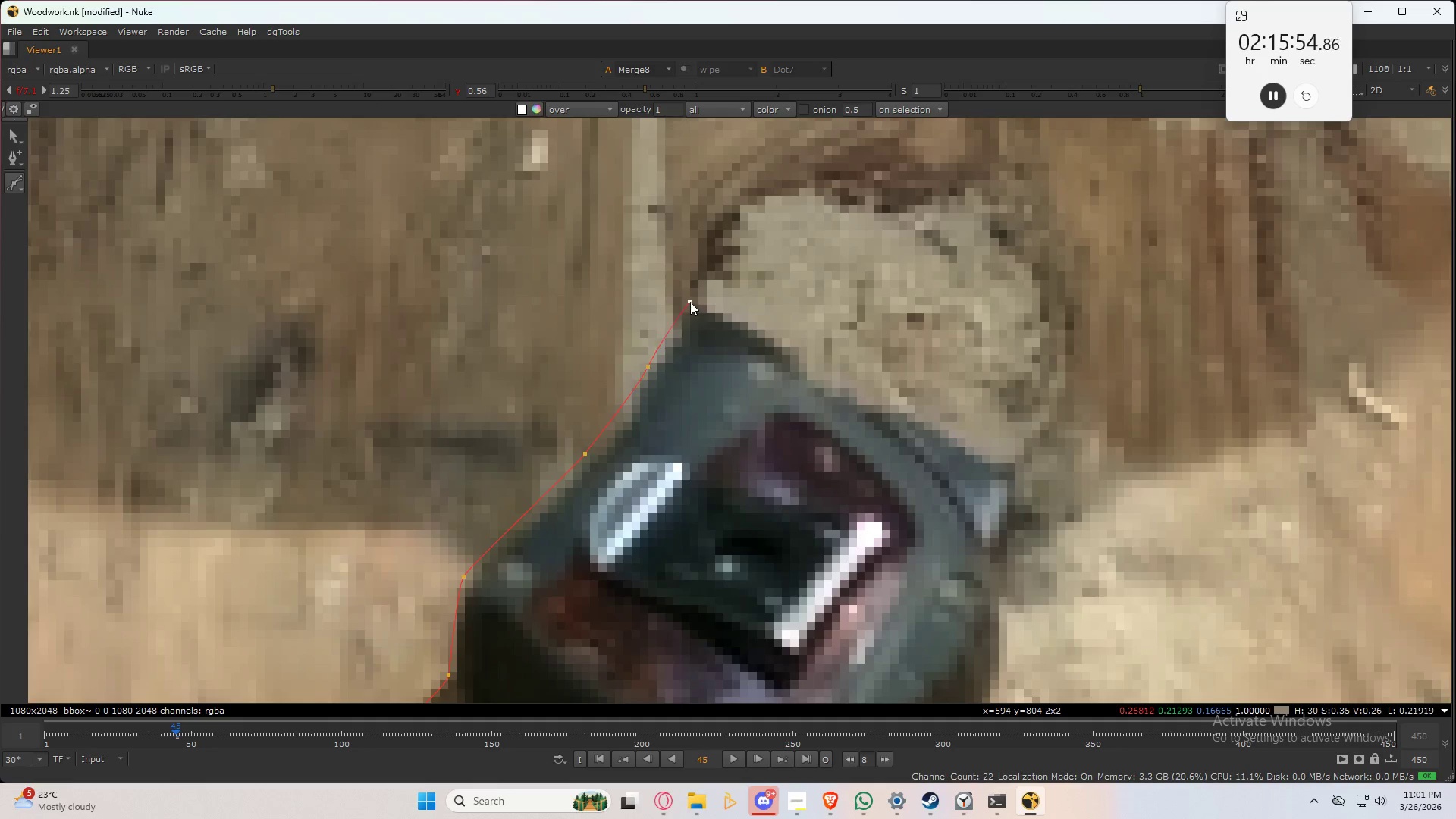 
left_click_drag(start_coordinate=[690, 302], to_coordinate=[698, 302])
 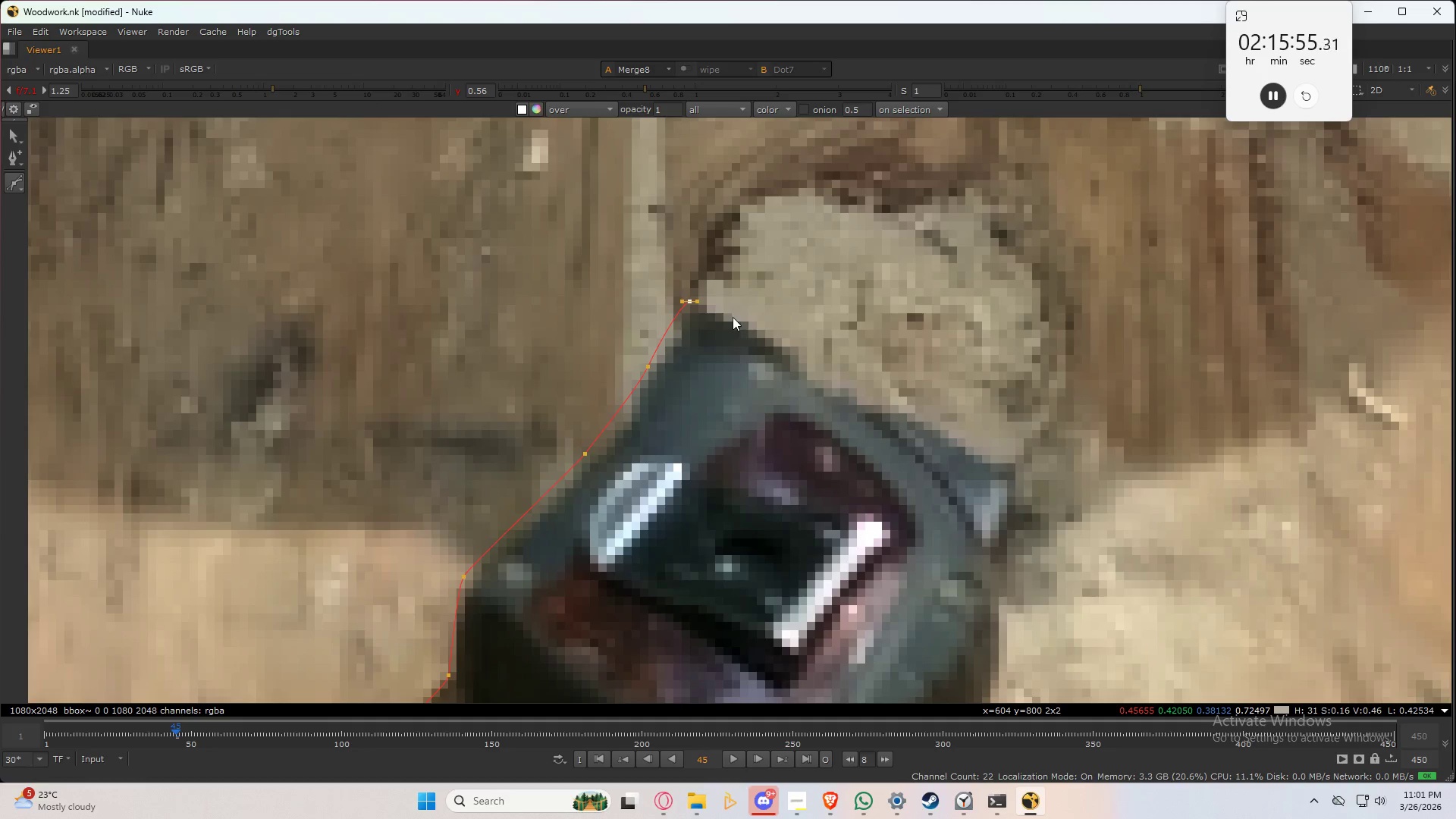 
left_click_drag(start_coordinate=[738, 320], to_coordinate=[749, 331])
 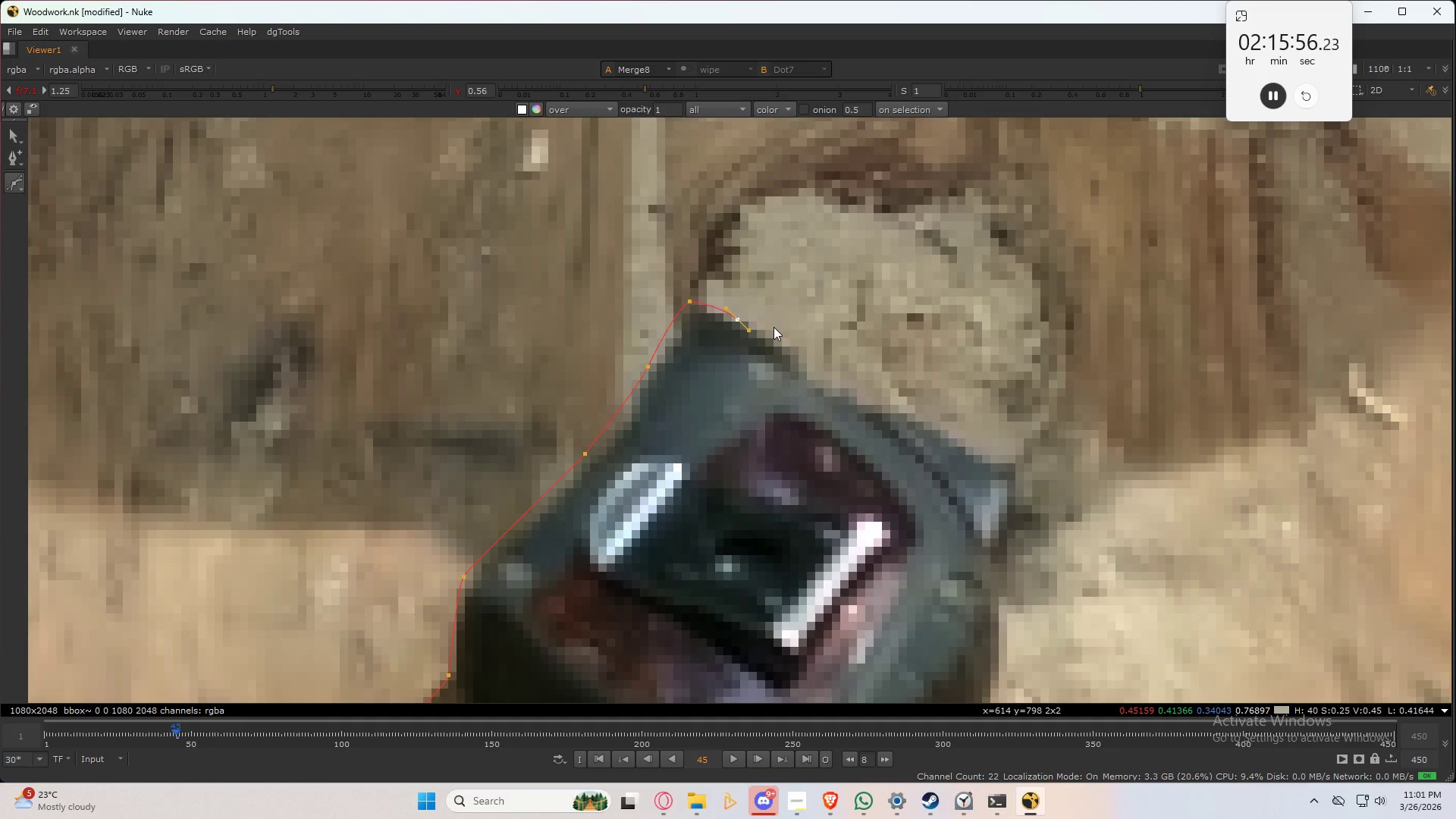 
key(Control+ControlLeft)
 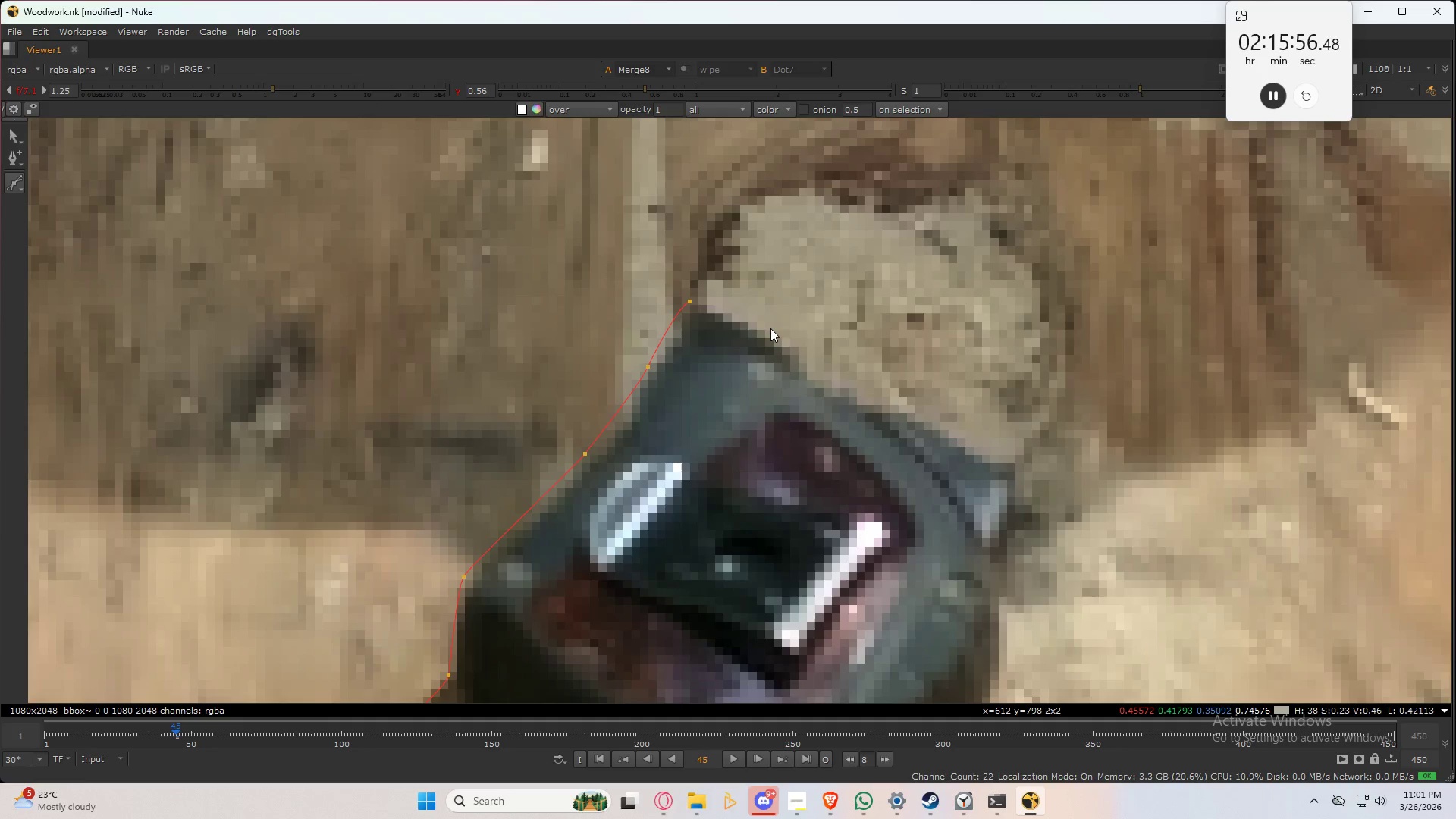 
key(Control+Z)
 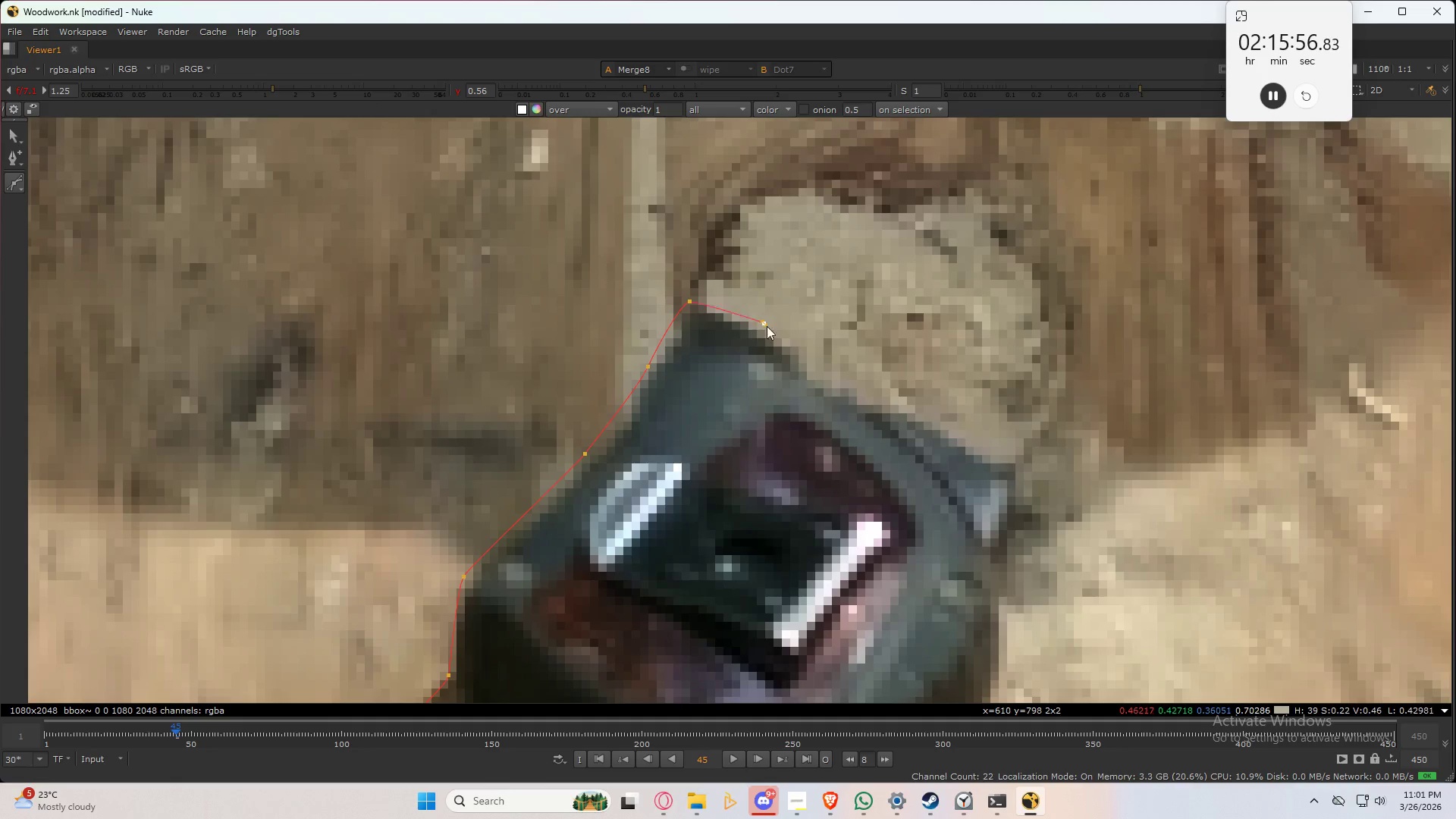 
left_click_drag(start_coordinate=[764, 324], to_coordinate=[787, 333])
 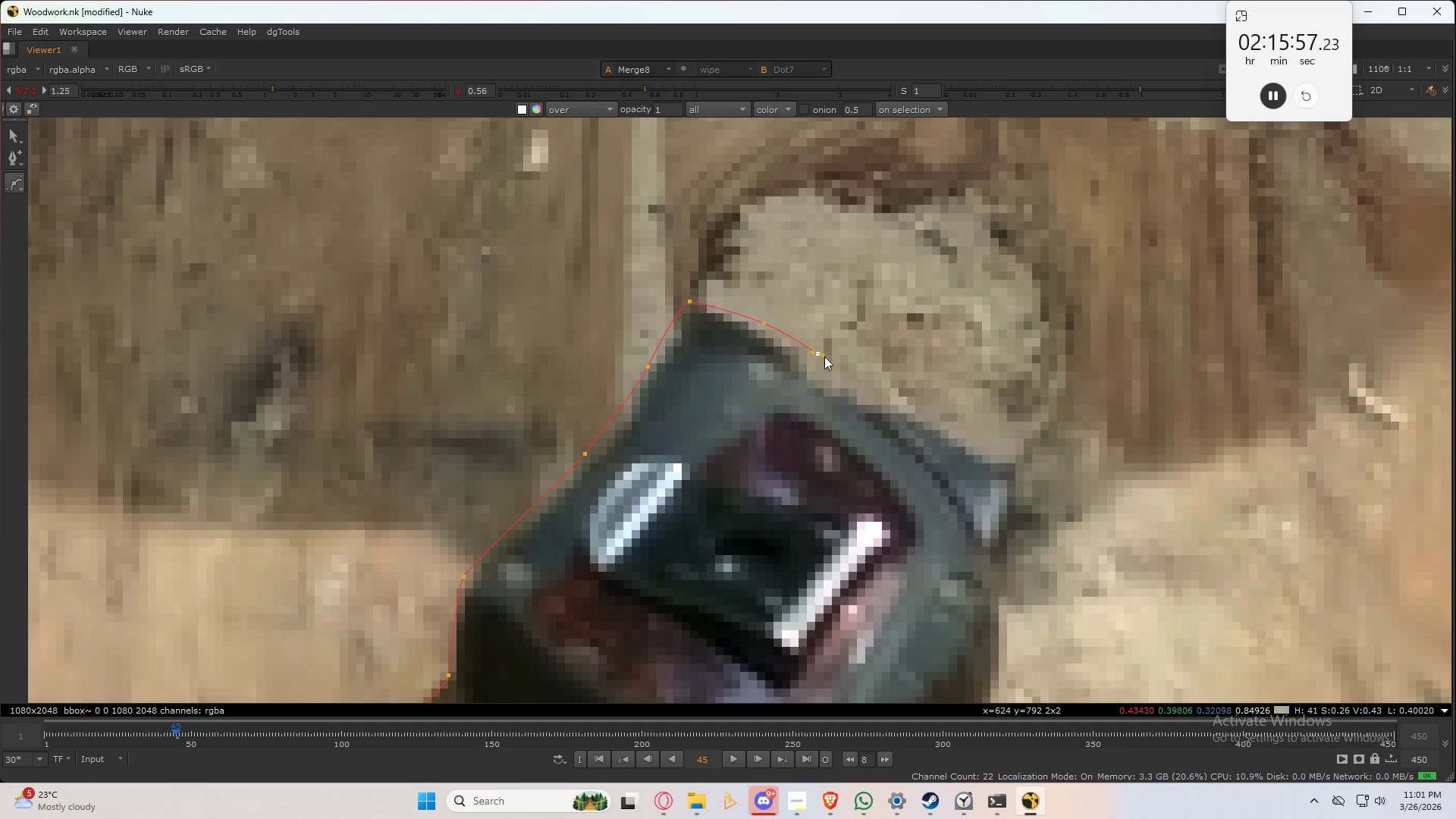 
left_click_drag(start_coordinate=[818, 354], to_coordinate=[848, 366])
 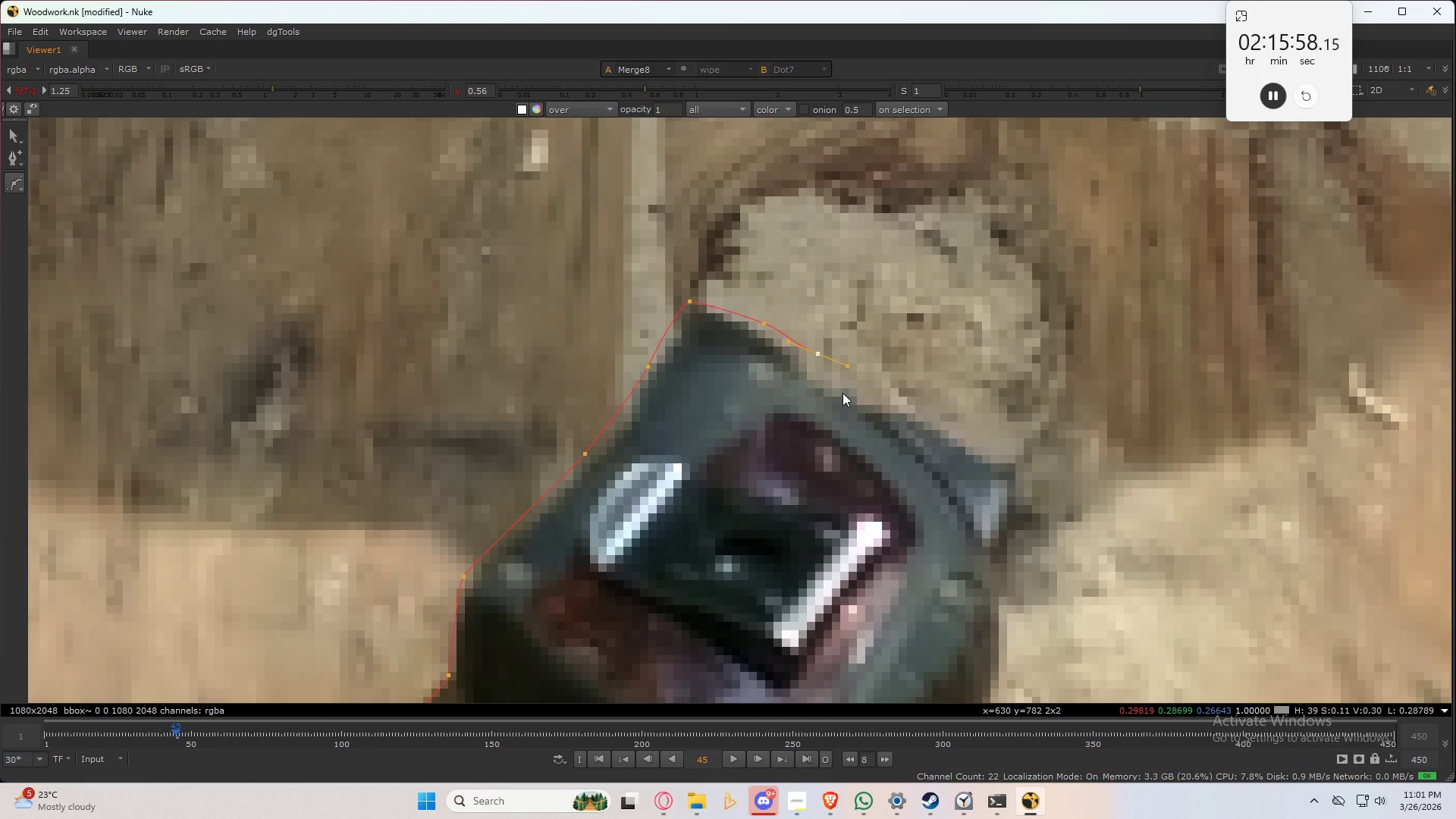 
key(Control+ControlLeft)
 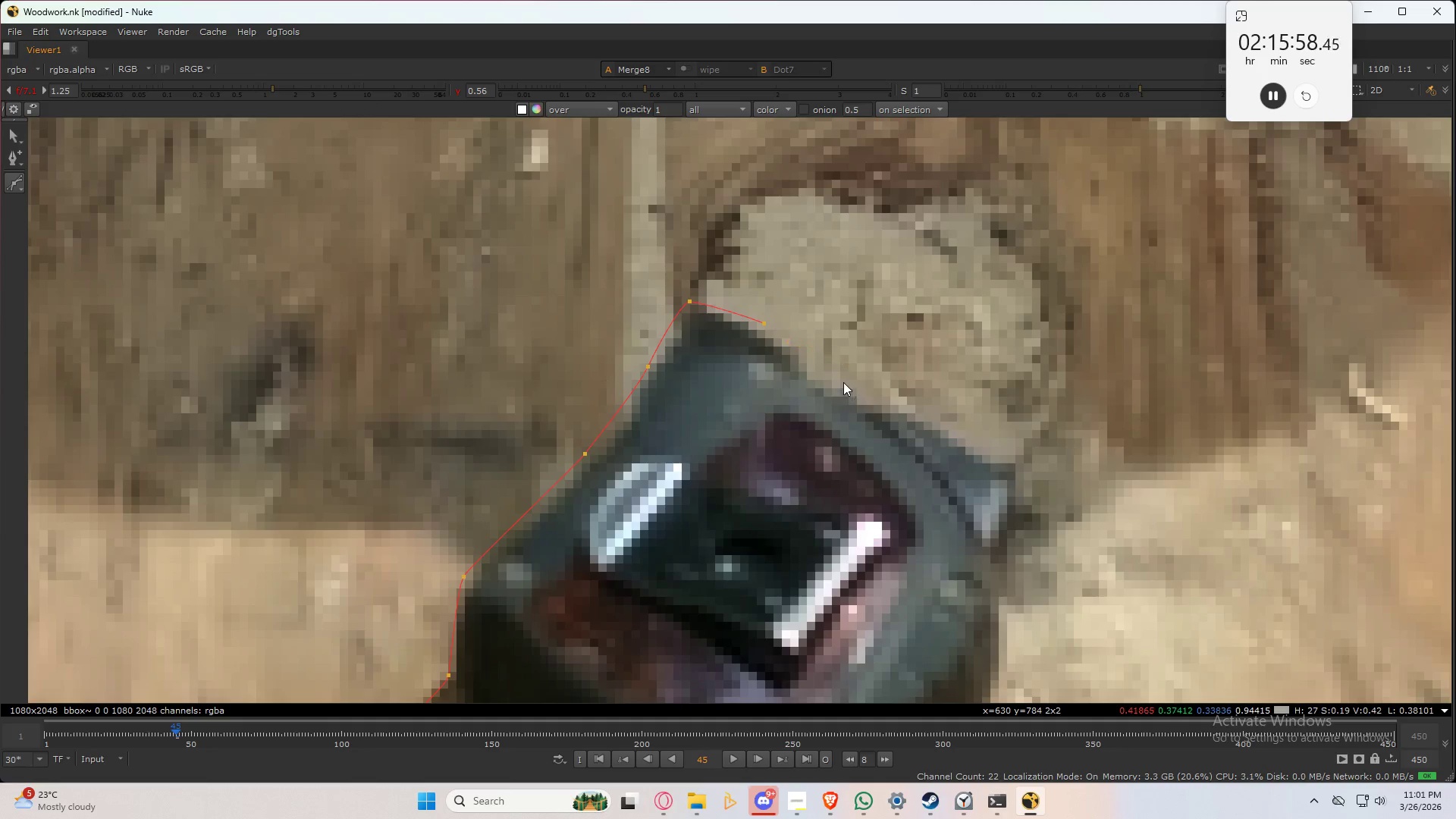 
key(Control+Z)
 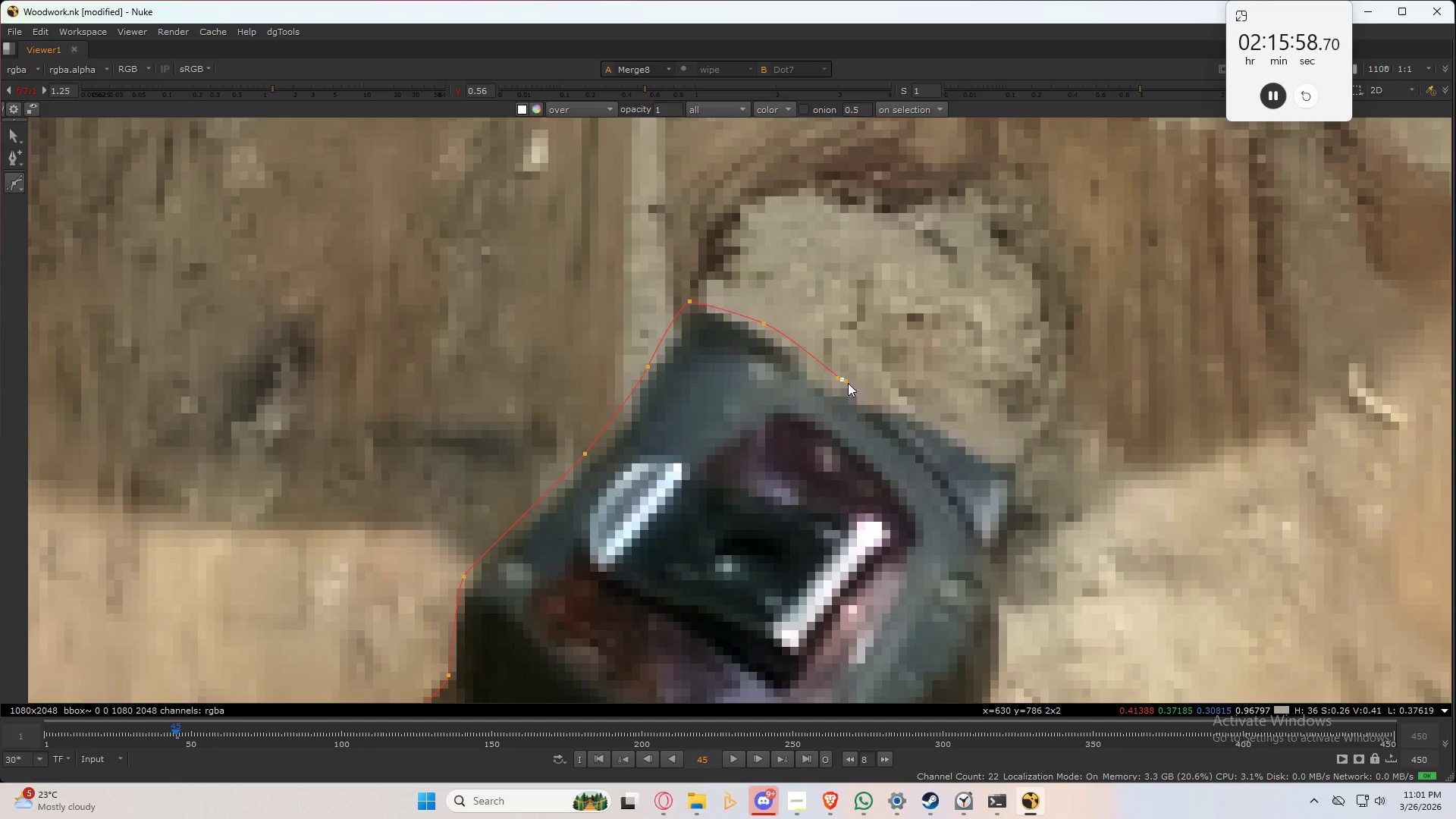 
left_click_drag(start_coordinate=[843, 380], to_coordinate=[854, 383])
 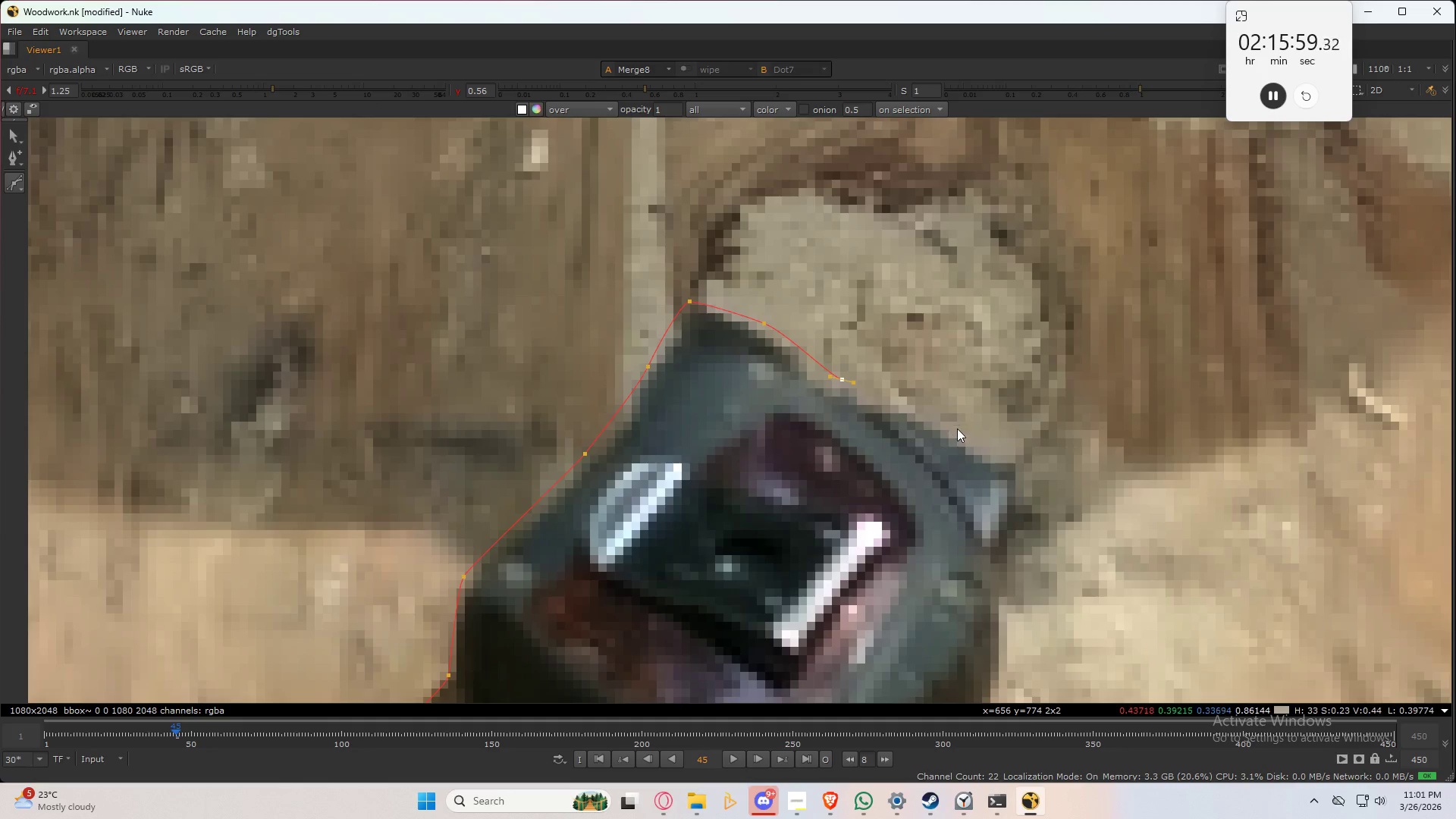 
left_click_drag(start_coordinate=[963, 432], to_coordinate=[979, 443])
 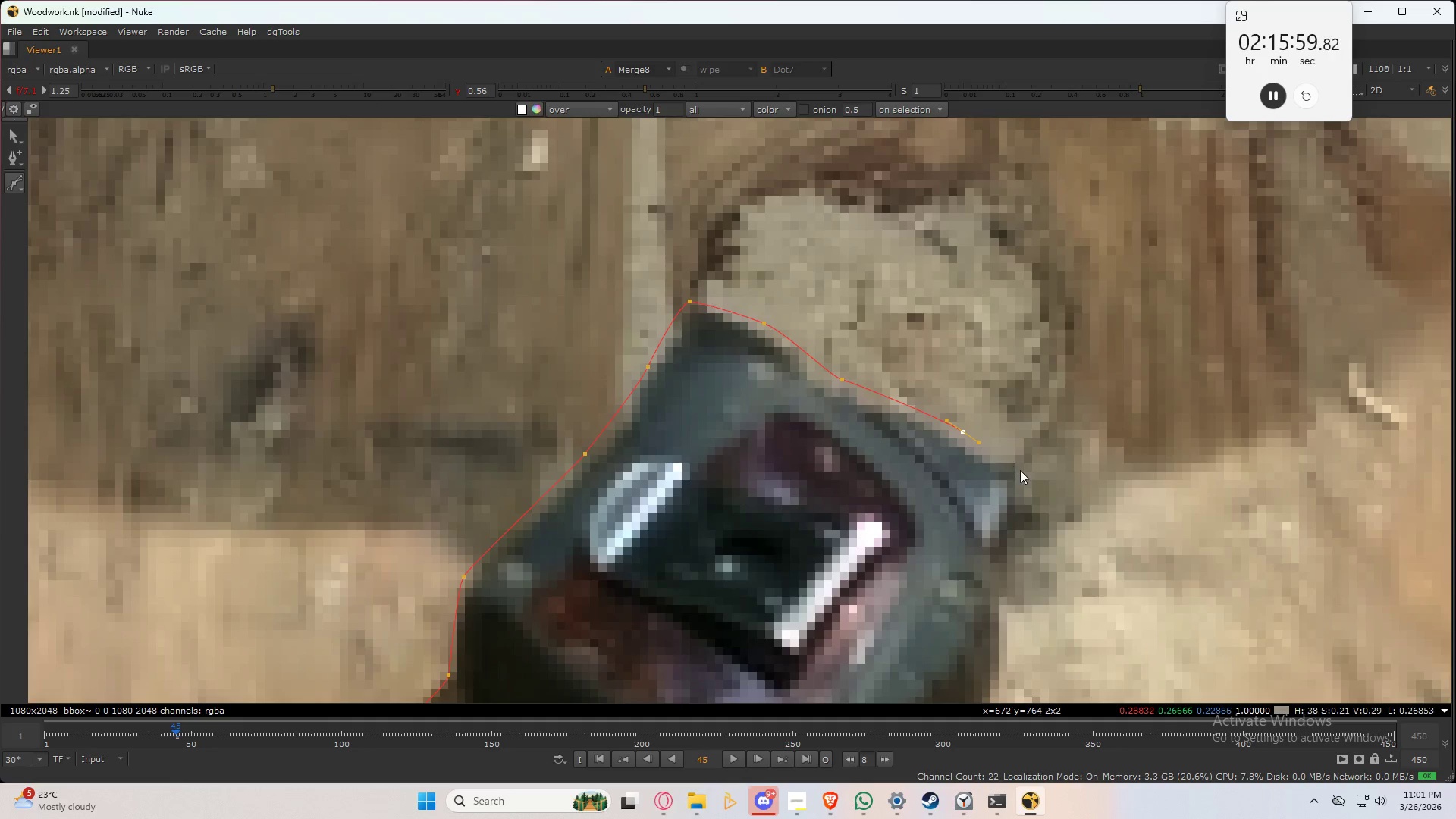 
left_click_drag(start_coordinate=[1021, 471], to_coordinate=[1026, 475])
 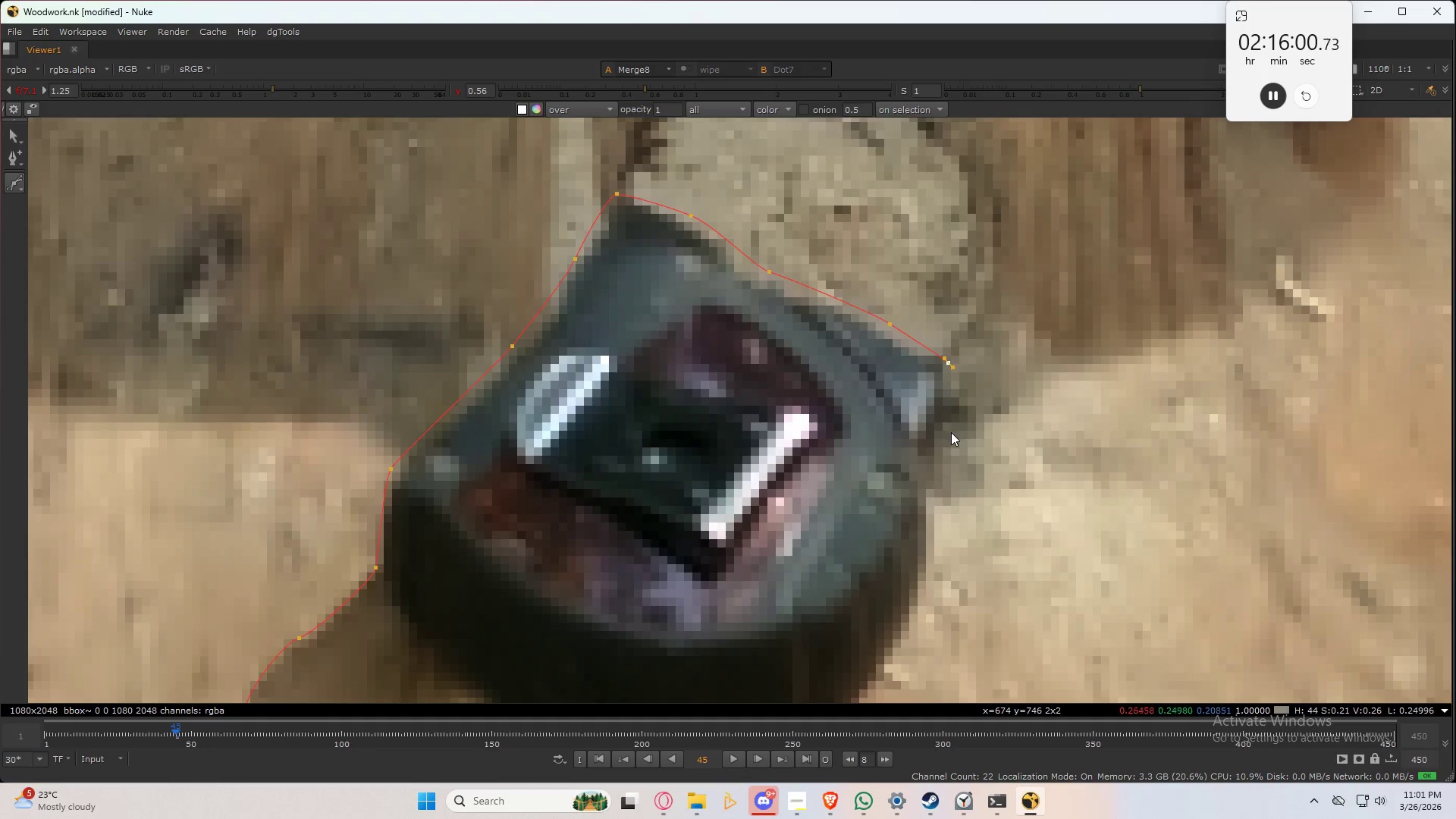 
left_click_drag(start_coordinate=[950, 457], to_coordinate=[950, 469])
 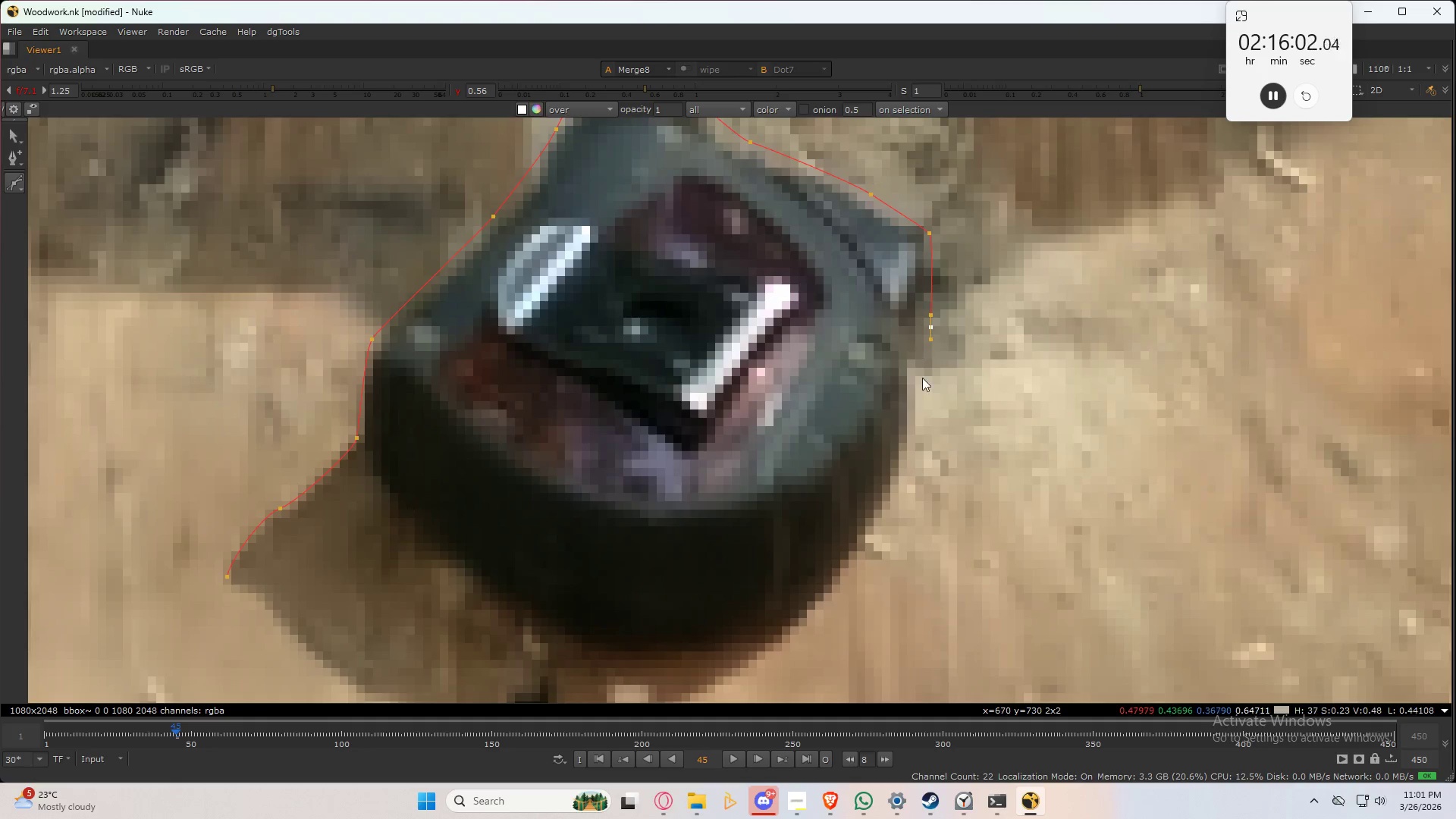 
left_click_drag(start_coordinate=[922, 406], to_coordinate=[925, 425])
 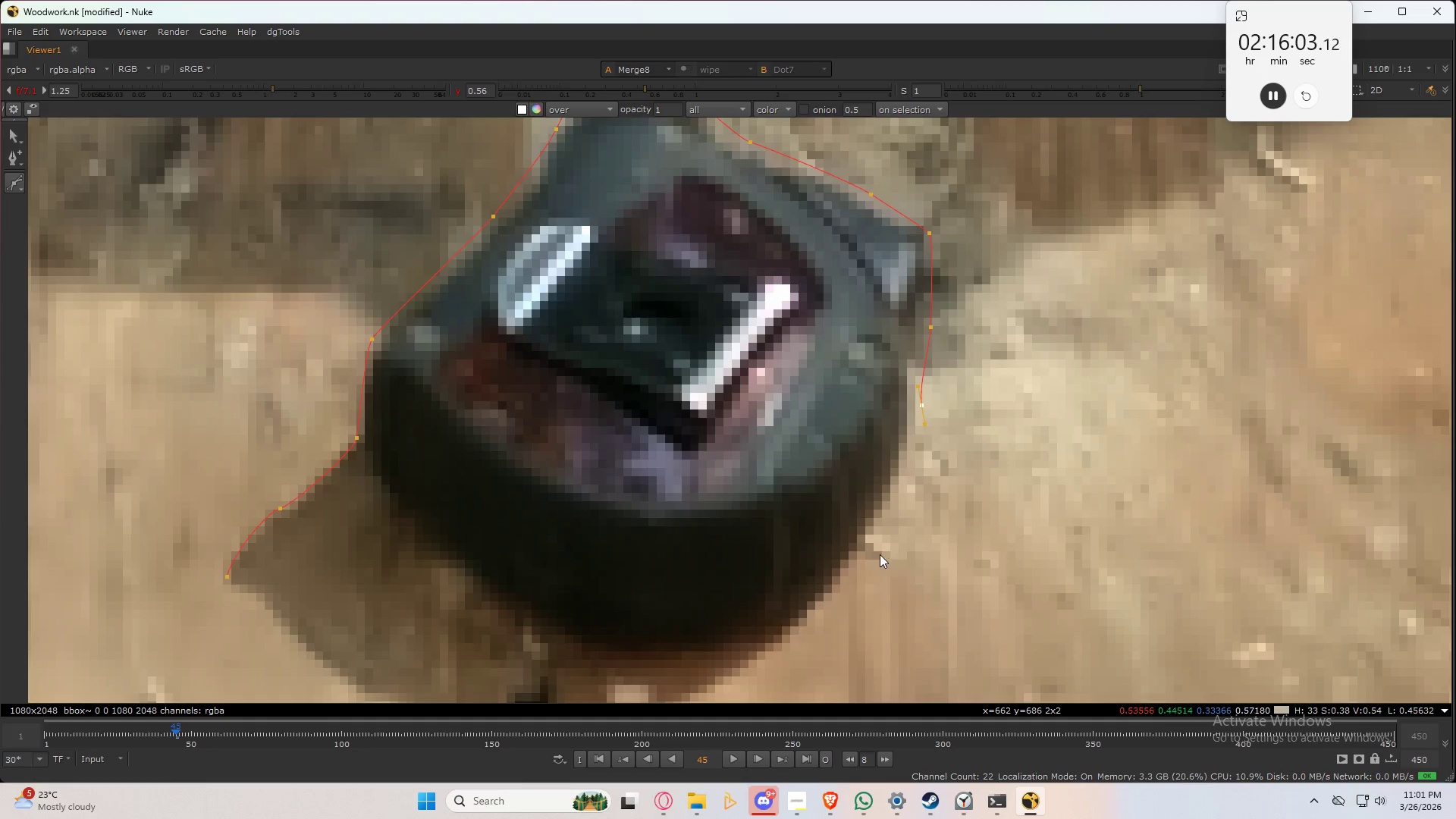 
left_click_drag(start_coordinate=[869, 566], to_coordinate=[846, 599])
 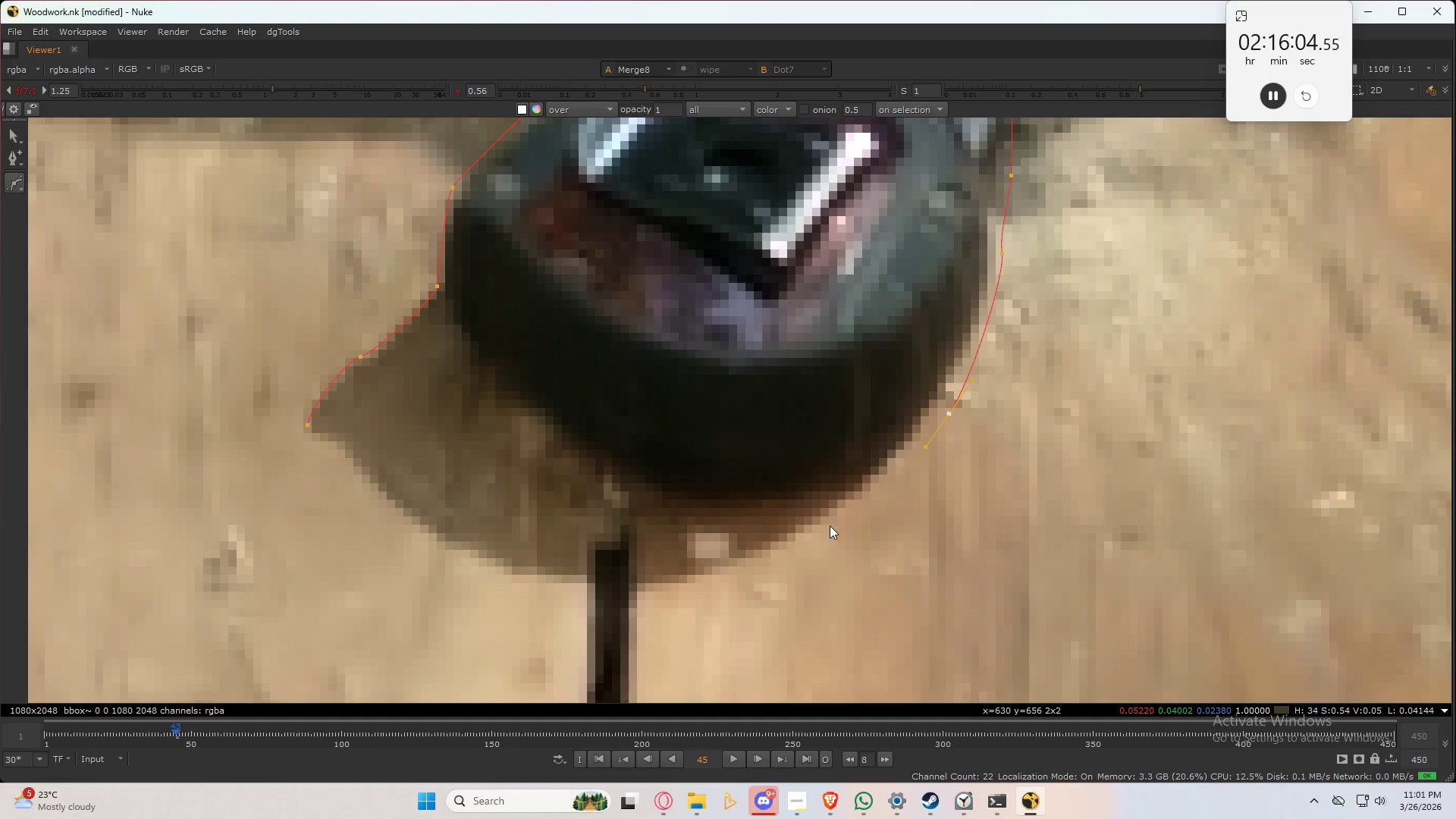 
left_click_drag(start_coordinate=[821, 538], to_coordinate=[790, 560])
 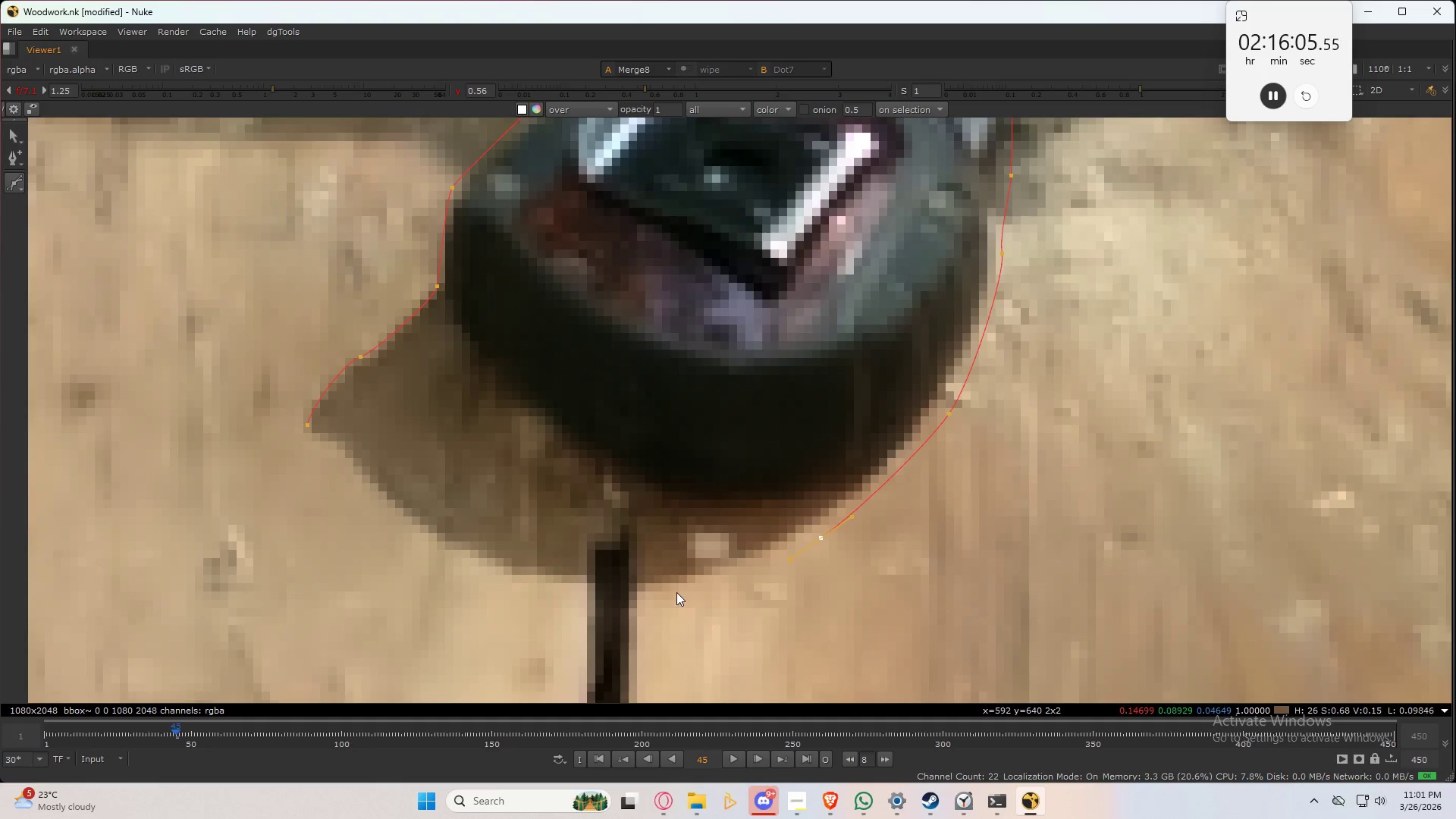 
left_click_drag(start_coordinate=[649, 597], to_coordinate=[599, 601])
 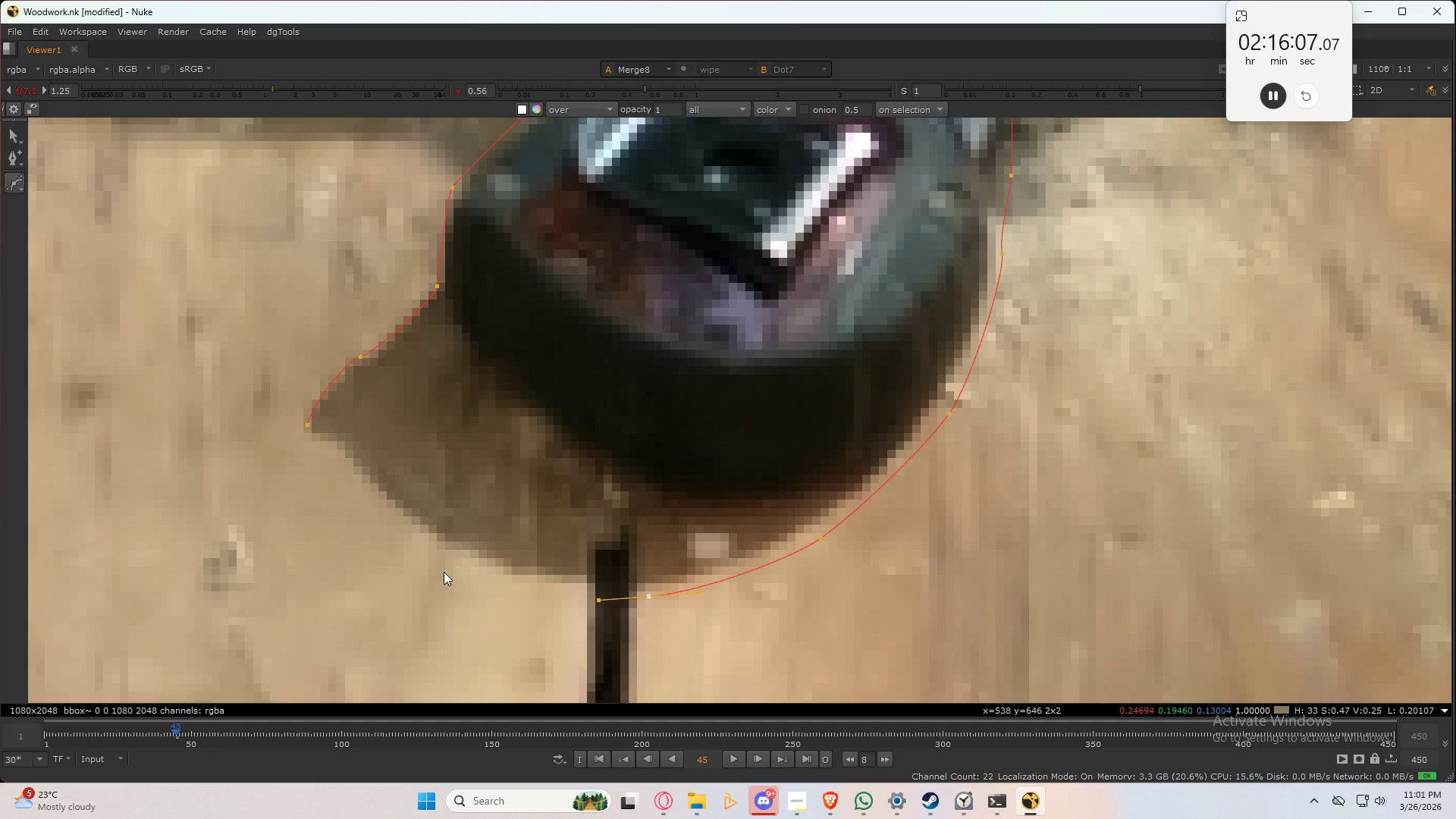 
left_click_drag(start_coordinate=[405, 541], to_coordinate=[365, 509])
 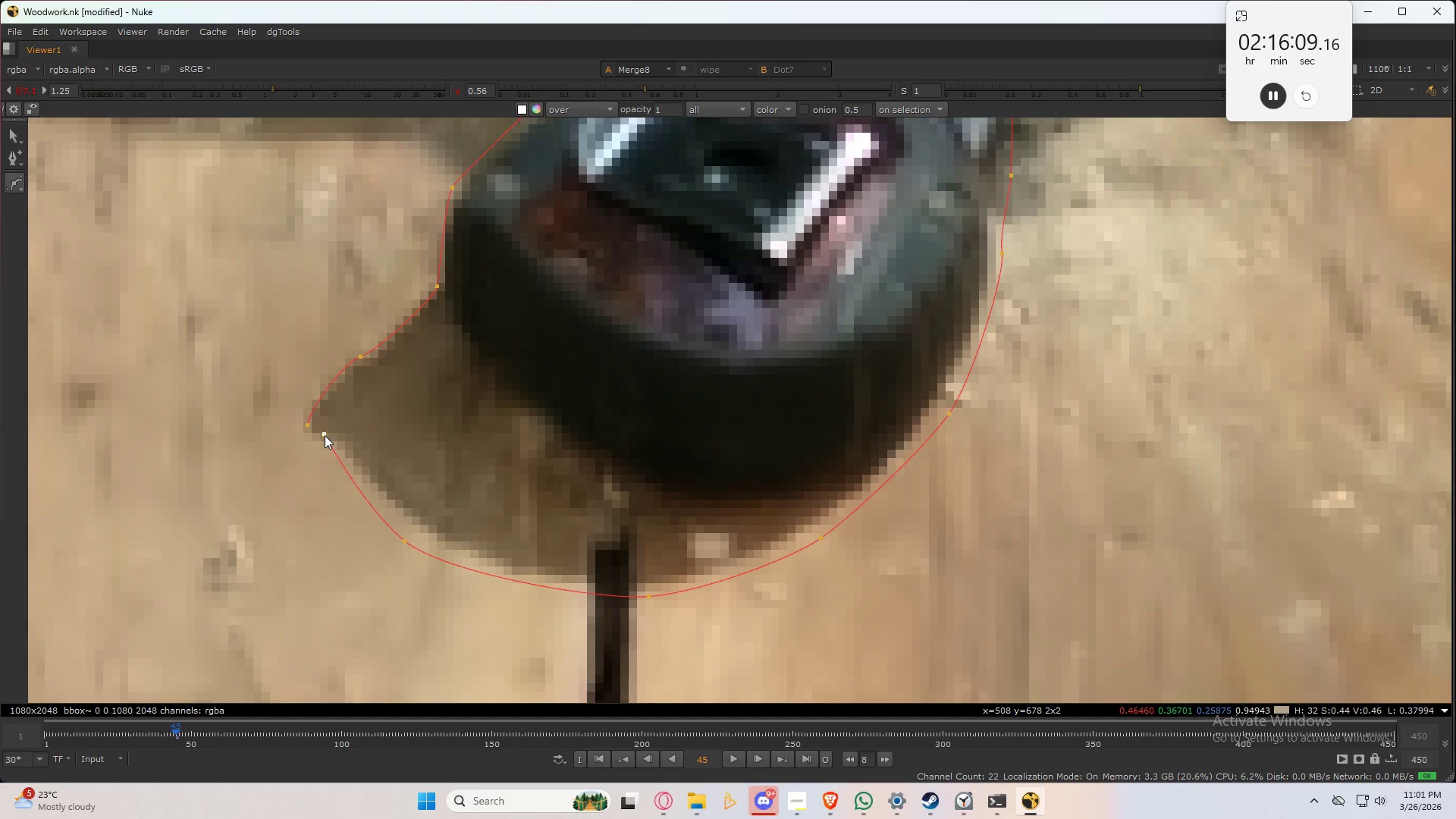 
key(Control+ControlLeft)
 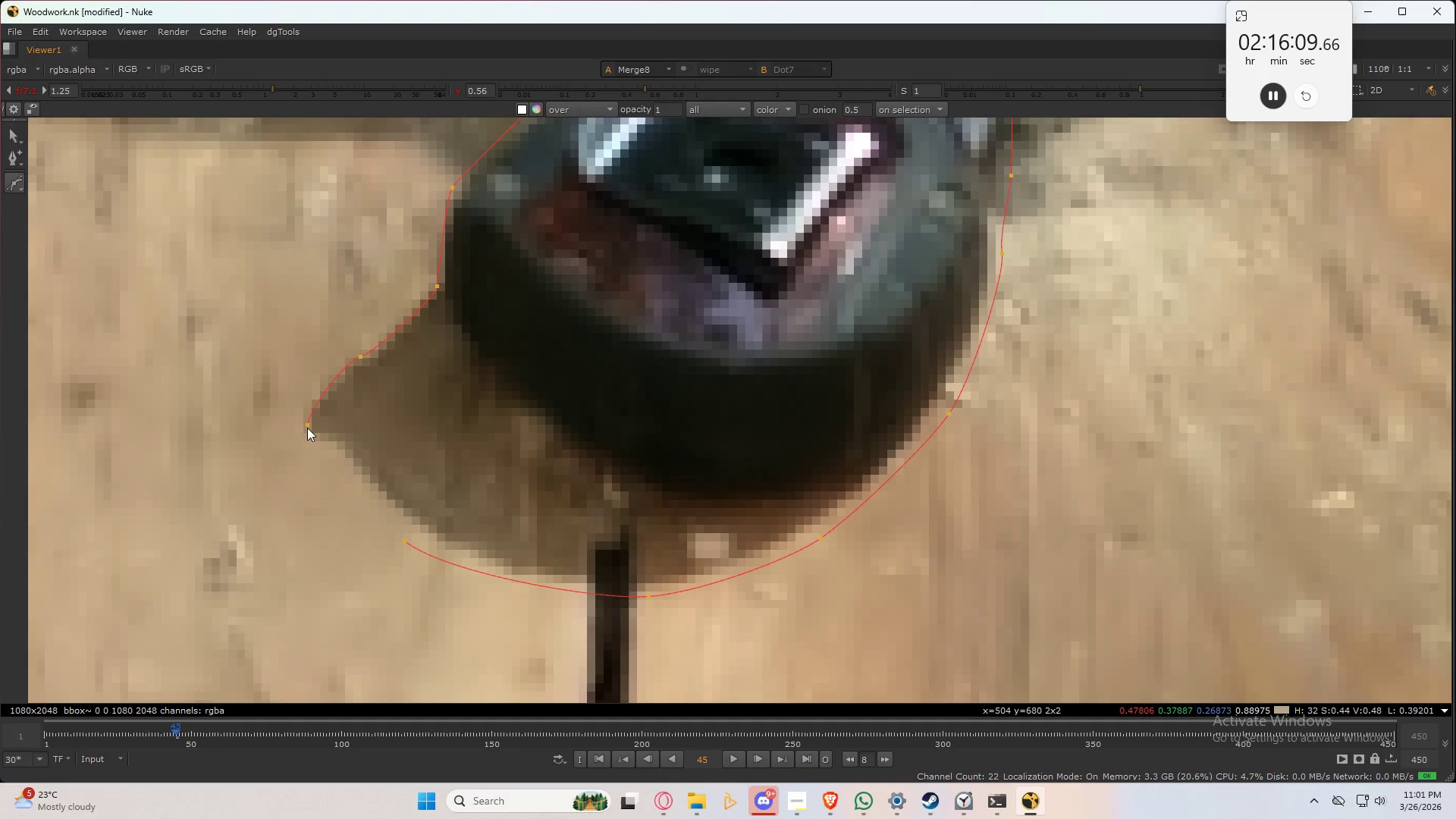 
key(Control+Z)
 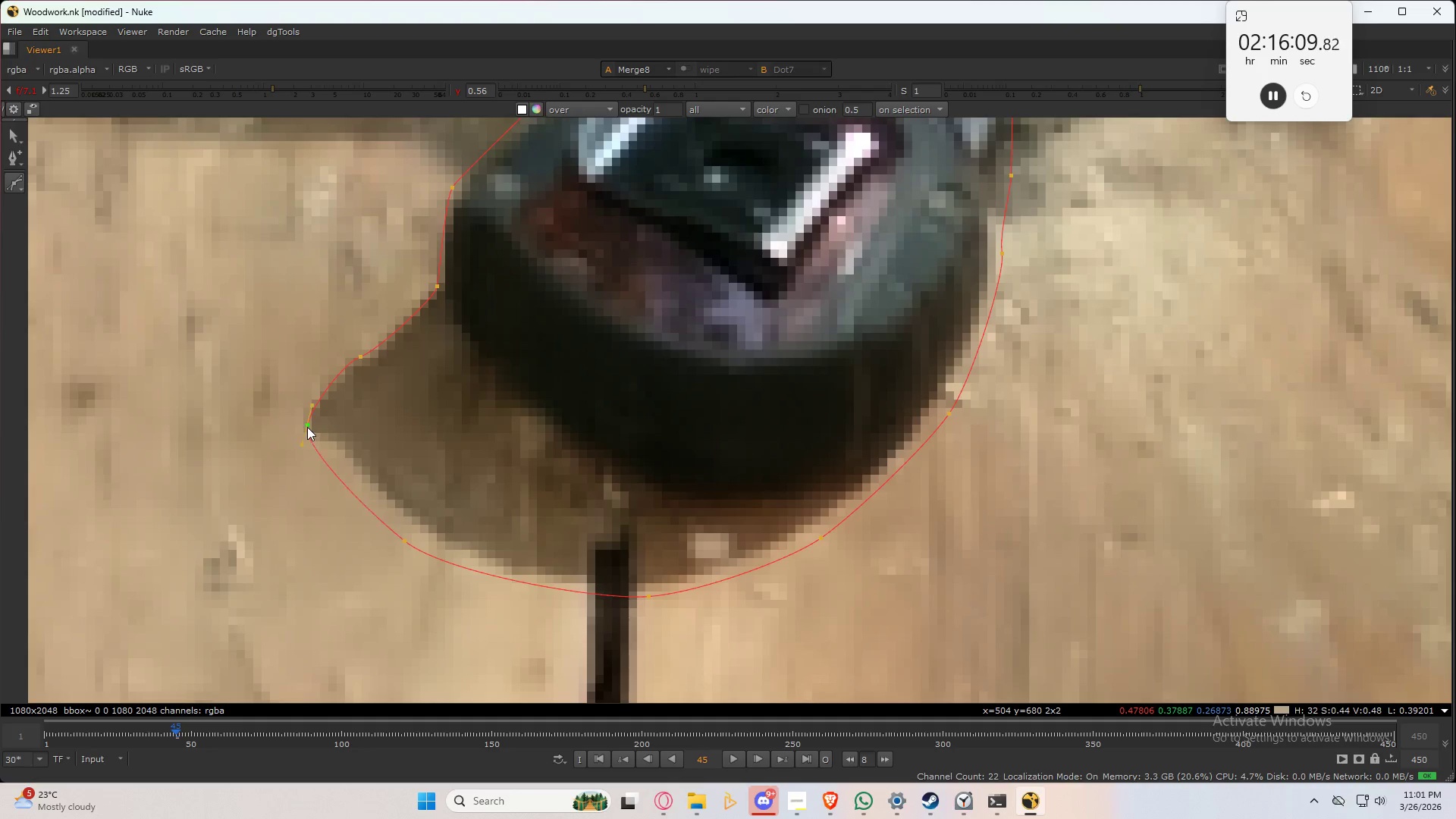 
left_click([307, 427])
 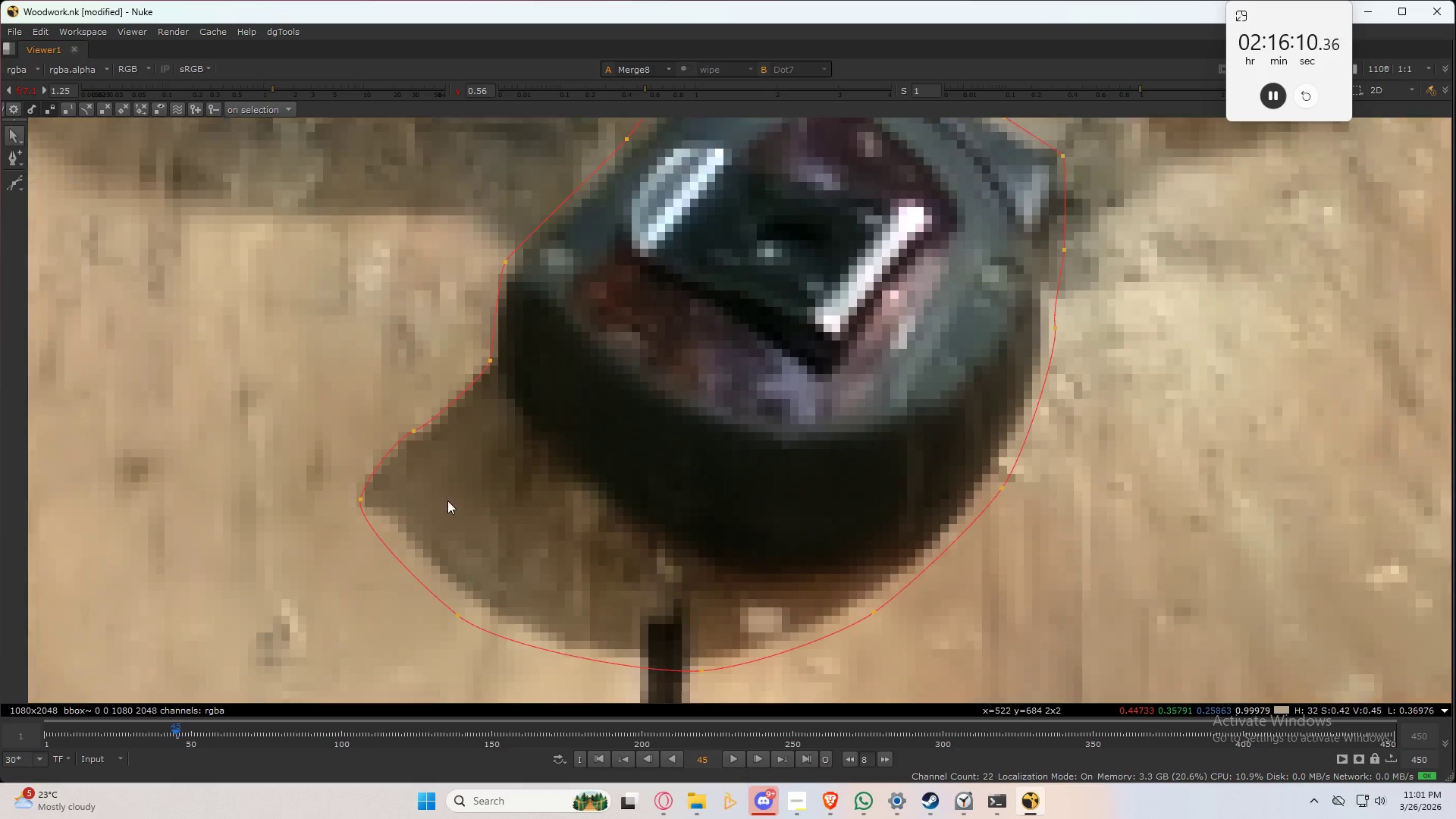 
key(Control+ControlLeft)
 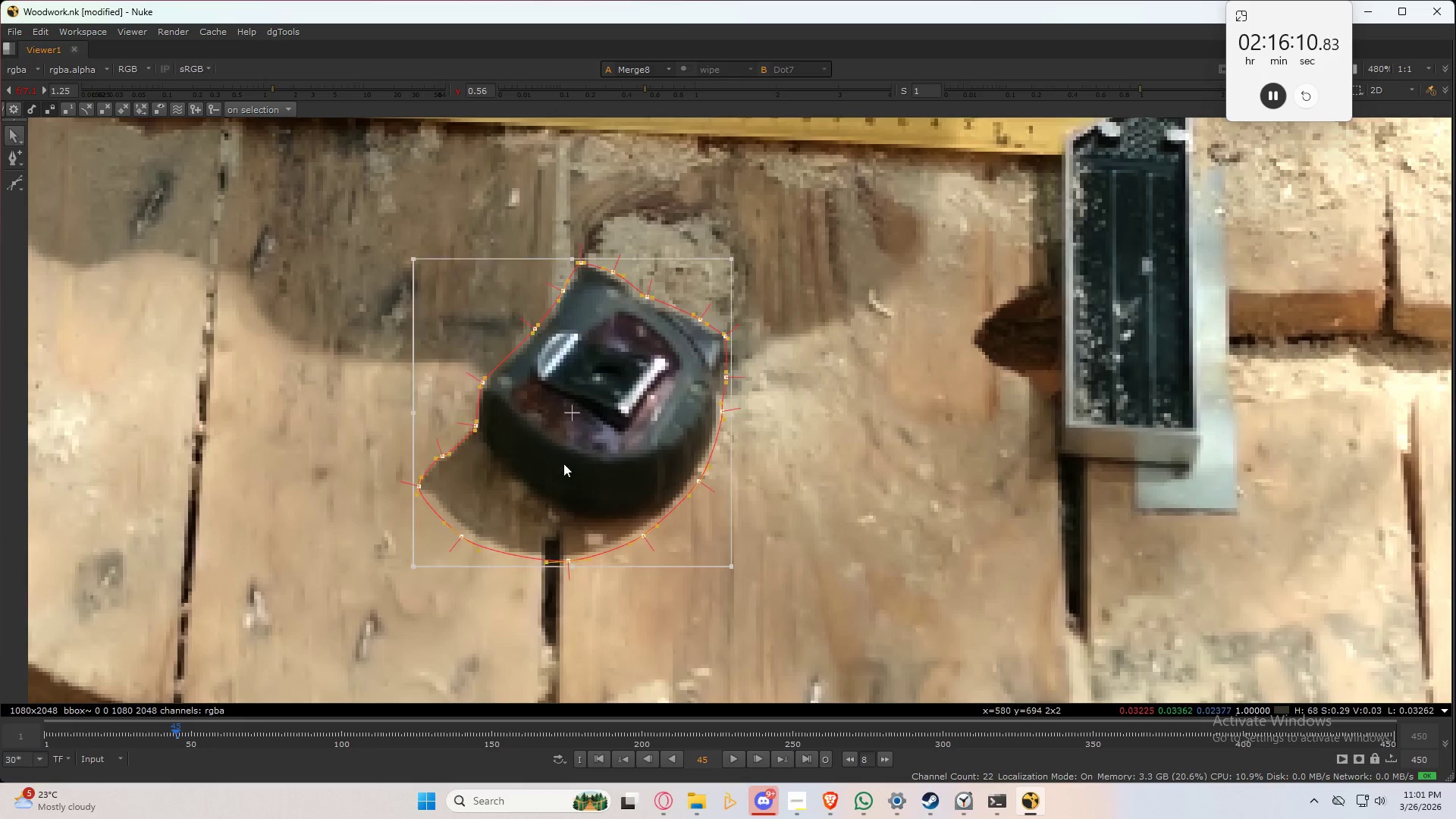 
key(Control+A)
 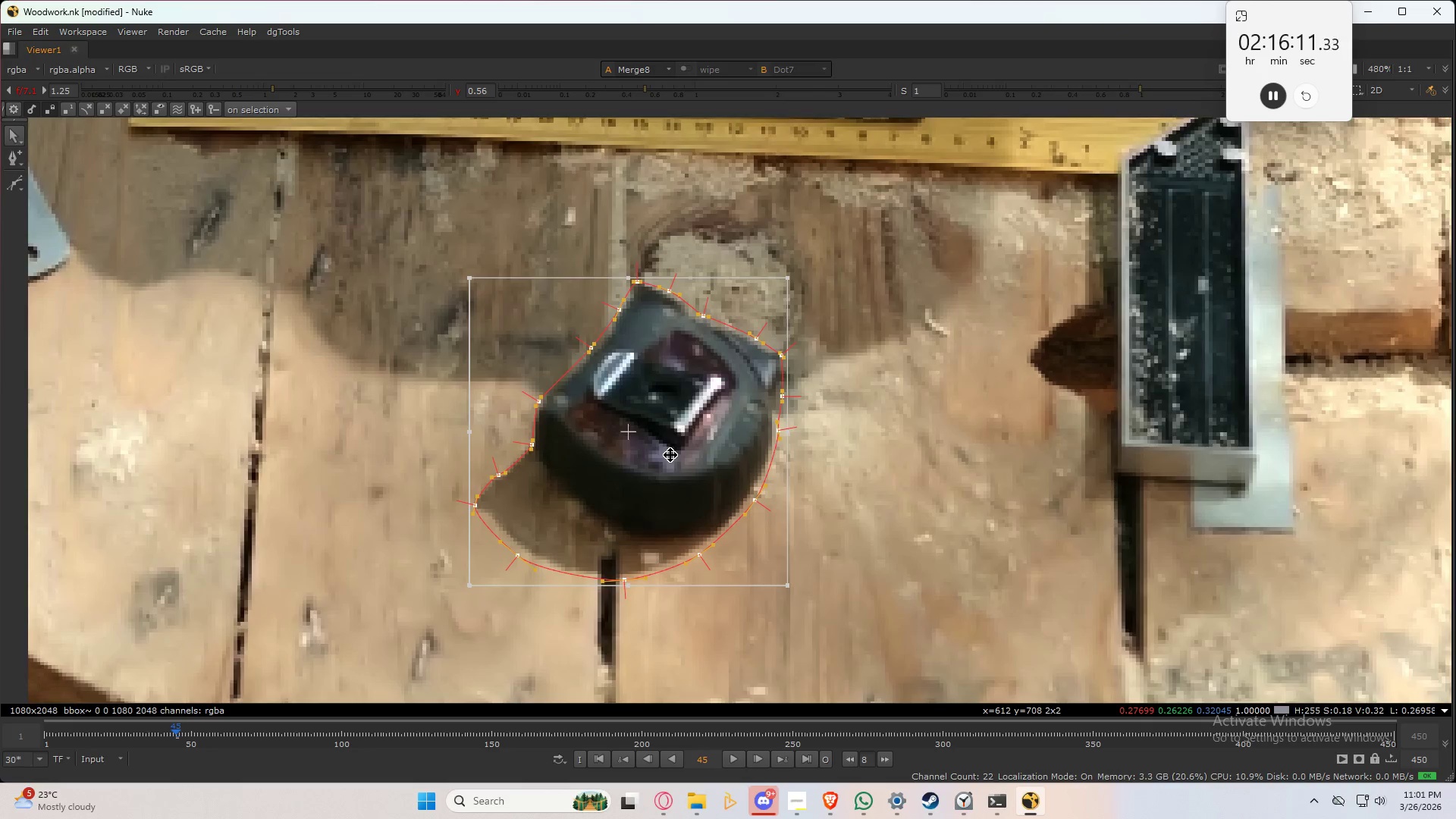 
scroll: coordinate [448, 458], scroll_direction: down, amount: 5.0
 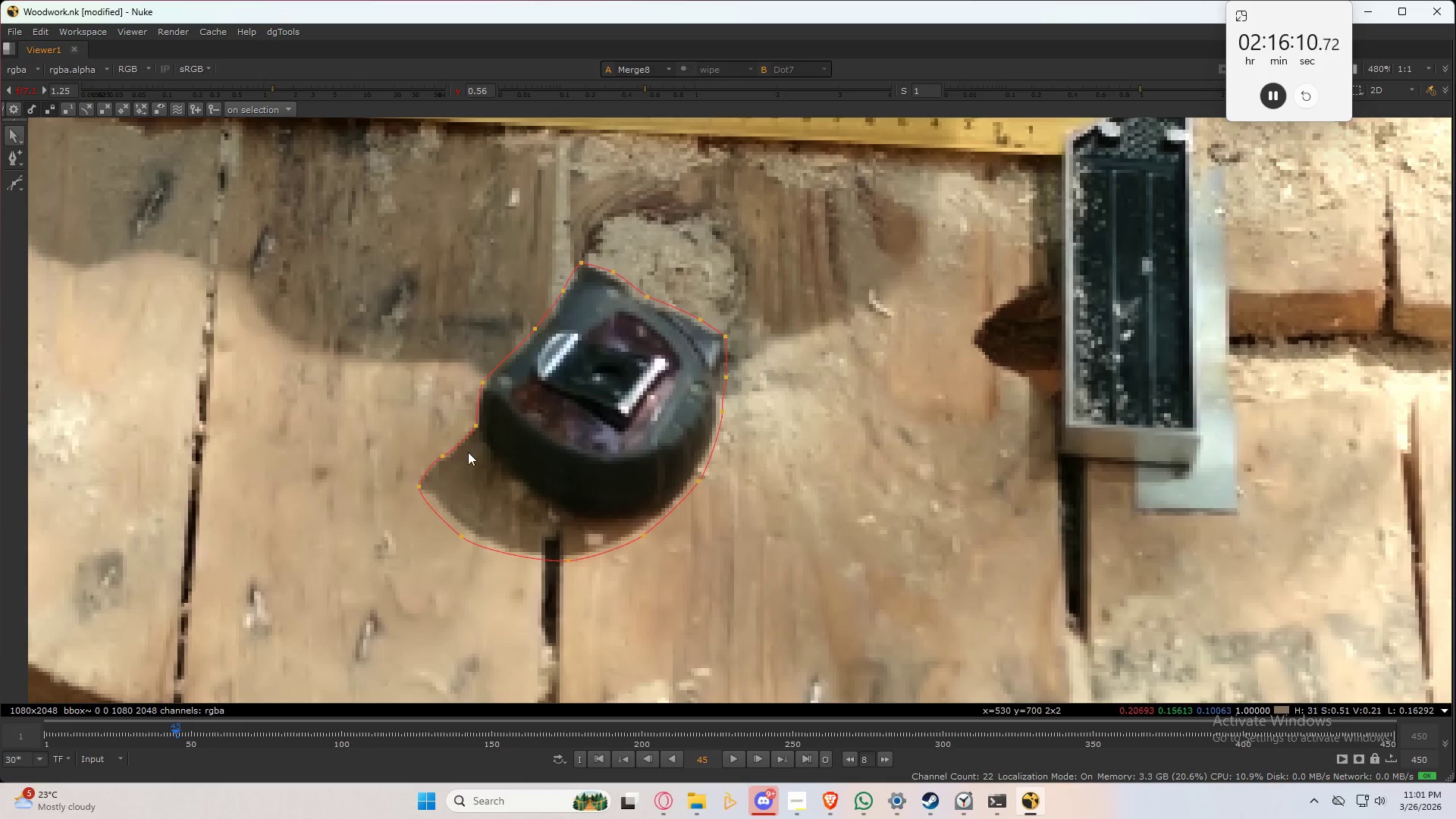 
scroll: coordinate [670, 454], scroll_direction: up, amount: 3.0
 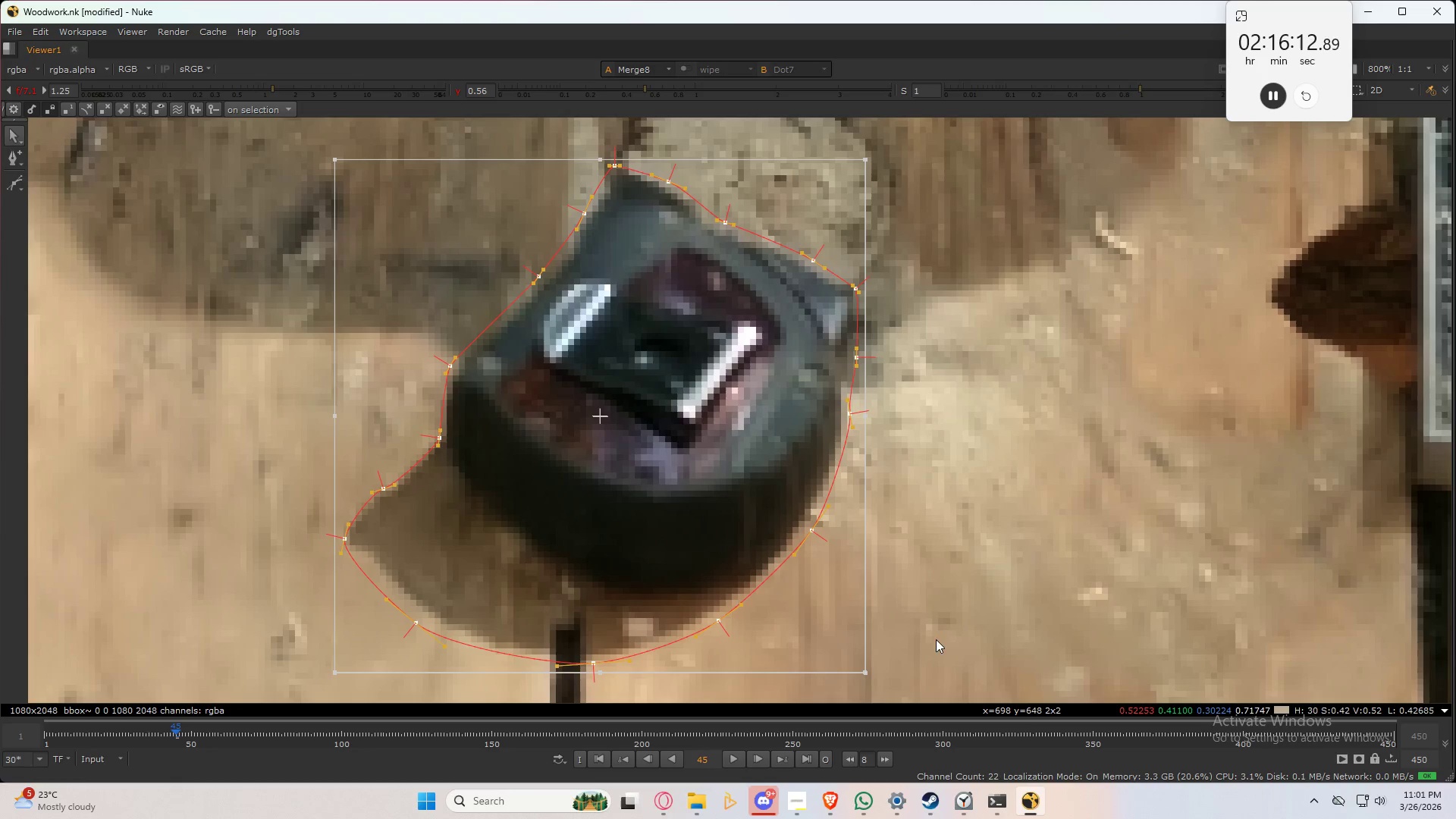 
hold_key(key=ShiftLeft, duration=1.5)
left_click_drag(start_coordinate=[872, 676], to_coordinate=[891, 689])
 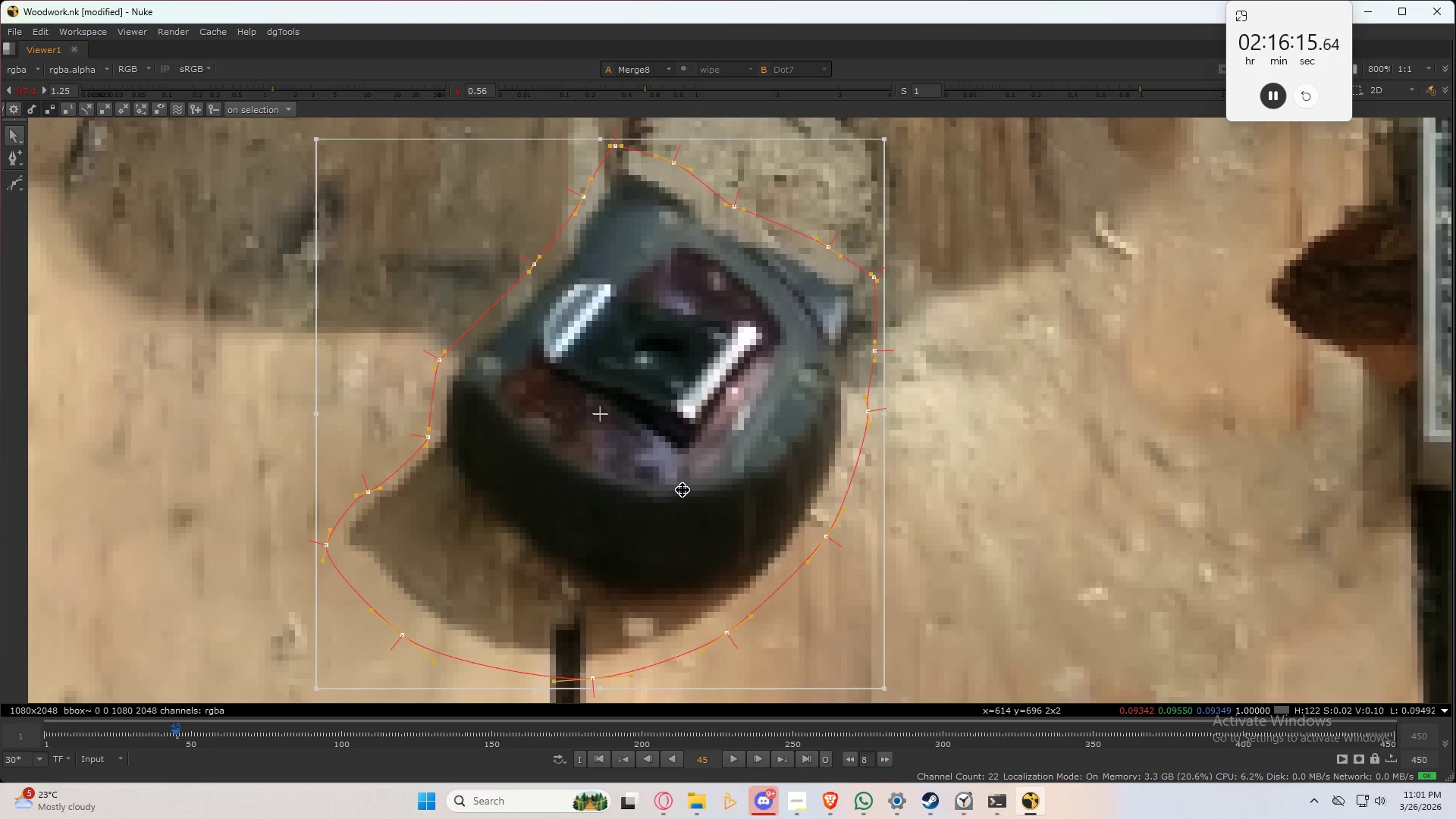 
hold_key(key=ShiftLeft, duration=0.38)
 